 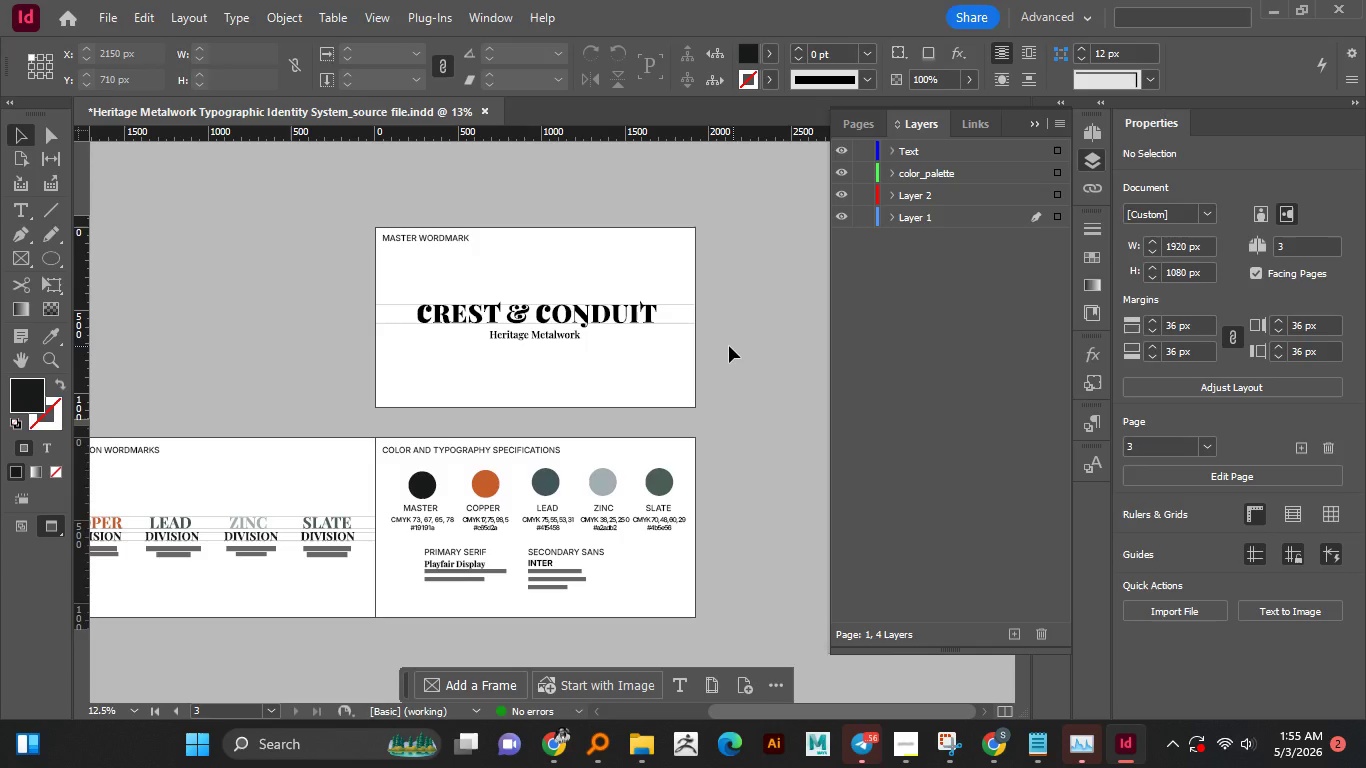 
hold_key(key=AltLeft, duration=1.25)
scroll: coordinate [566, 341], scroll_direction: up, amount: 1.0
 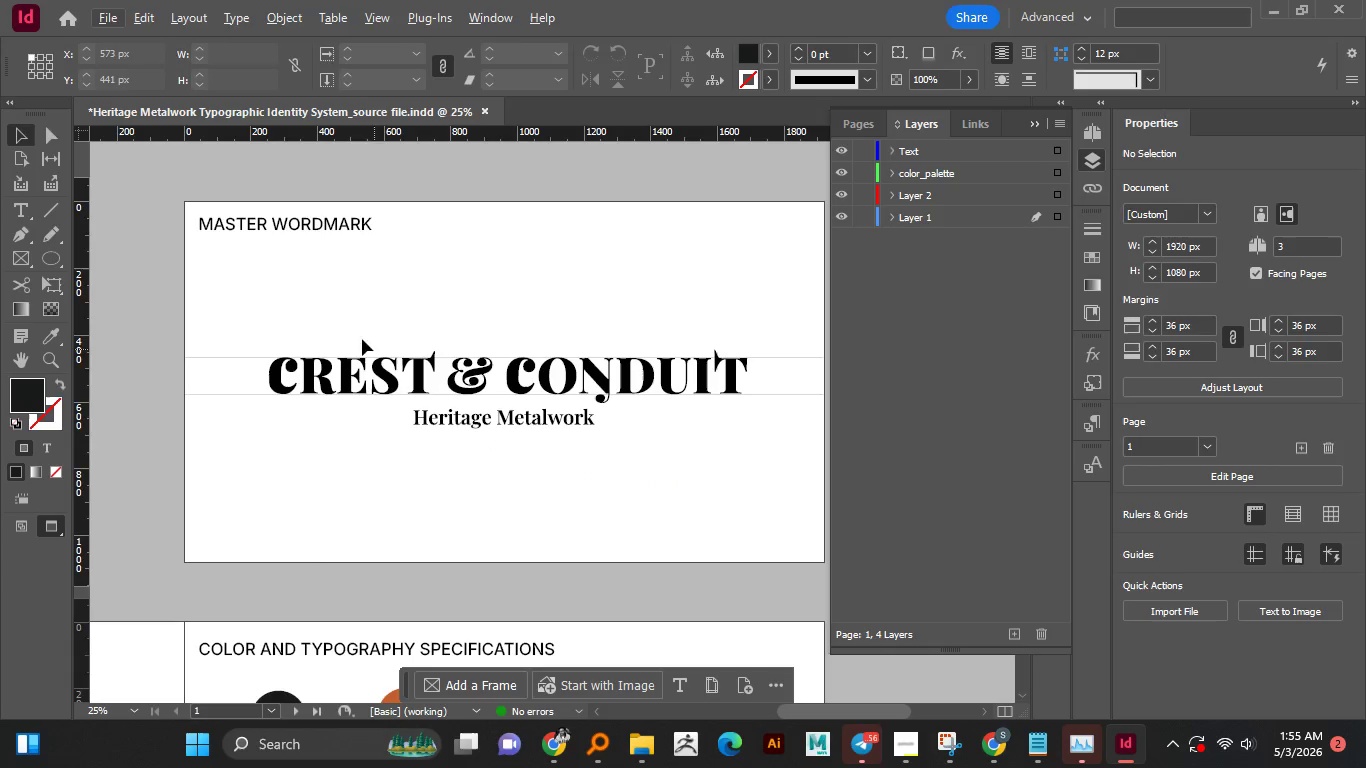 
left_click_drag(start_coordinate=[246, 300], to_coordinate=[766, 474])
 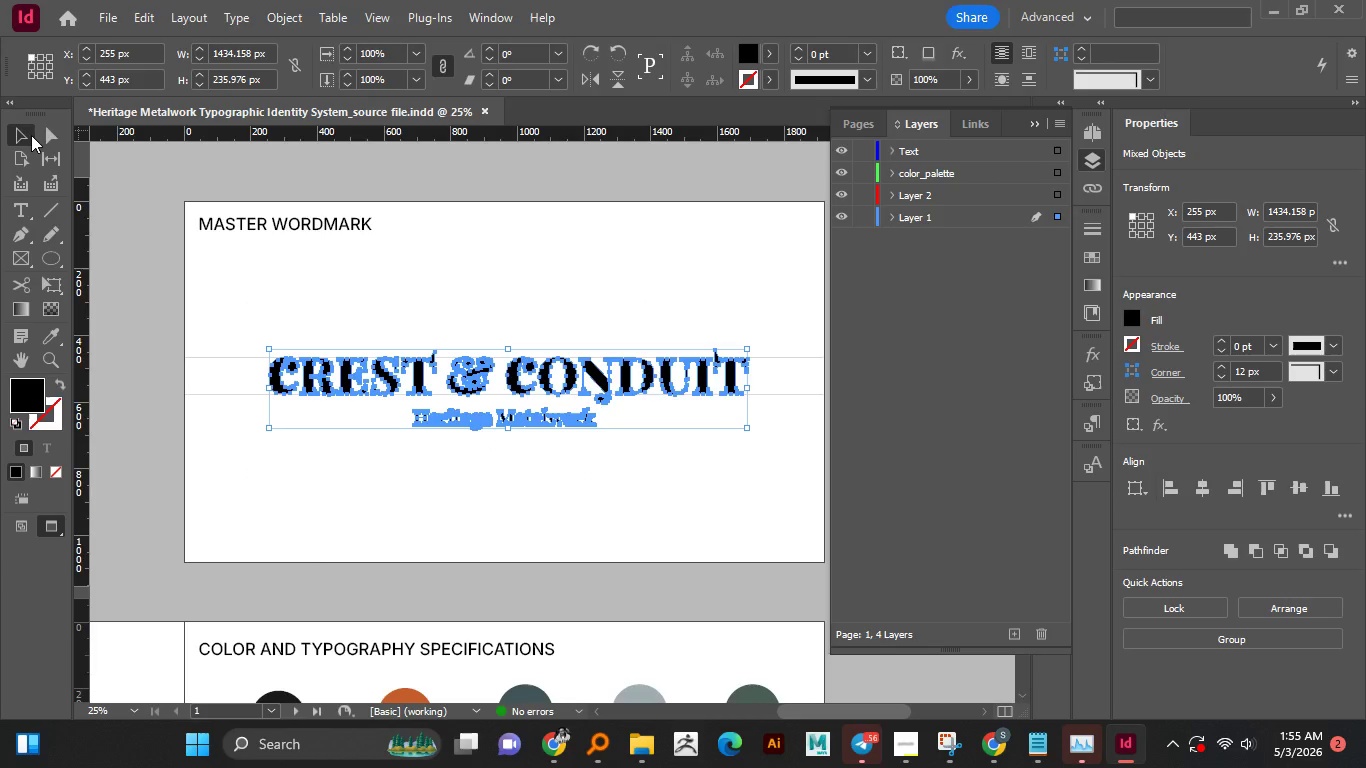 
double_click([165, 174])
 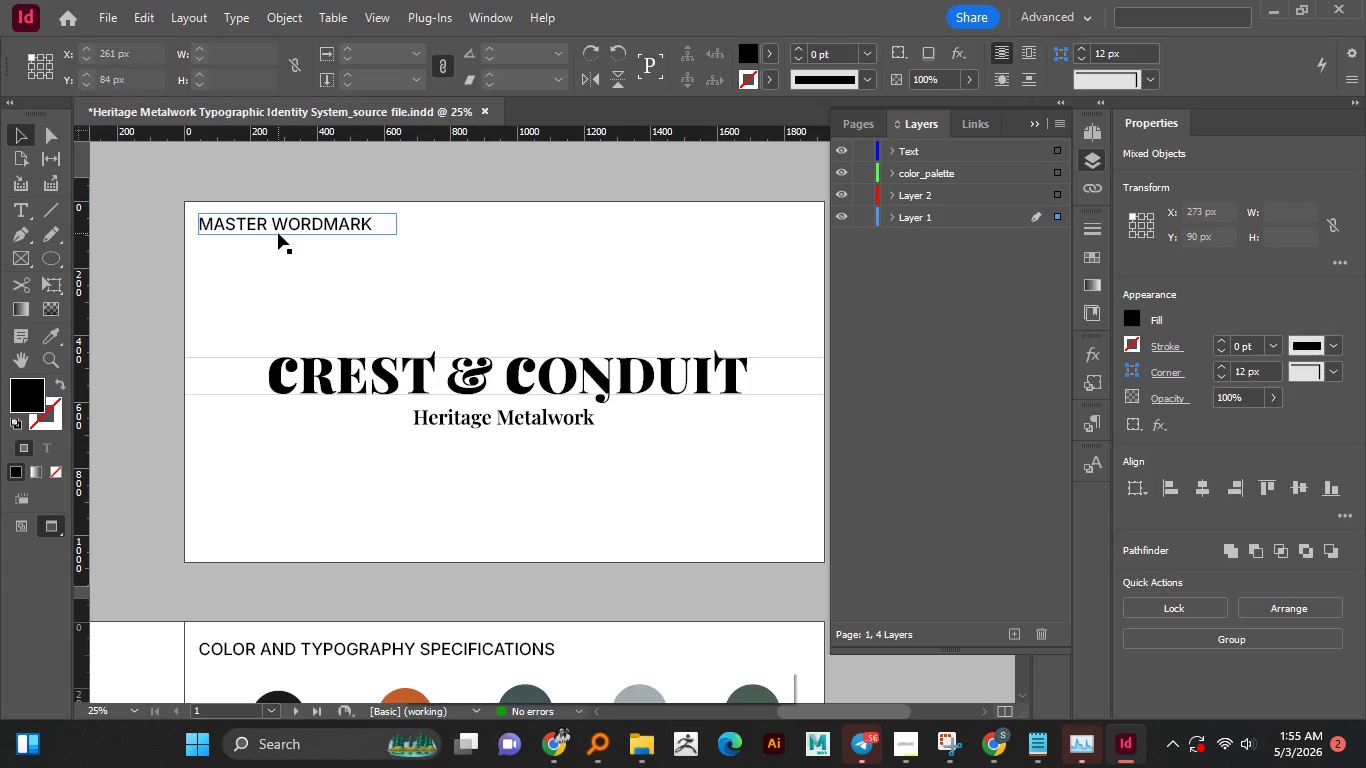 
triple_click([278, 233])
 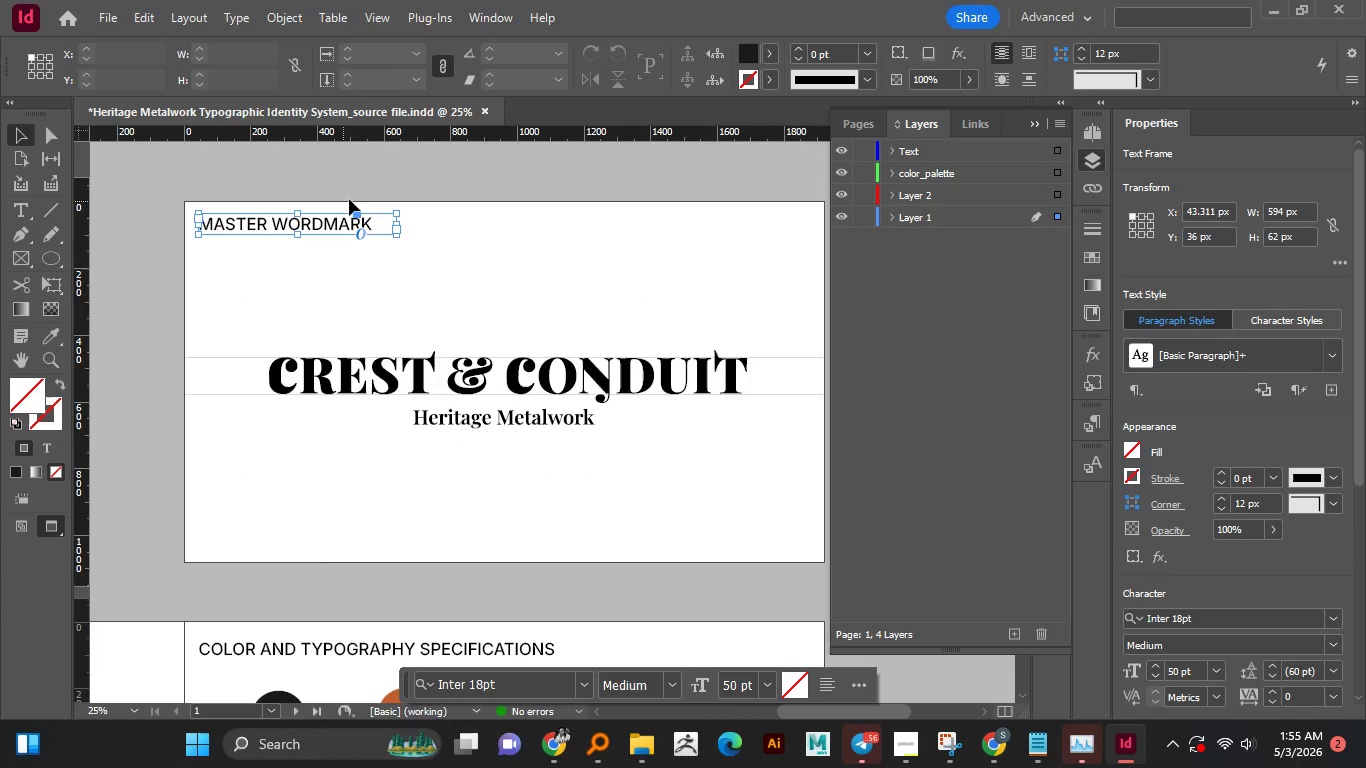 
left_click([349, 199])
 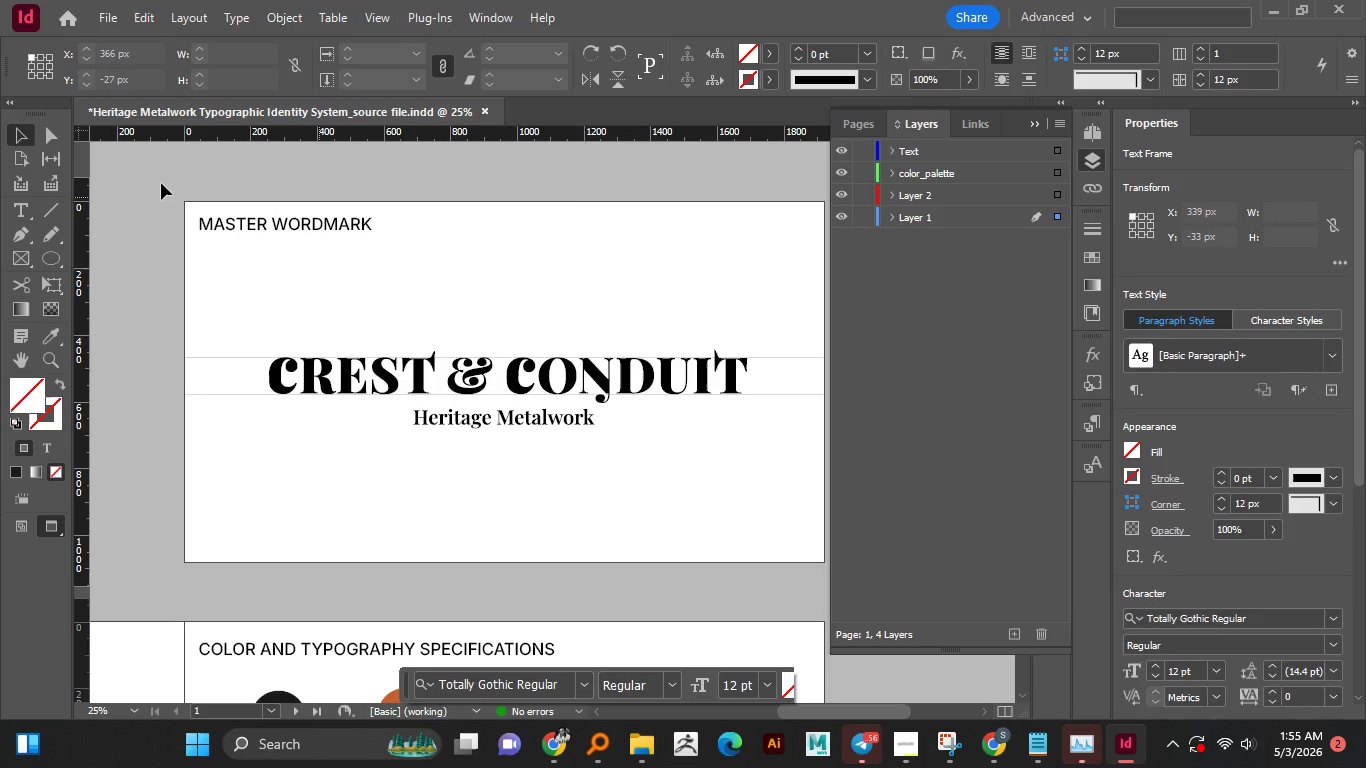 
left_click_drag(start_coordinate=[146, 205], to_coordinate=[500, 272])
 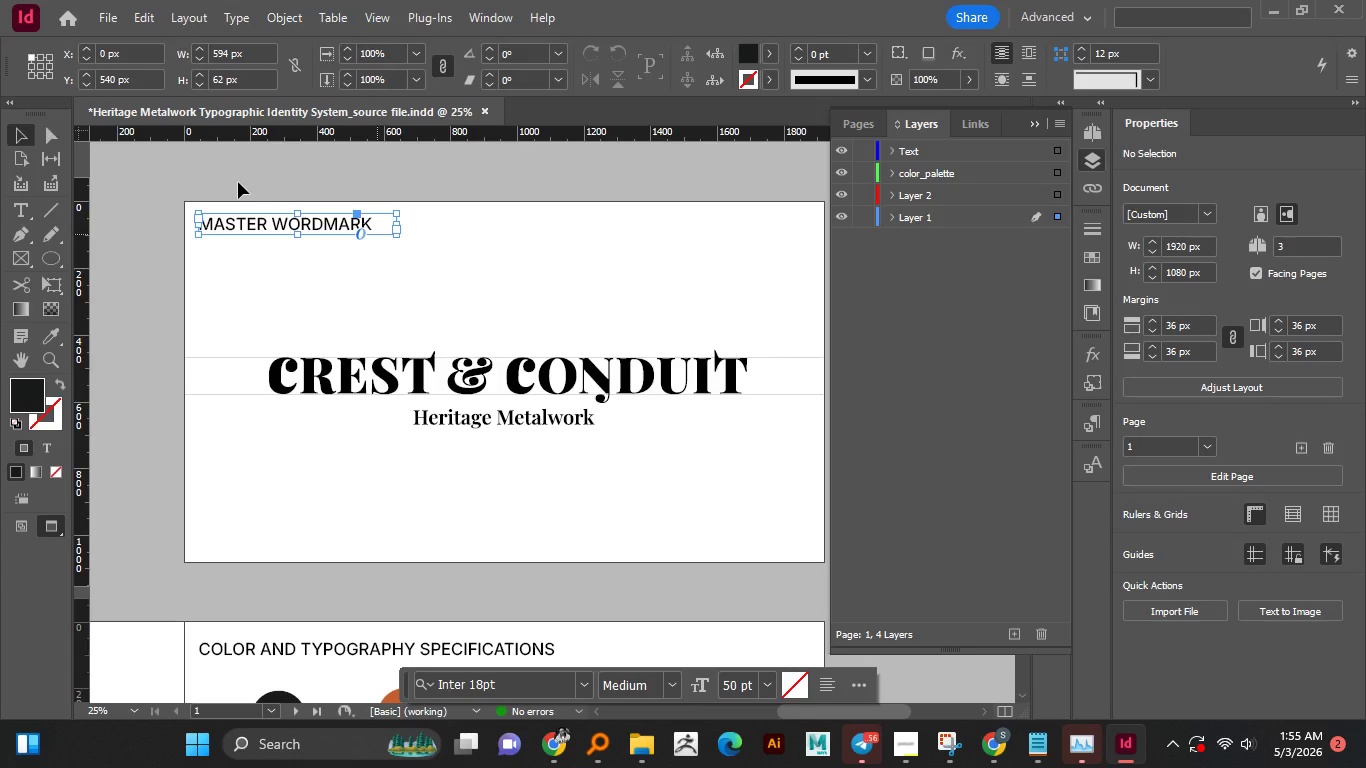 
left_click([238, 182])
 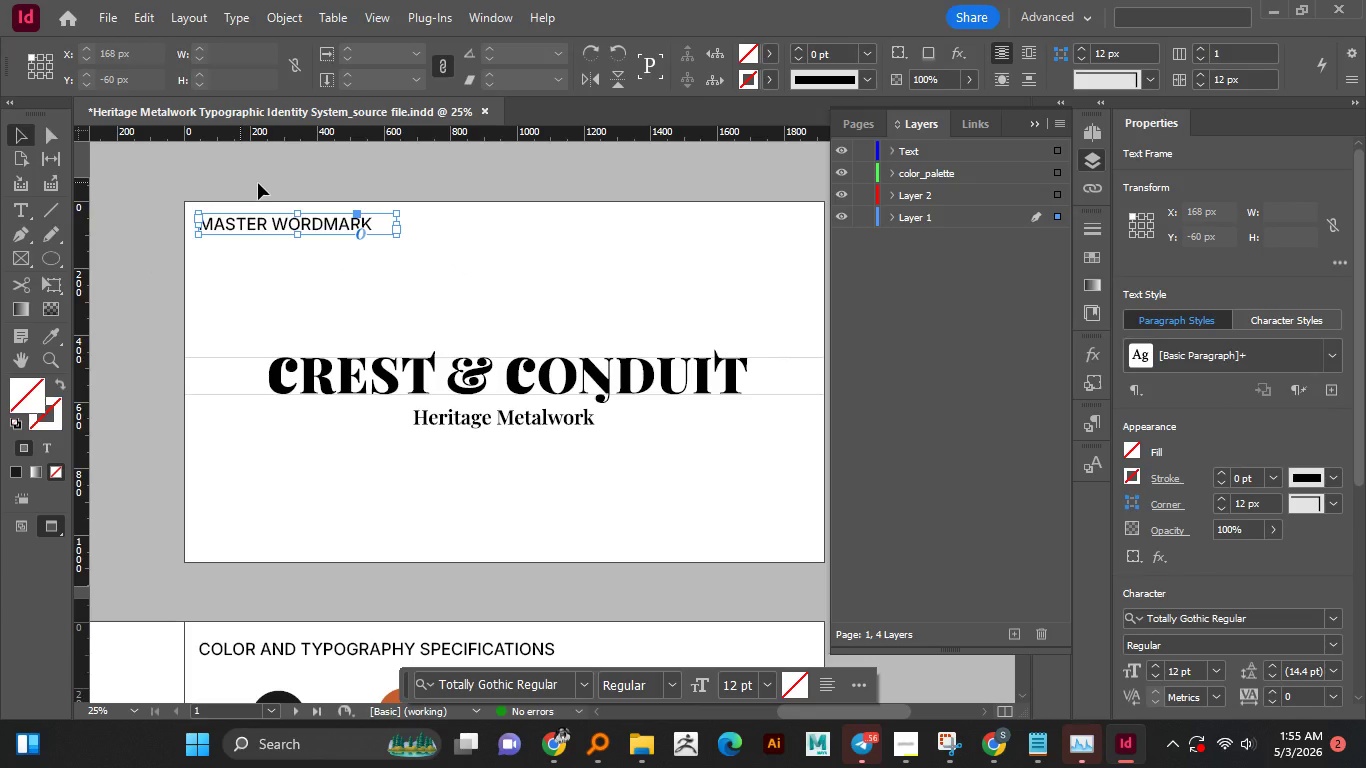 
hold_key(key=AltLeft, duration=1.12)
scroll: coordinate [631, 377], scroll_direction: down, amount: 2.0
 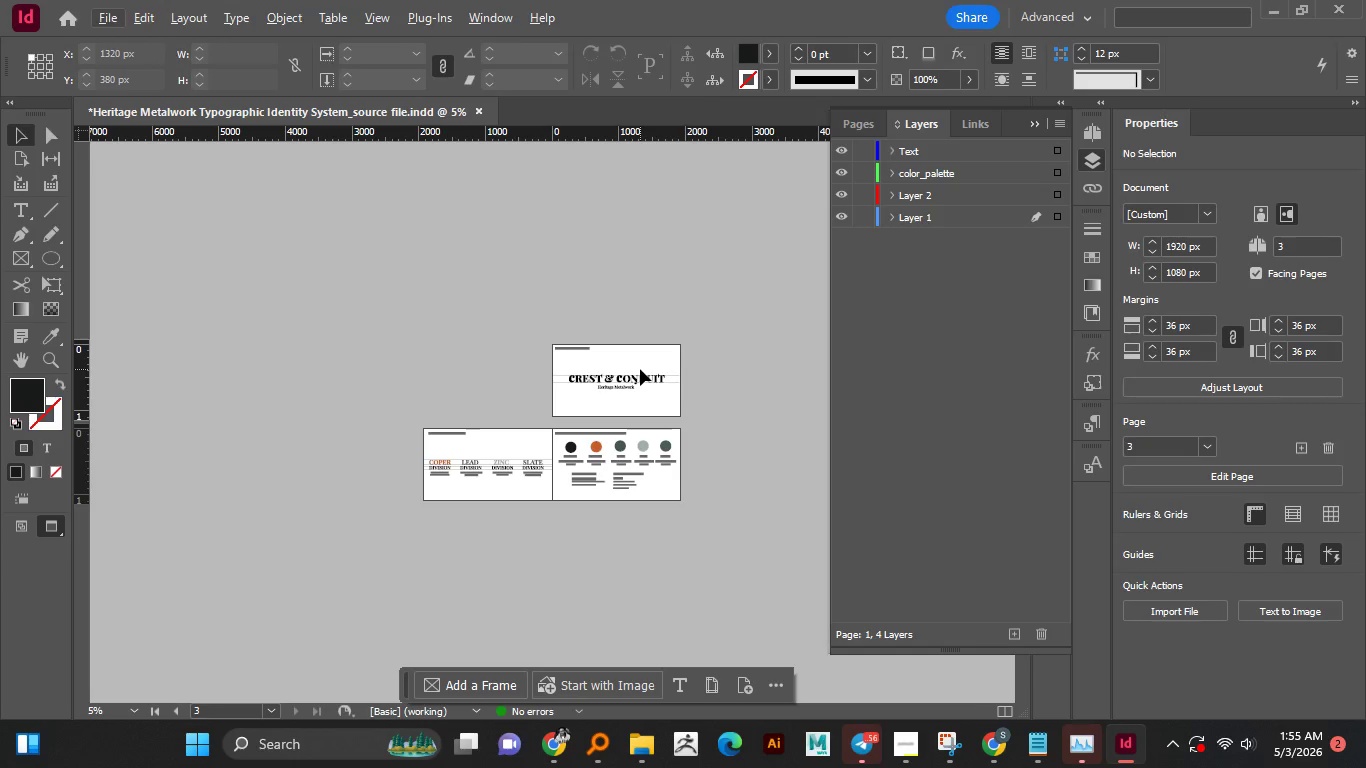 
hold_key(key=AltLeft, duration=0.5)
scroll: coordinate [641, 369], scroll_direction: up, amount: 1.0
 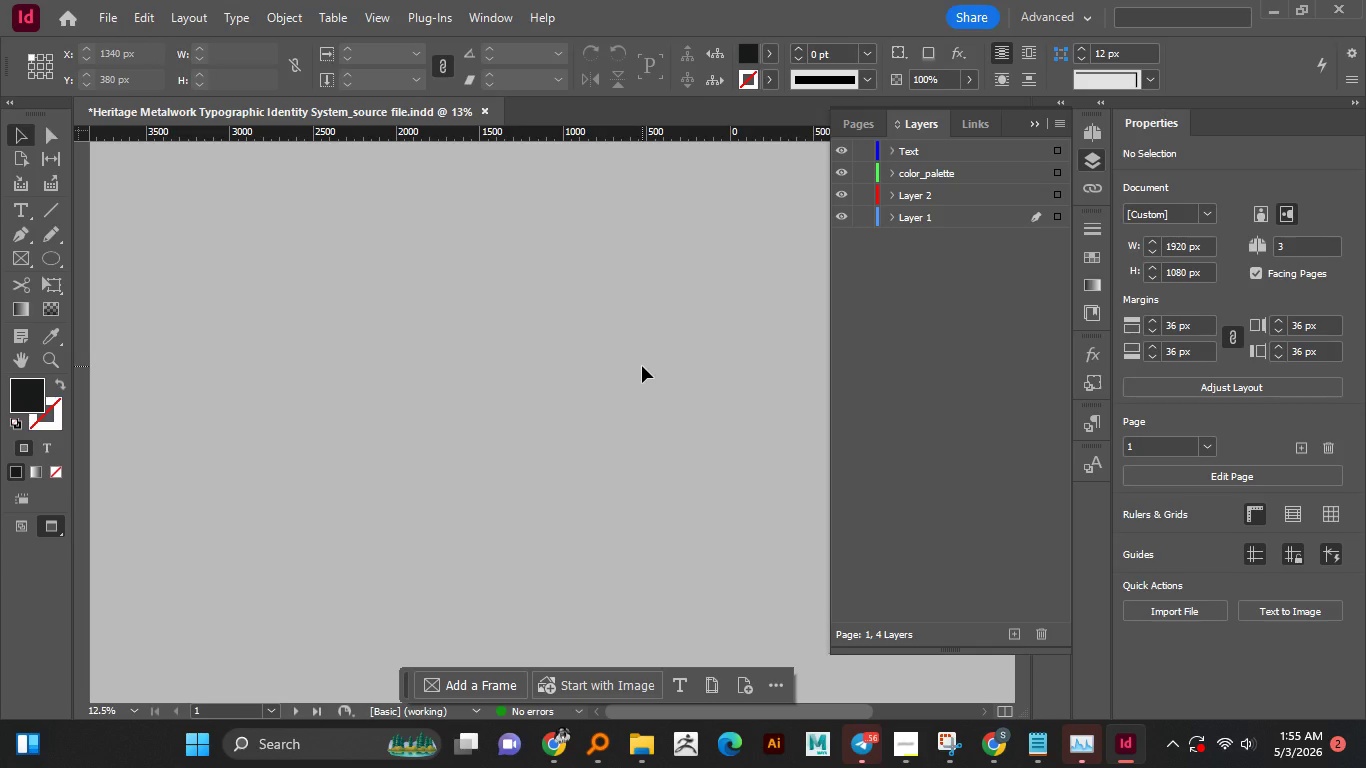 
scroll: coordinate [642, 363], scroll_direction: down, amount: 7.0
 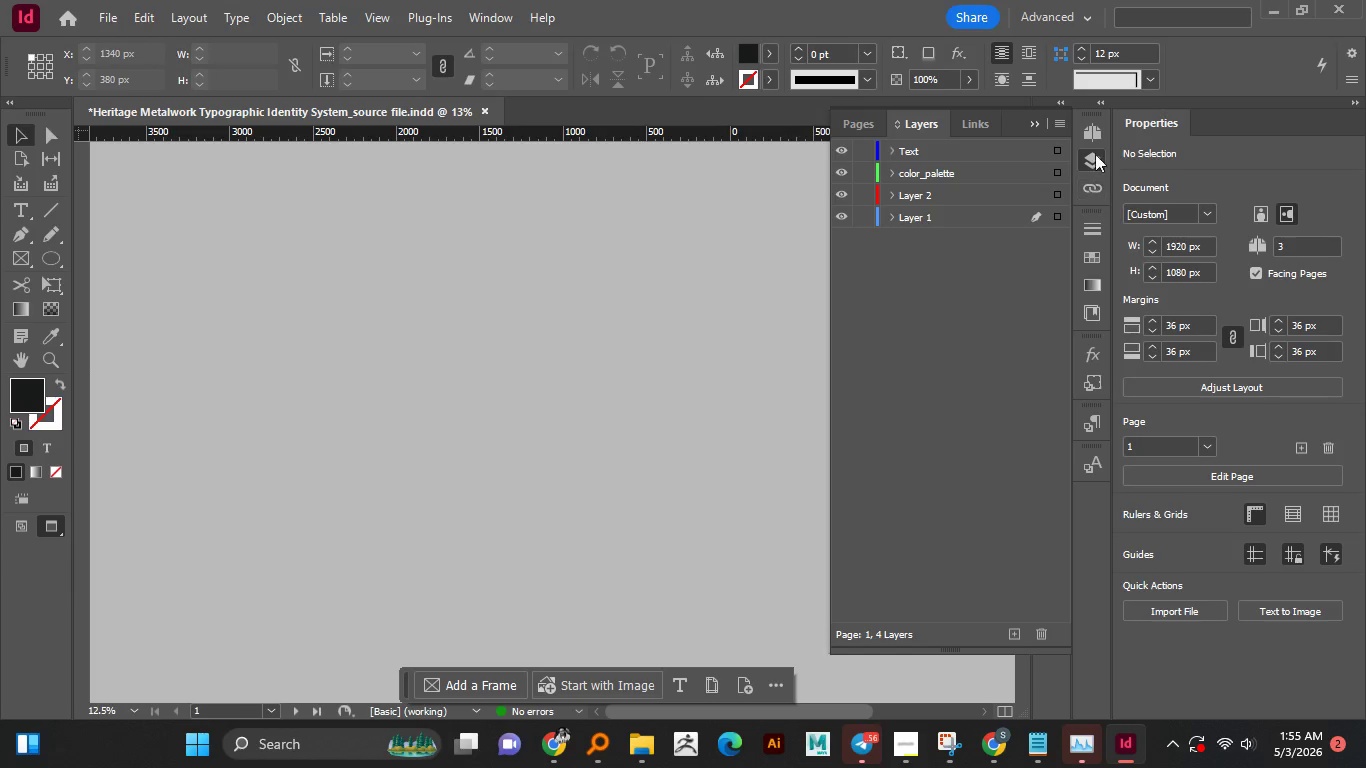 
left_click([1094, 138])
 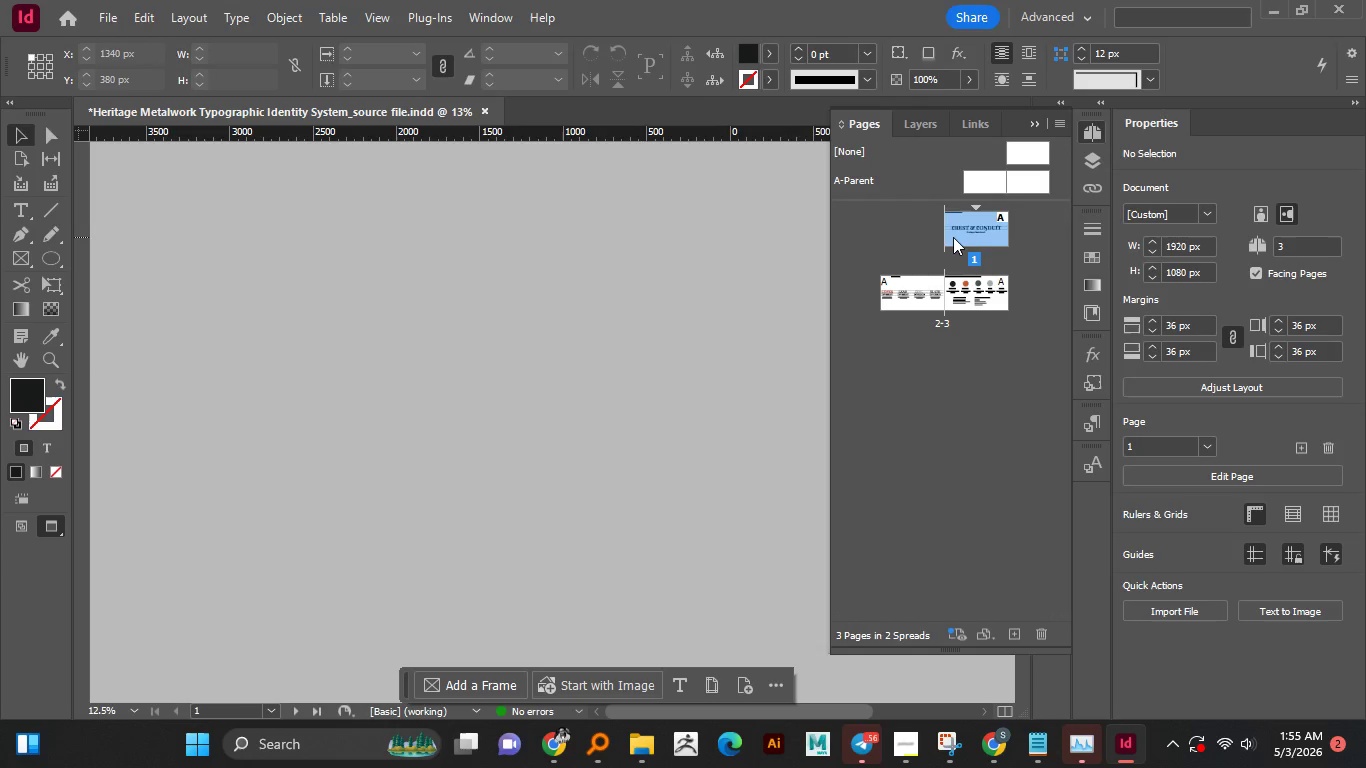 
double_click([953, 237])
 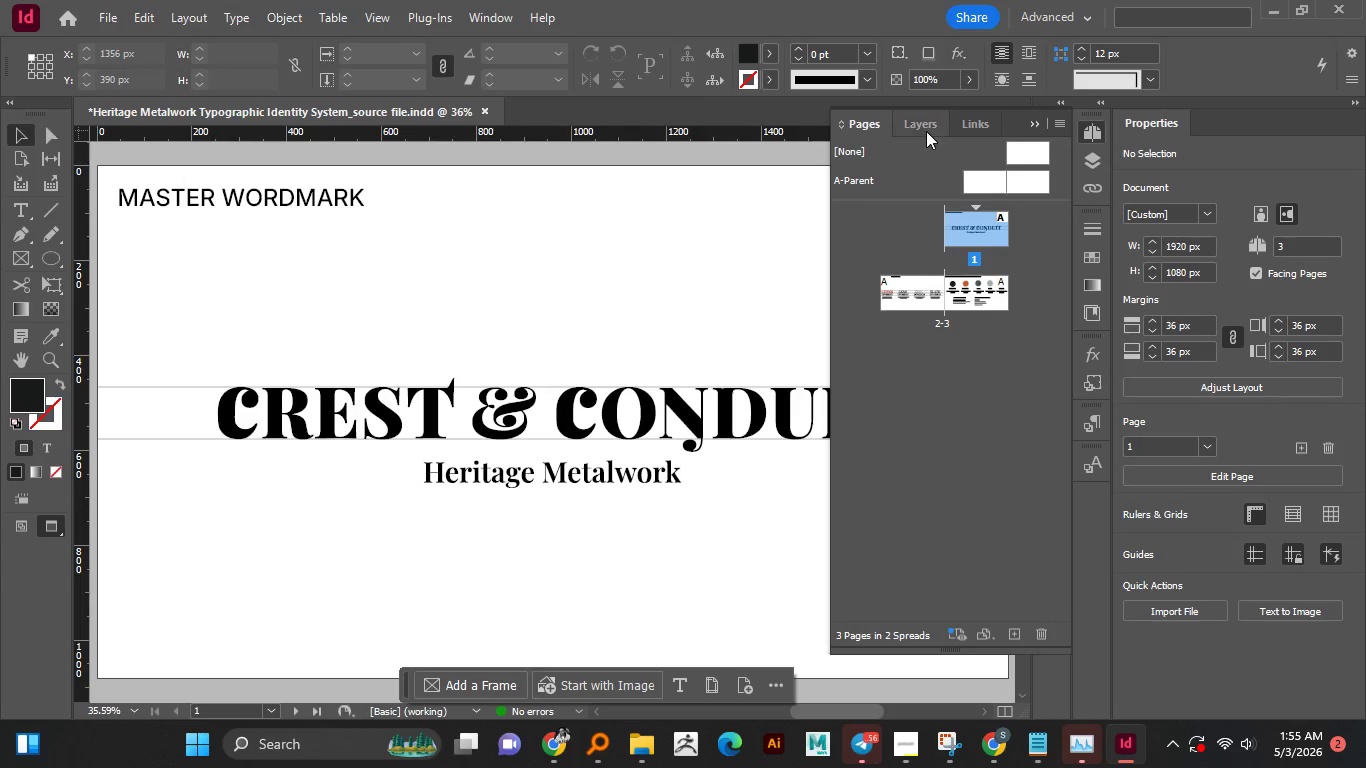 
left_click([926, 128])
 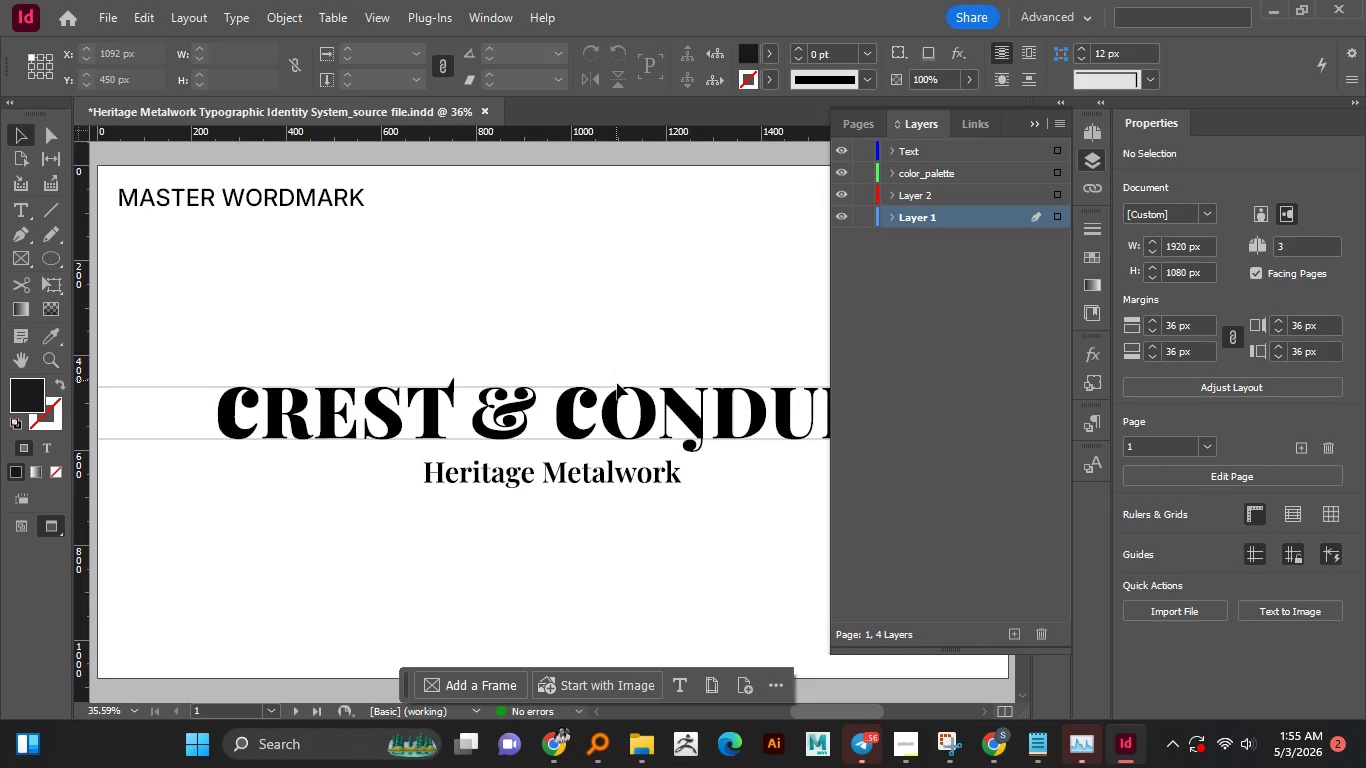 
hold_key(key=AltLeft, duration=1.11)
scroll: coordinate [618, 383], scroll_direction: down, amount: 1.0
 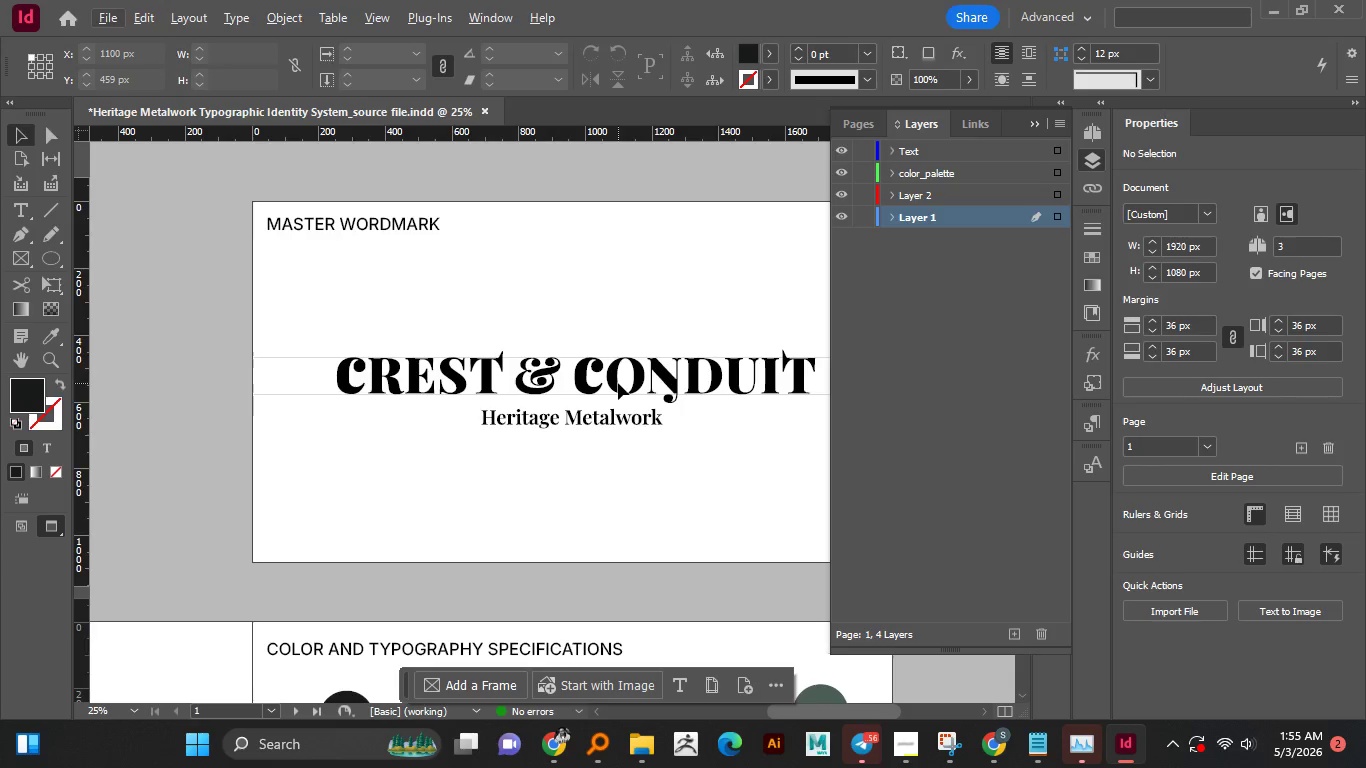 
hold_key(key=AltLeft, duration=1.06)
scroll: coordinate [618, 383], scroll_direction: down, amount: 1.0
 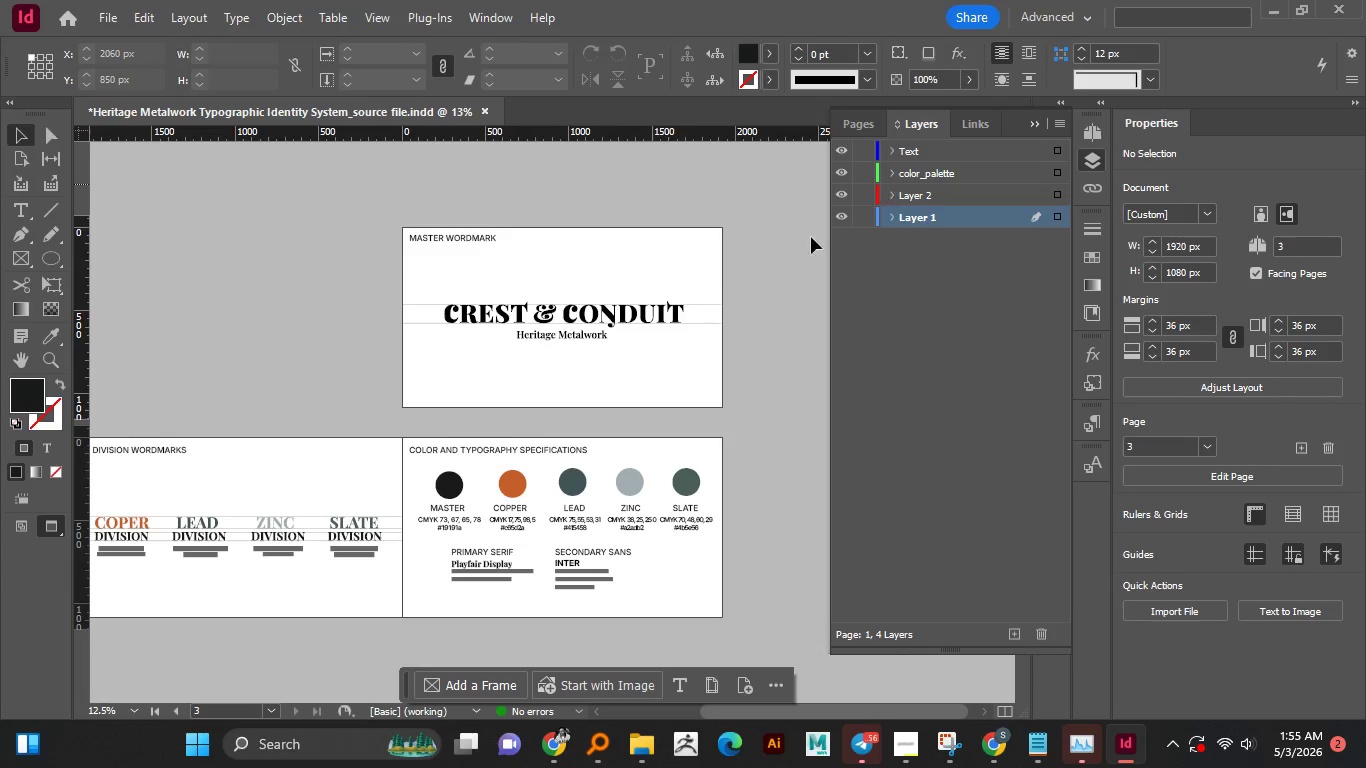 
left_click([672, 309])
 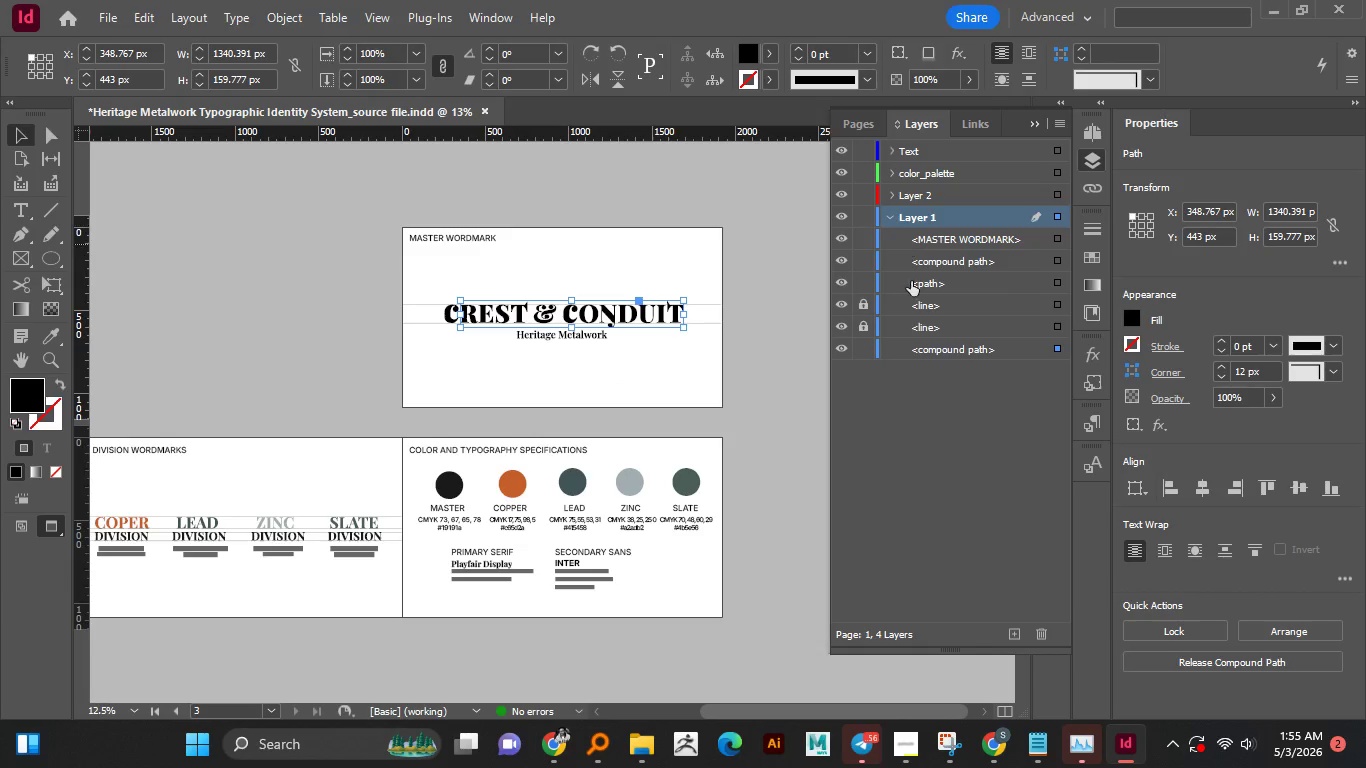 
left_click([927, 354])
 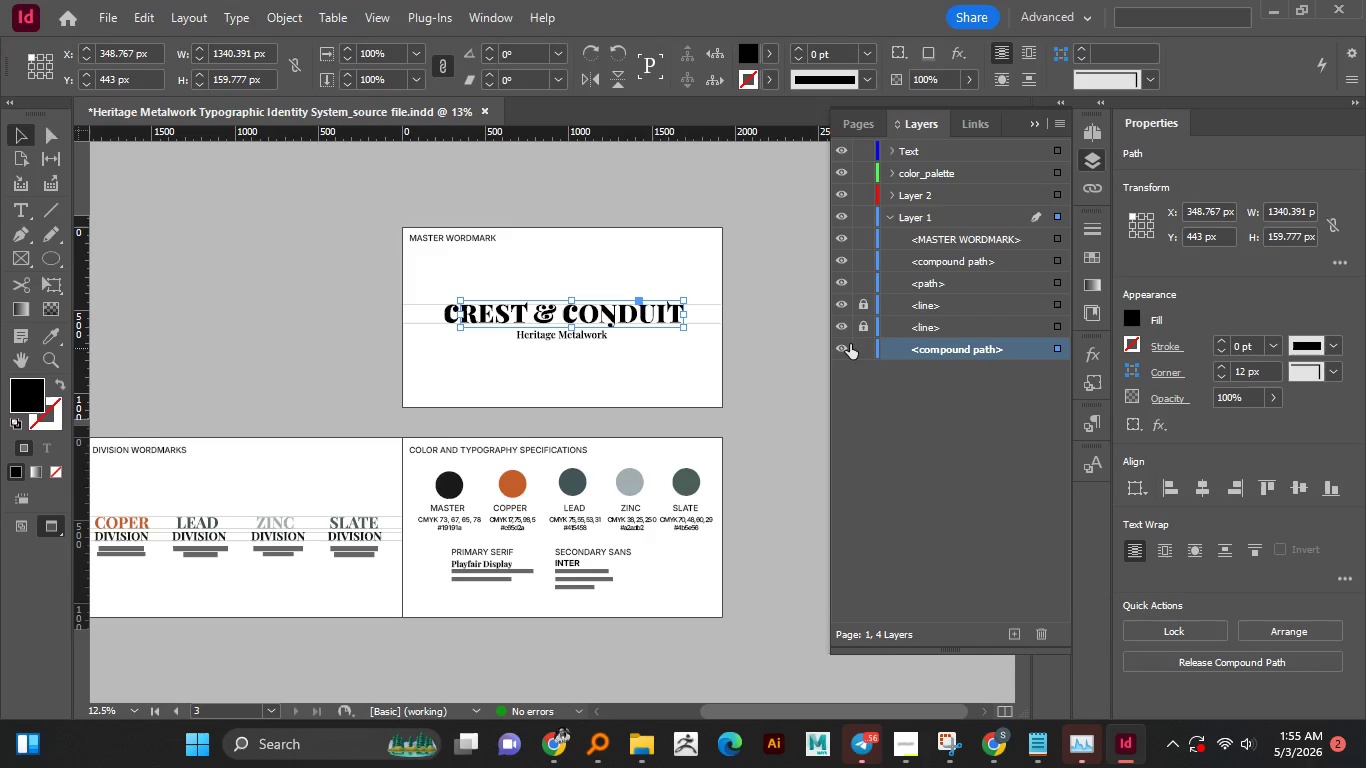 
left_click([846, 344])
 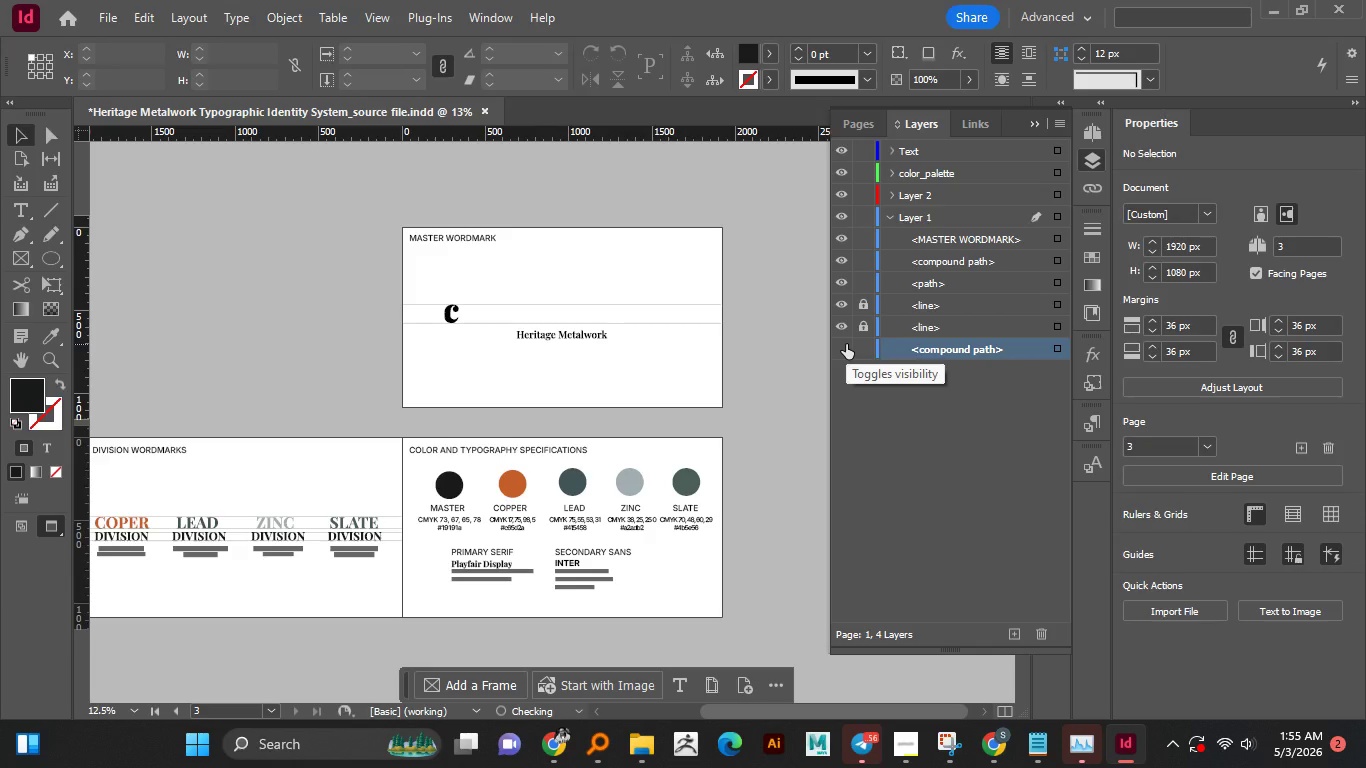 
left_click([846, 344])
 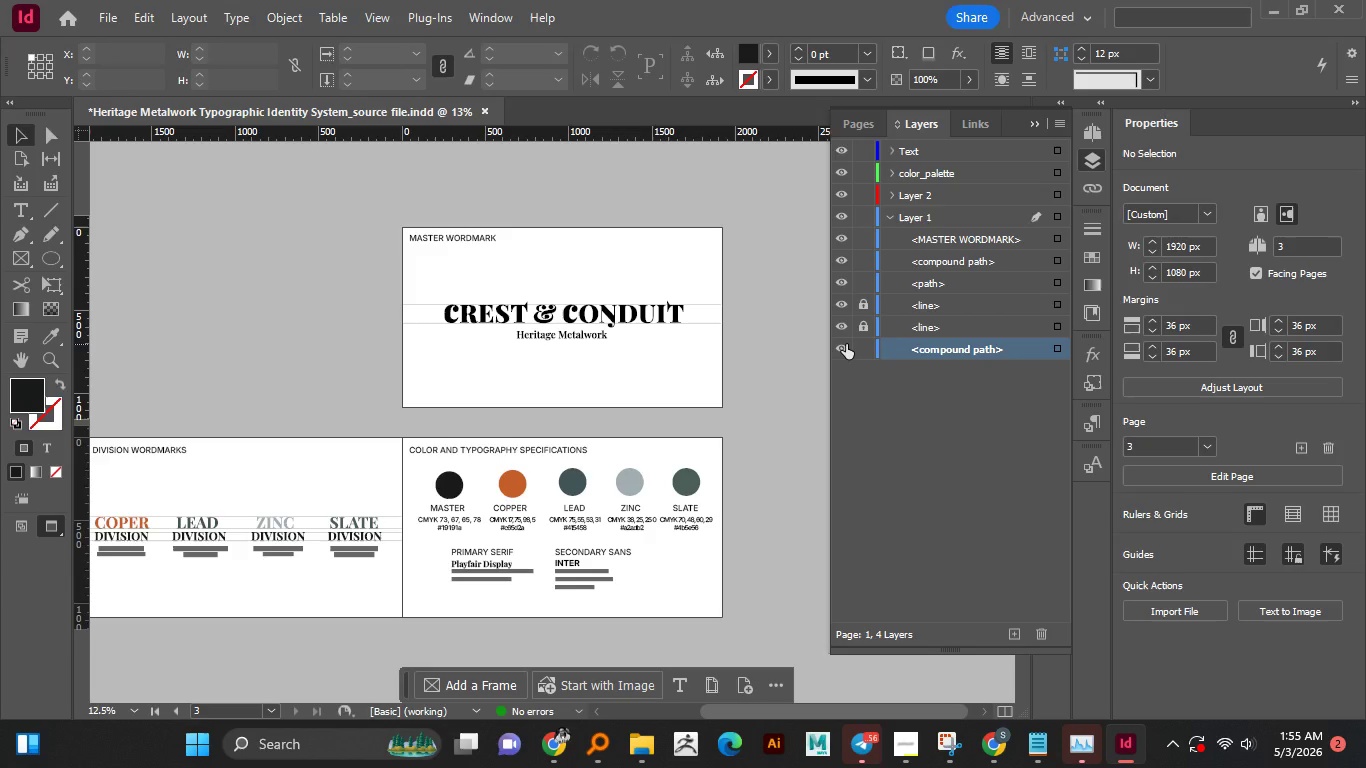 
left_click([846, 344])
 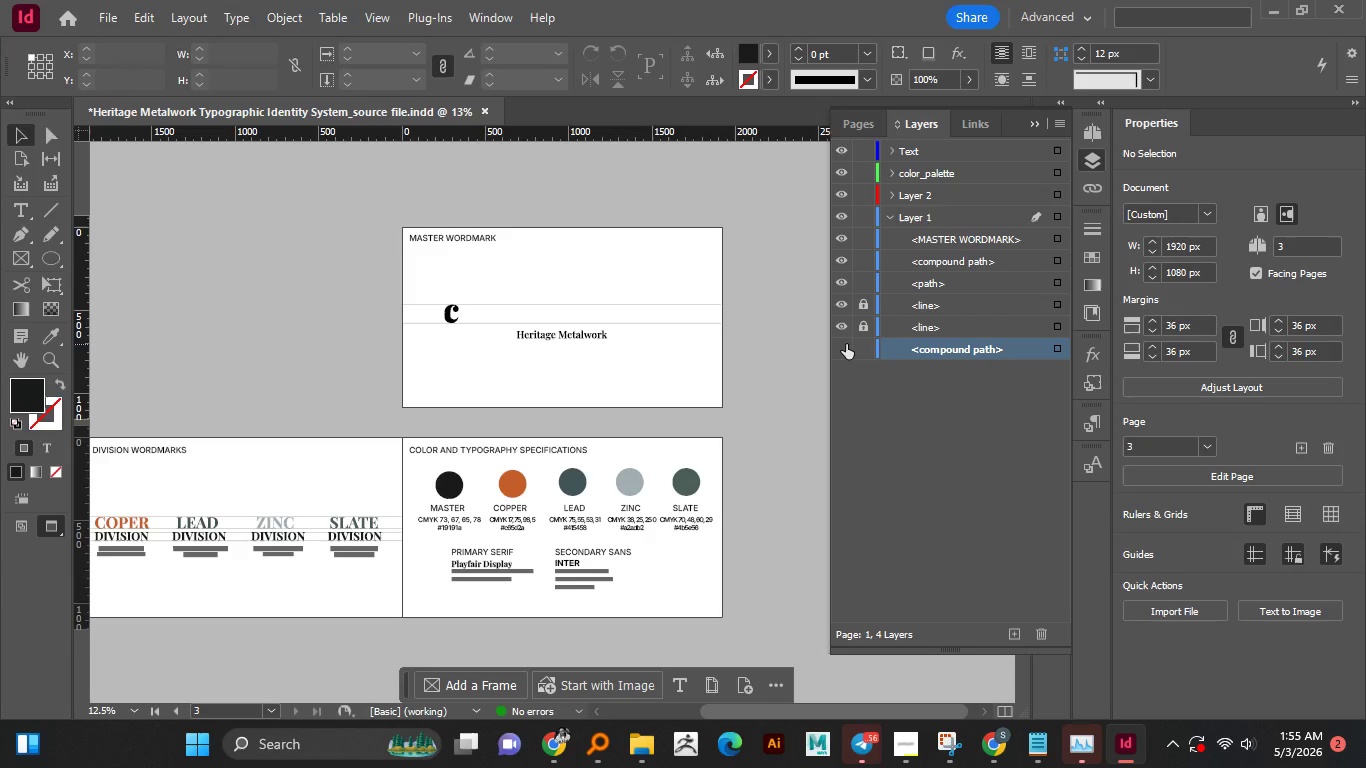 
left_click([846, 344])
 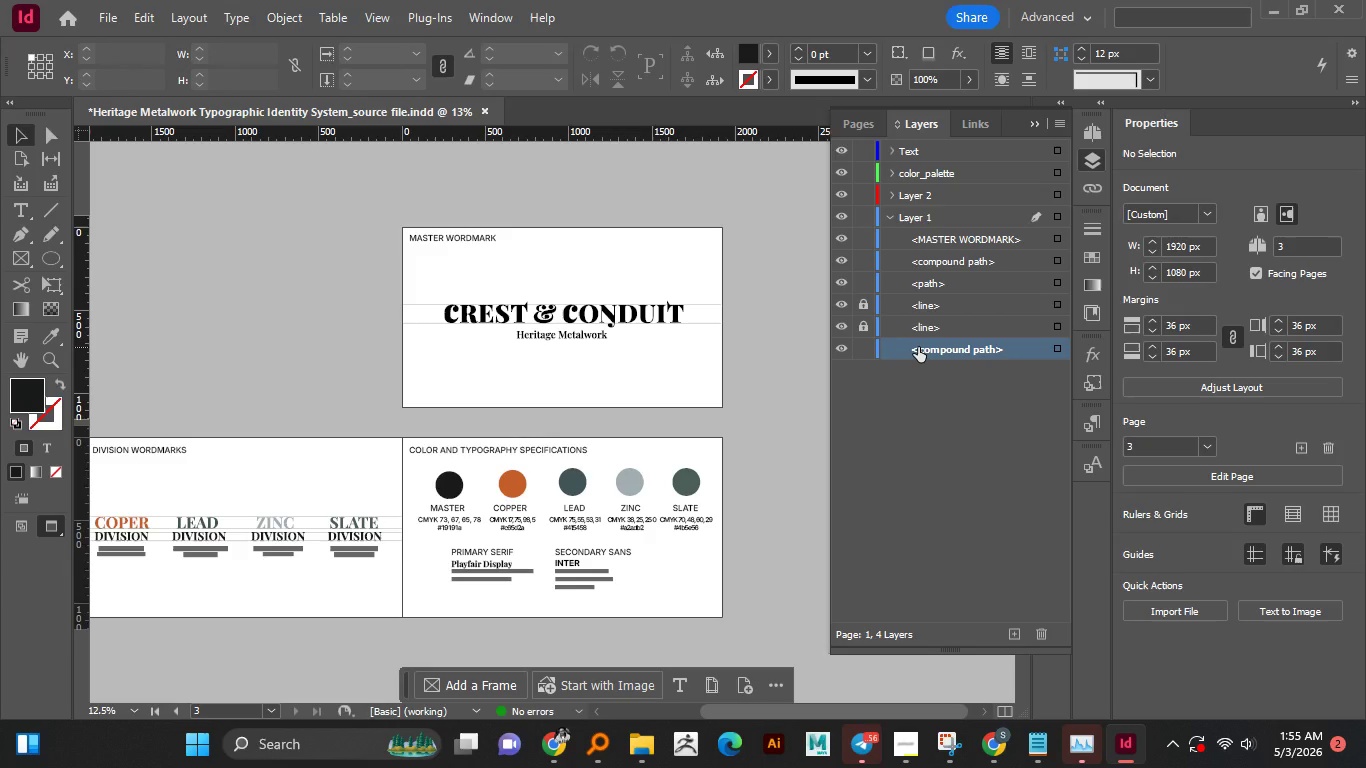 
left_click_drag(start_coordinate=[918, 347], to_coordinate=[927, 155])
 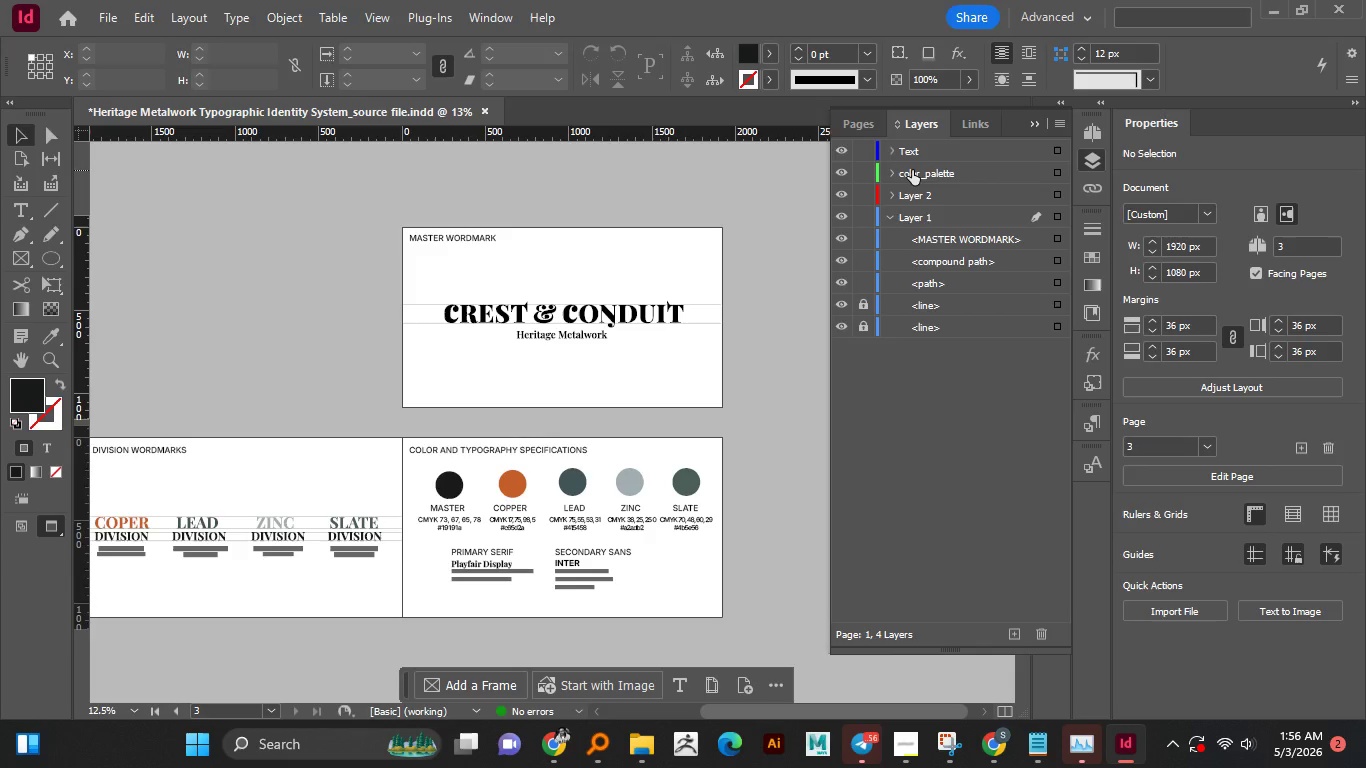 
wait(8.59)
 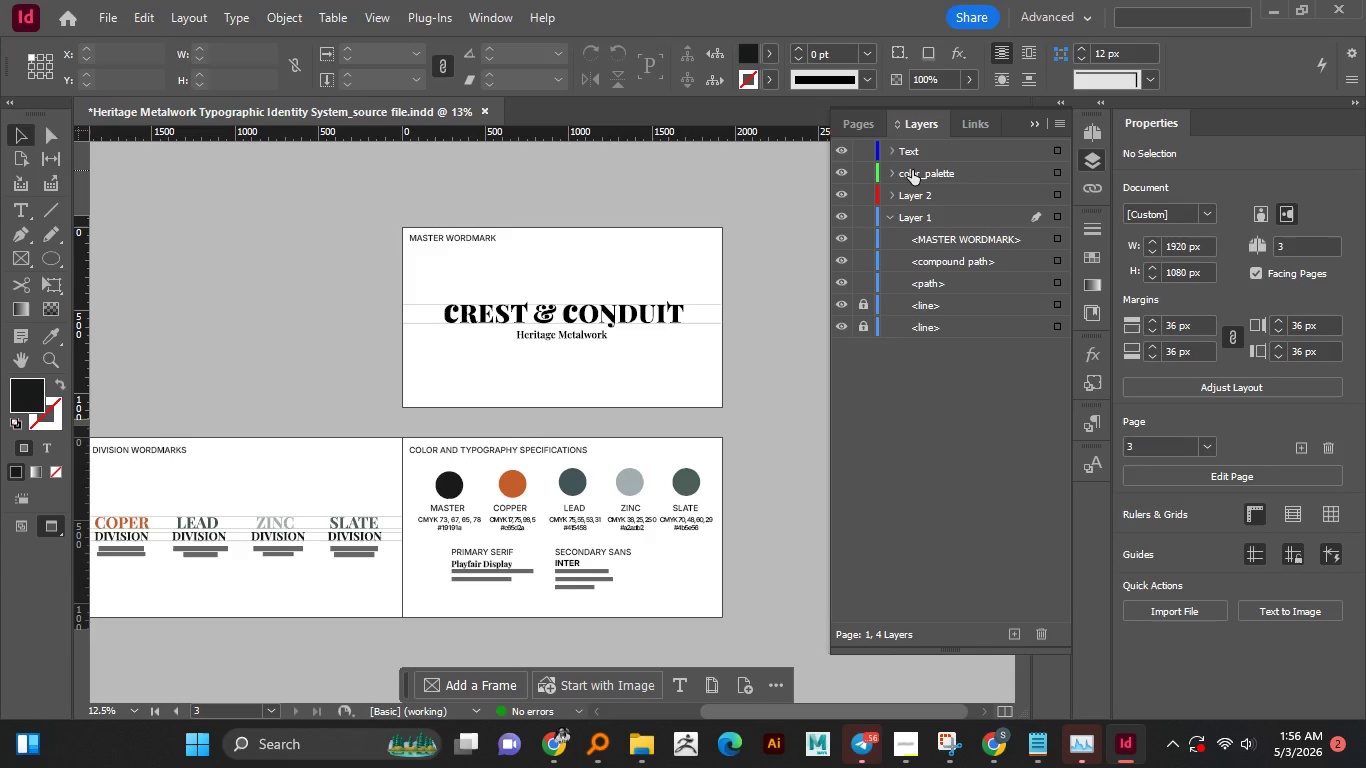 
double_click([916, 194])
 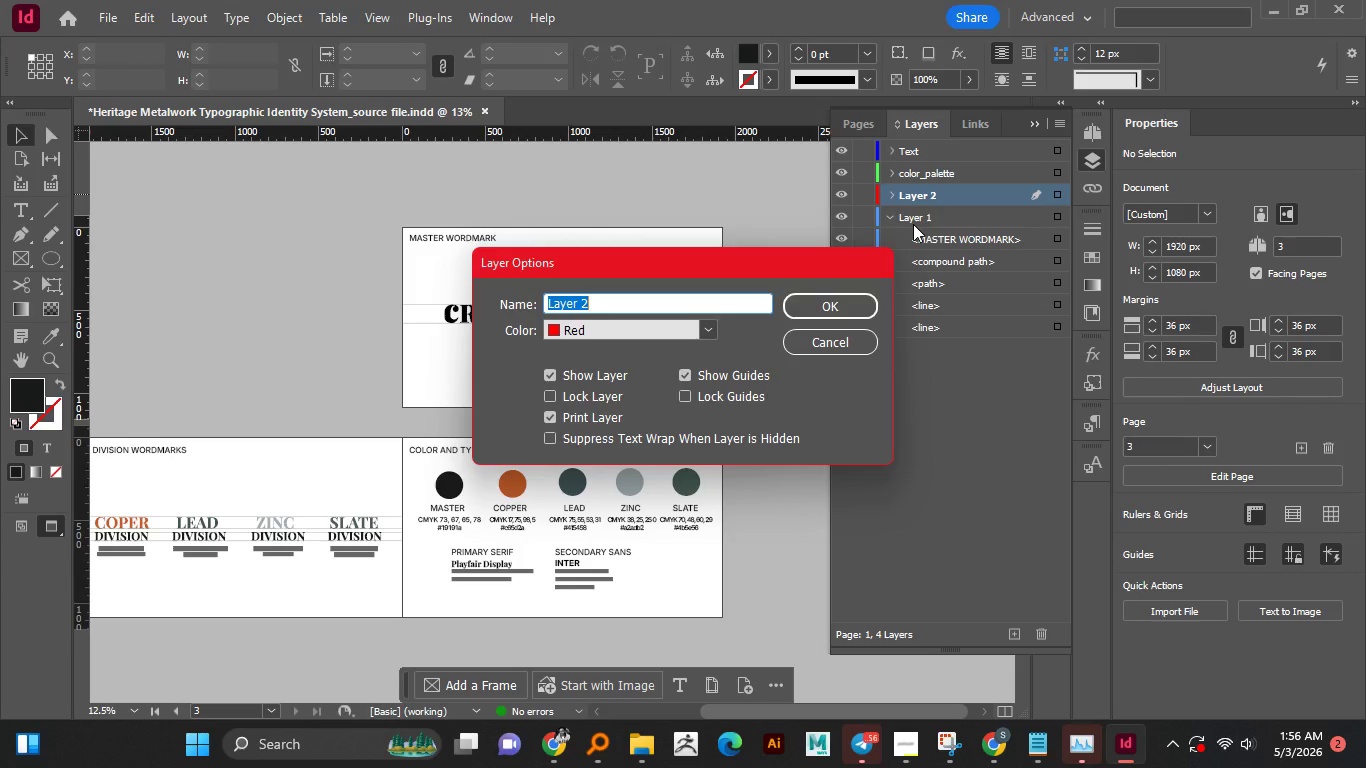 
type(Text)
 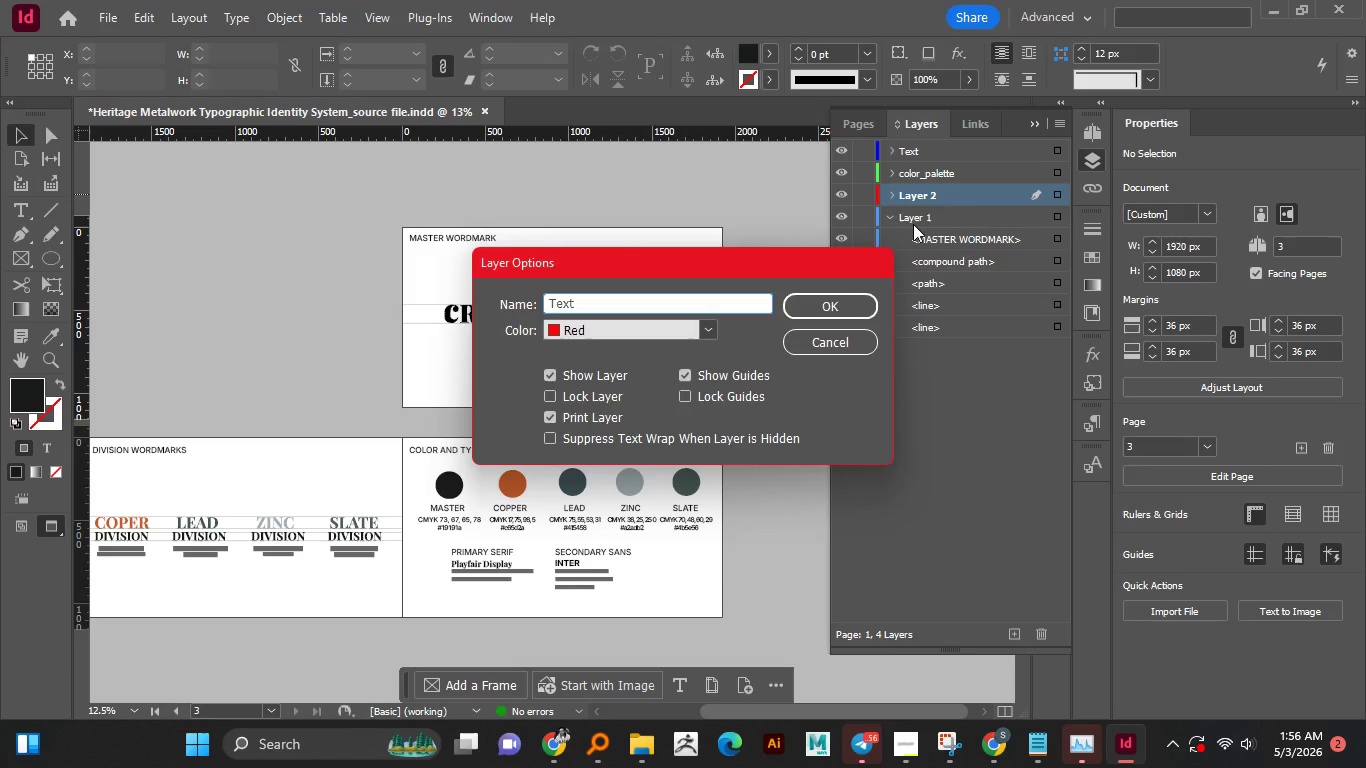 
key(Enter)
 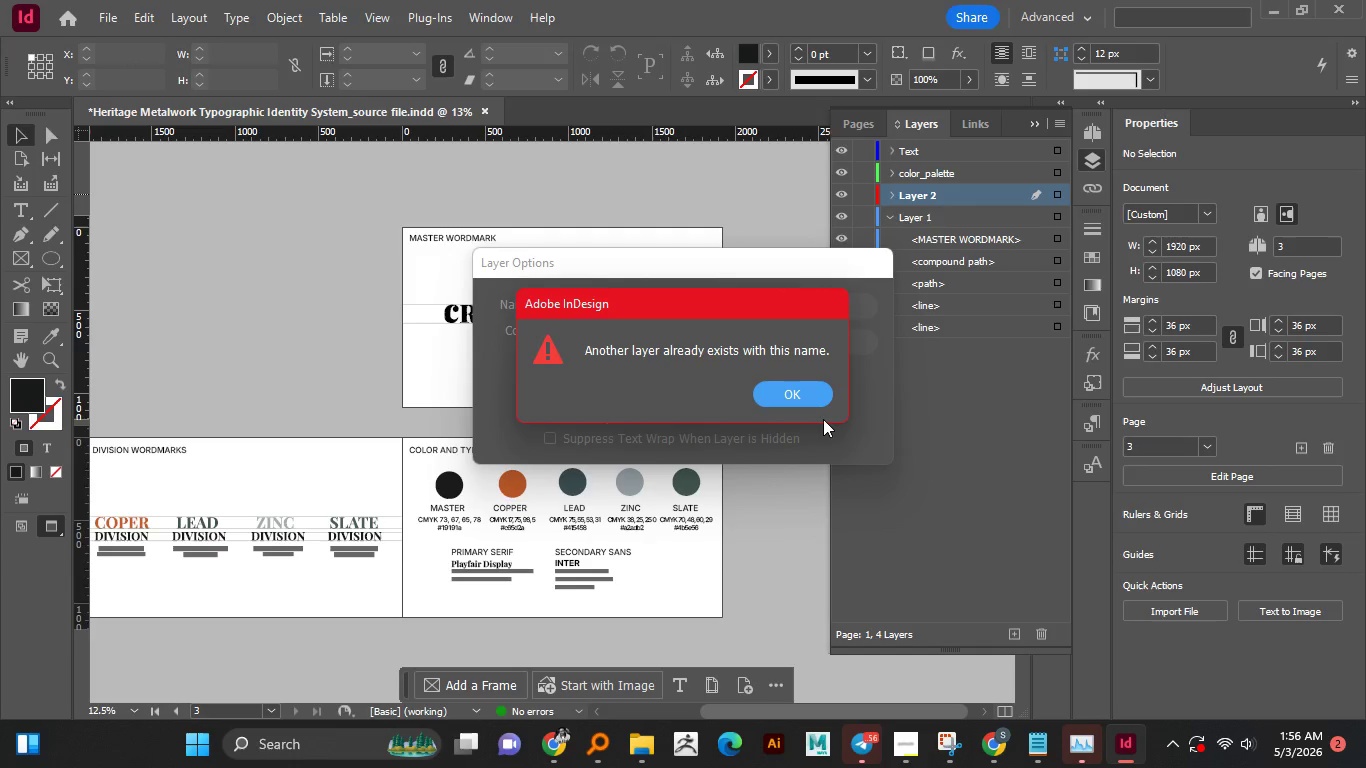 
left_click([814, 393])
 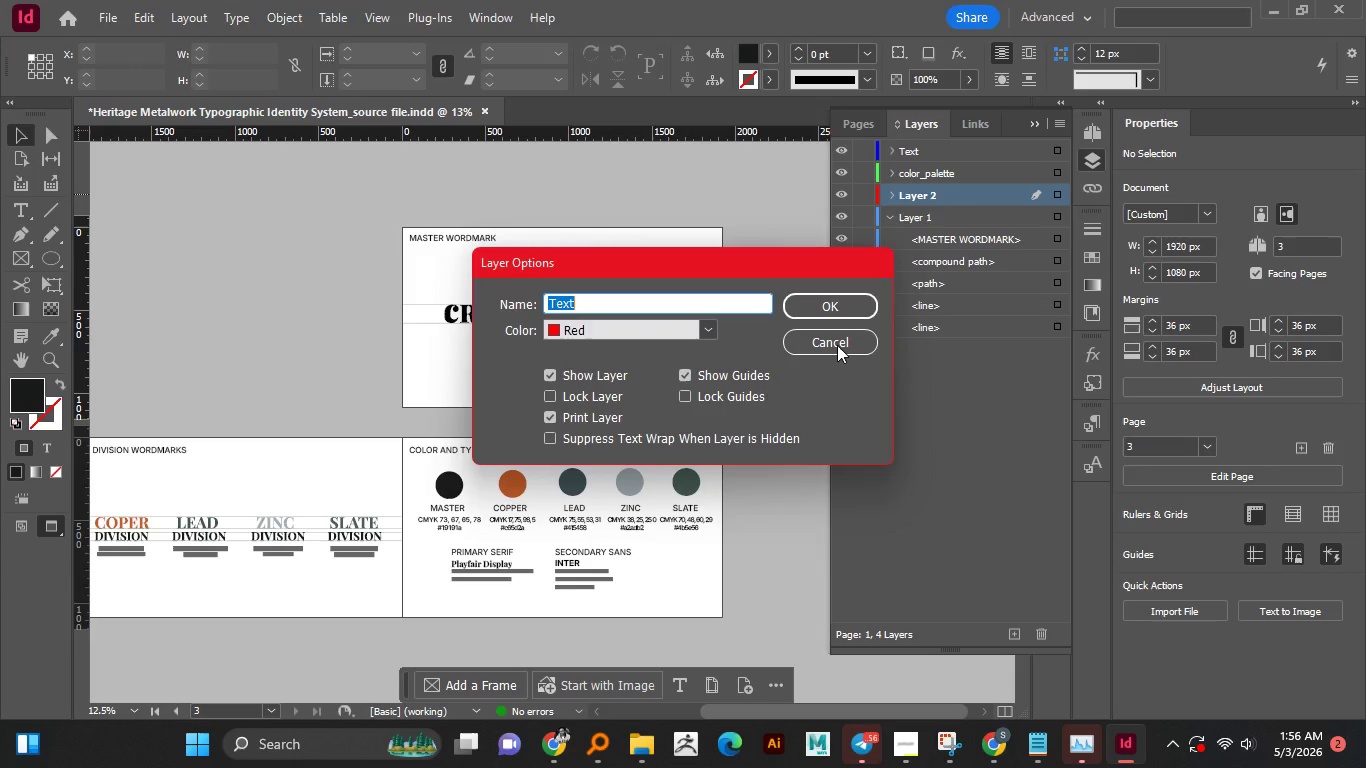 
left_click([837, 345])
 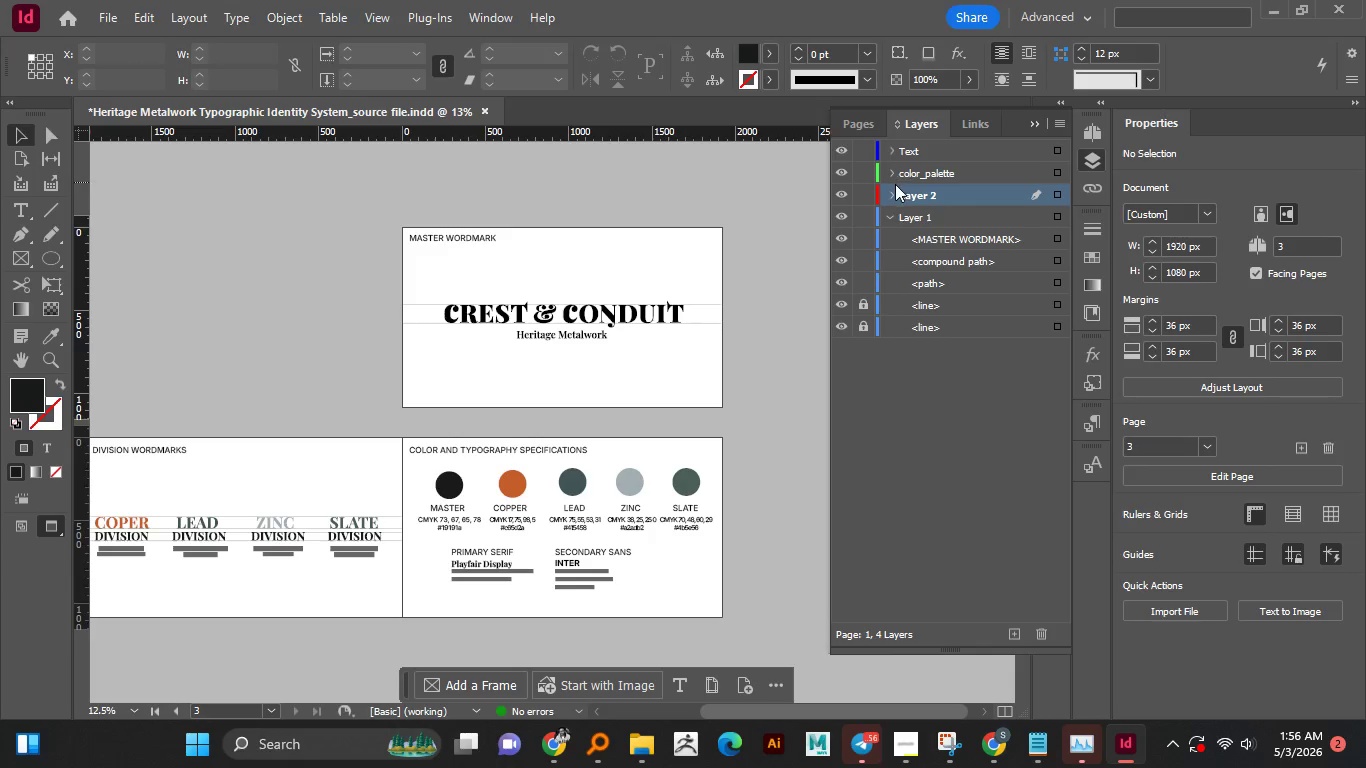 
key(Control+Z)
 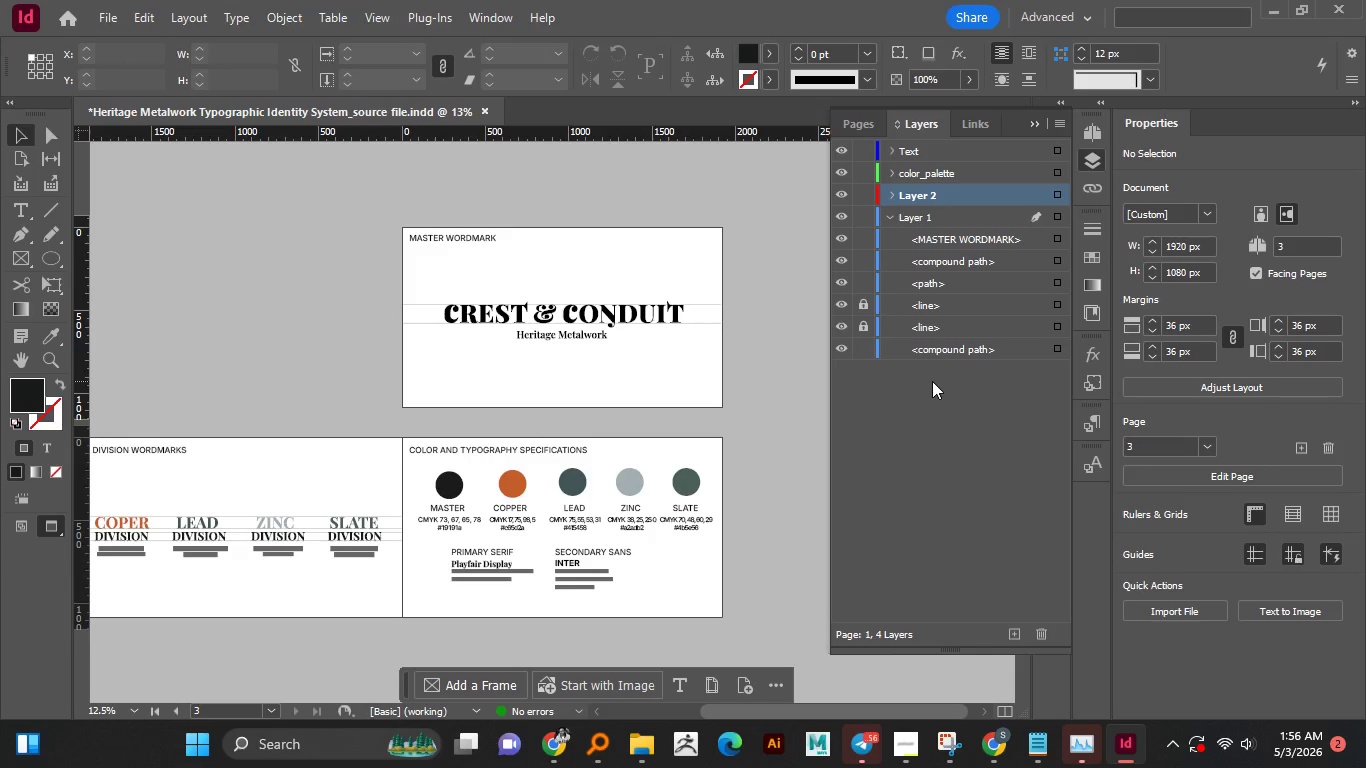 
left_click([932, 382])
 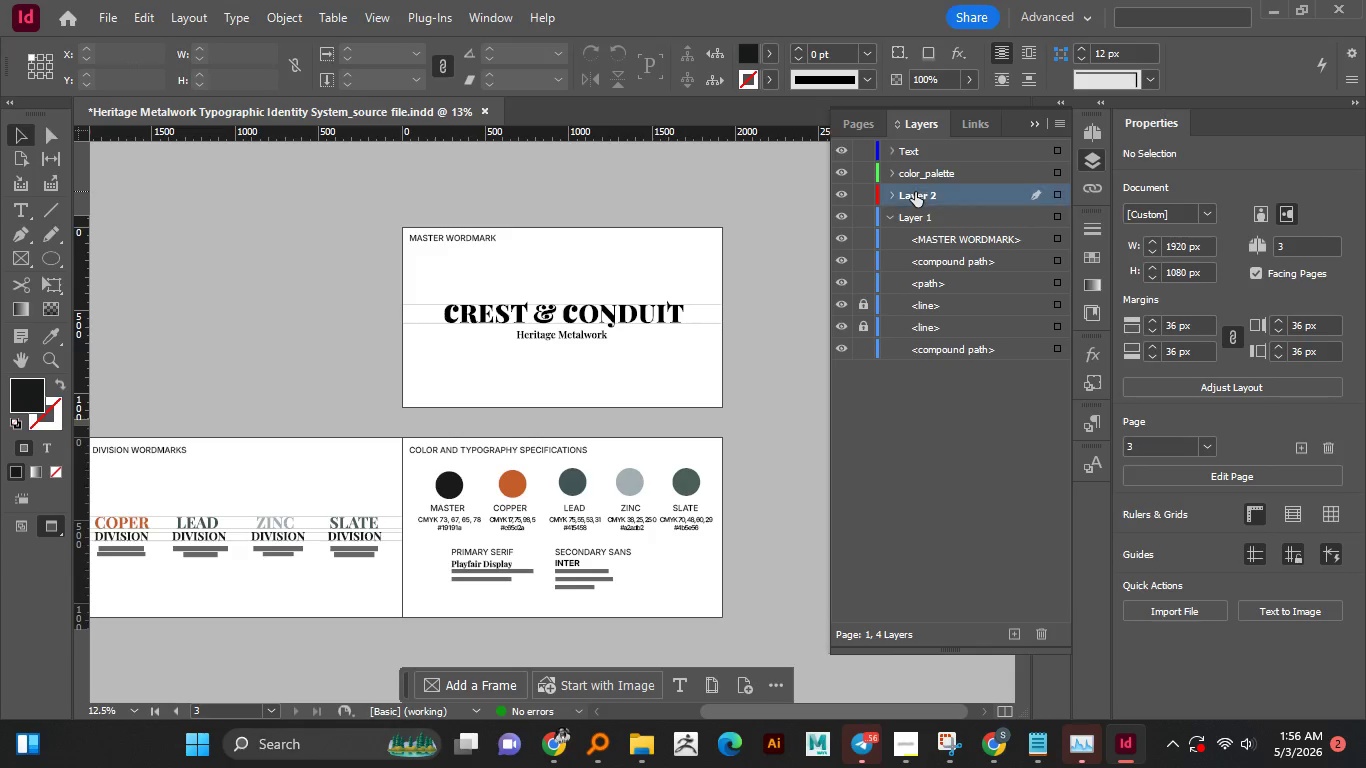 
double_click([915, 194])
 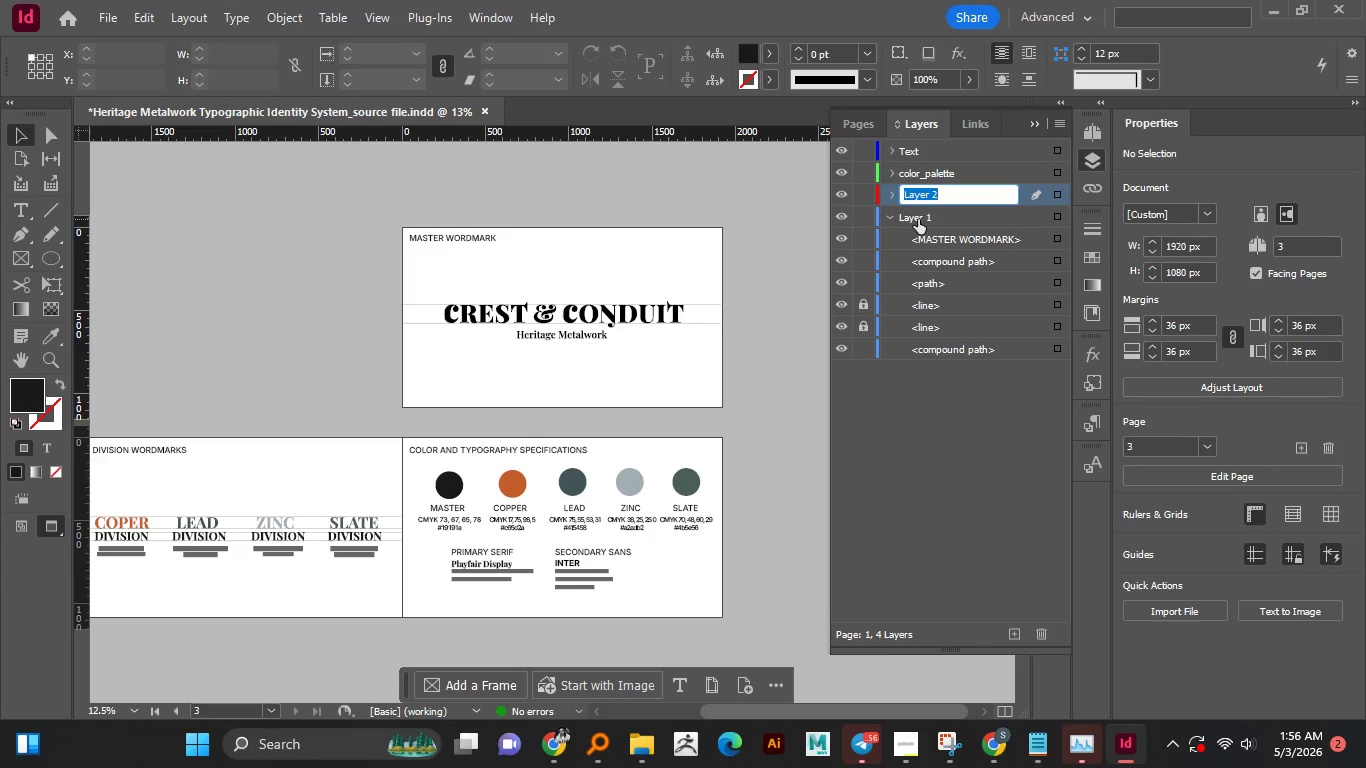 
type(M)
key(Backspace)
type(PRIMAry_)
 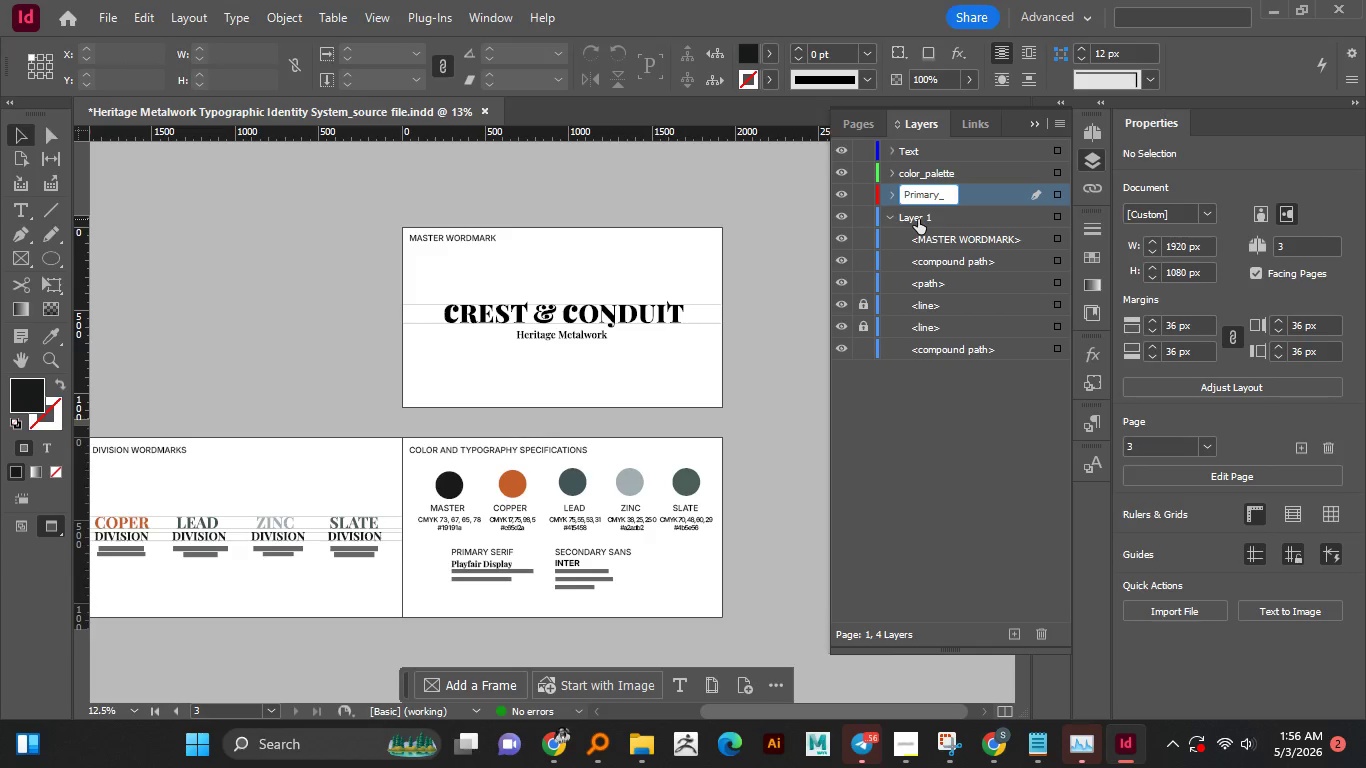 
key(Control+A)
 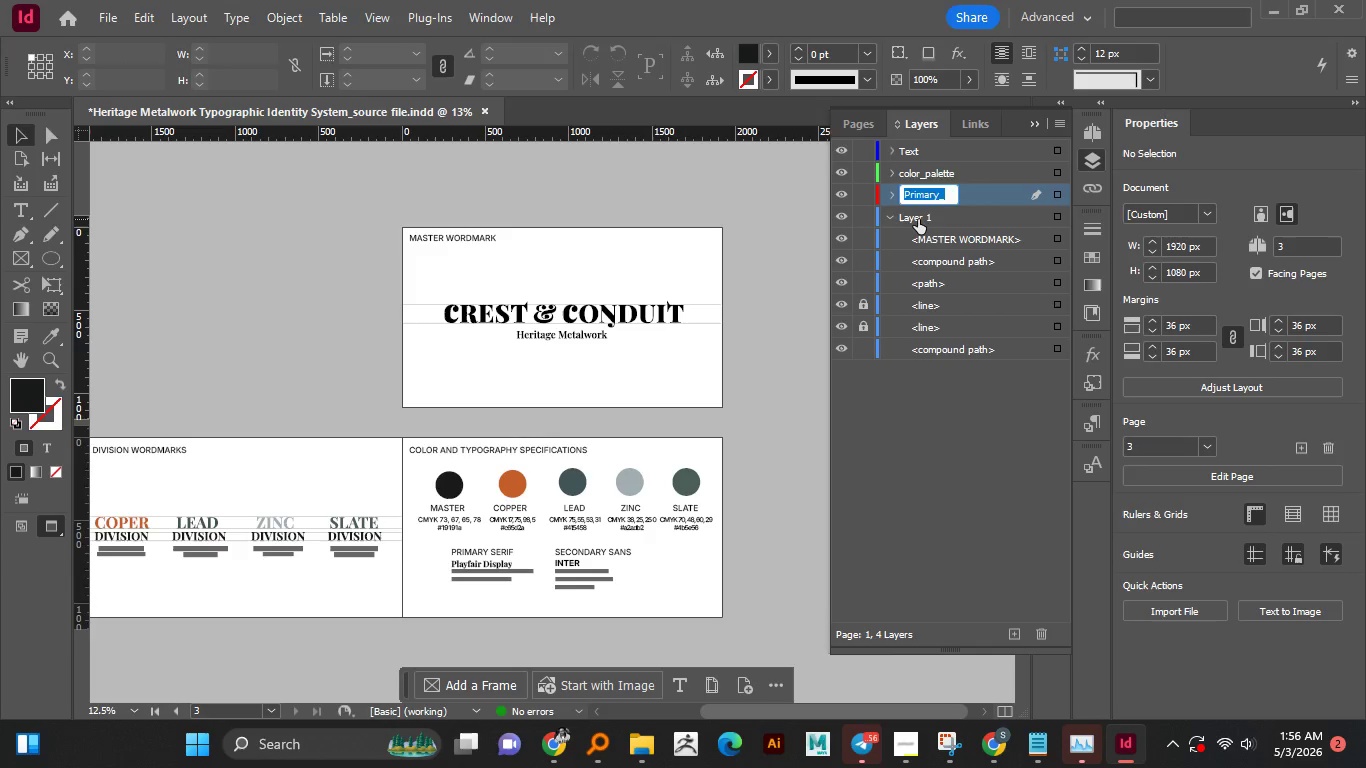 
type(Master_WORdmark)
 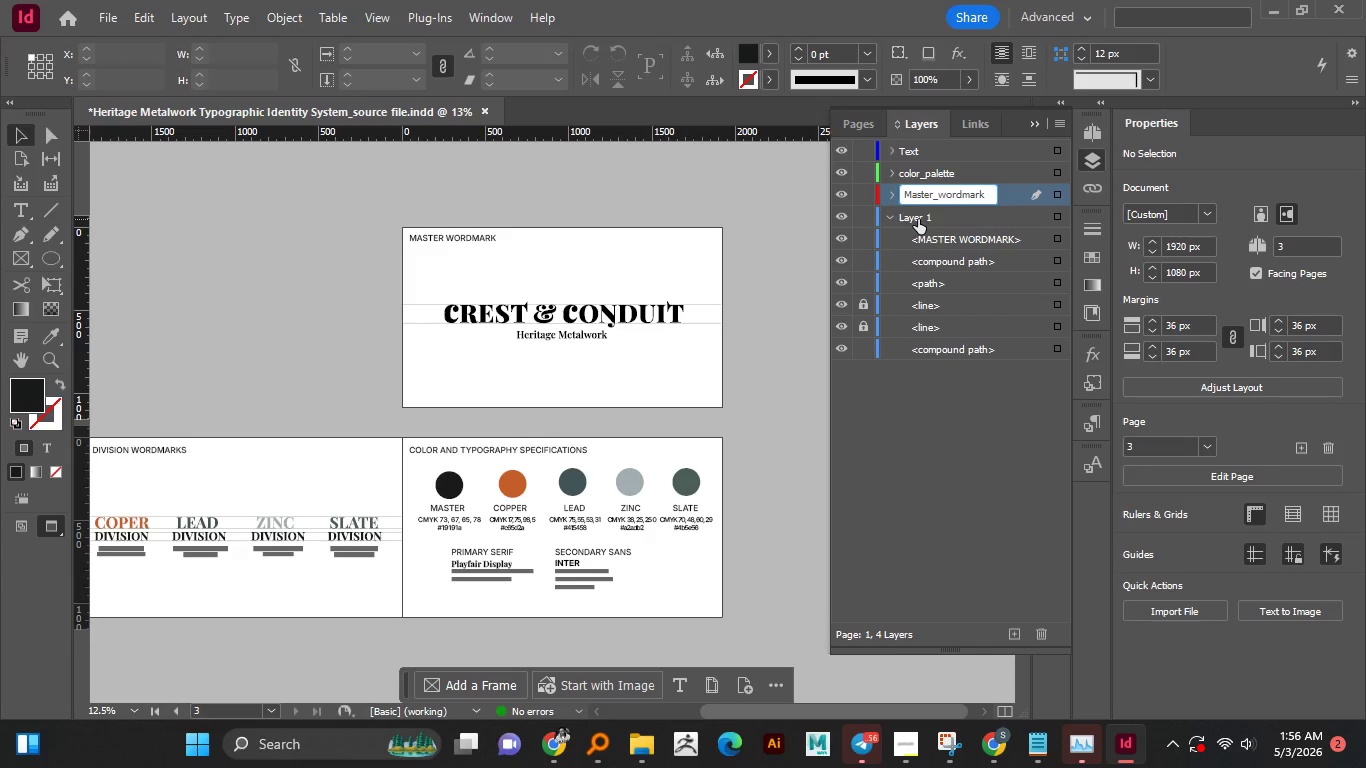 
key(Enter)
 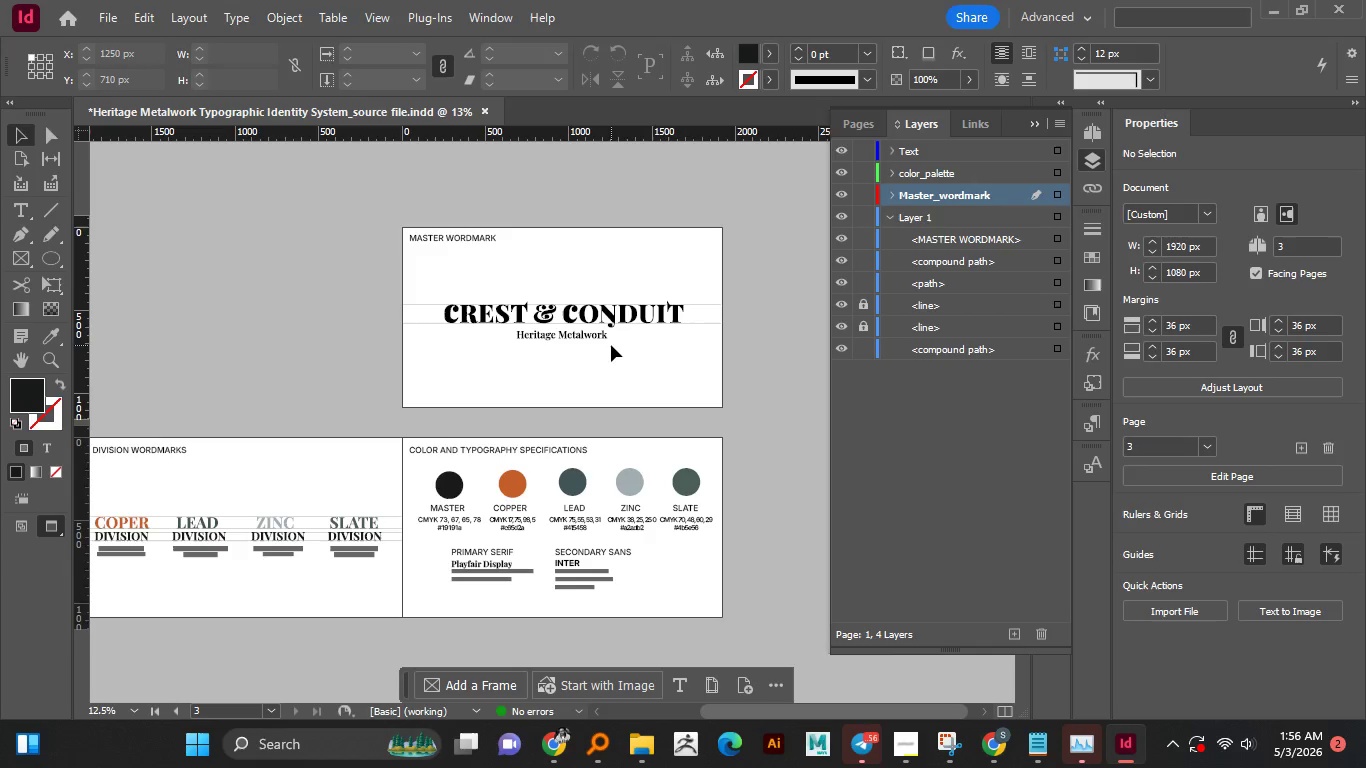 
left_click([616, 325])
 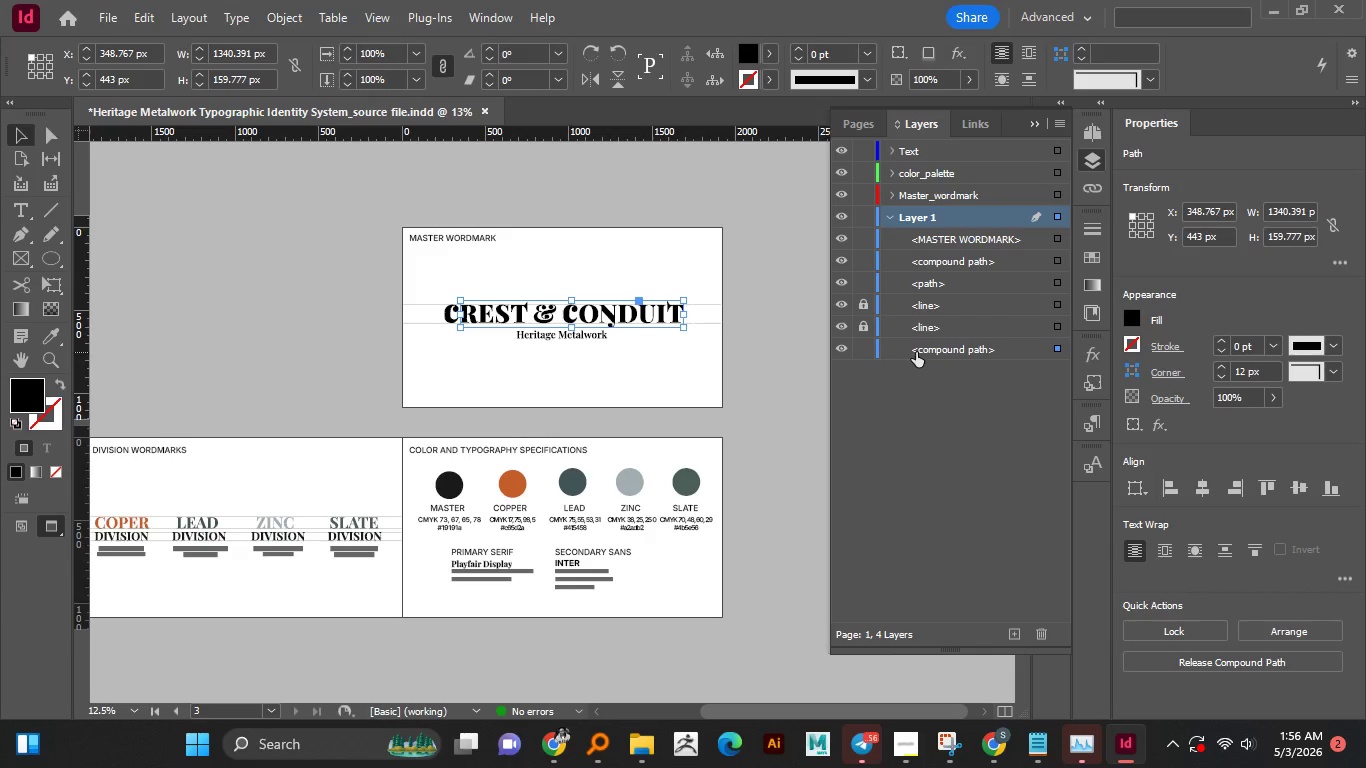 
left_click_drag(start_coordinate=[937, 355], to_coordinate=[957, 196])
 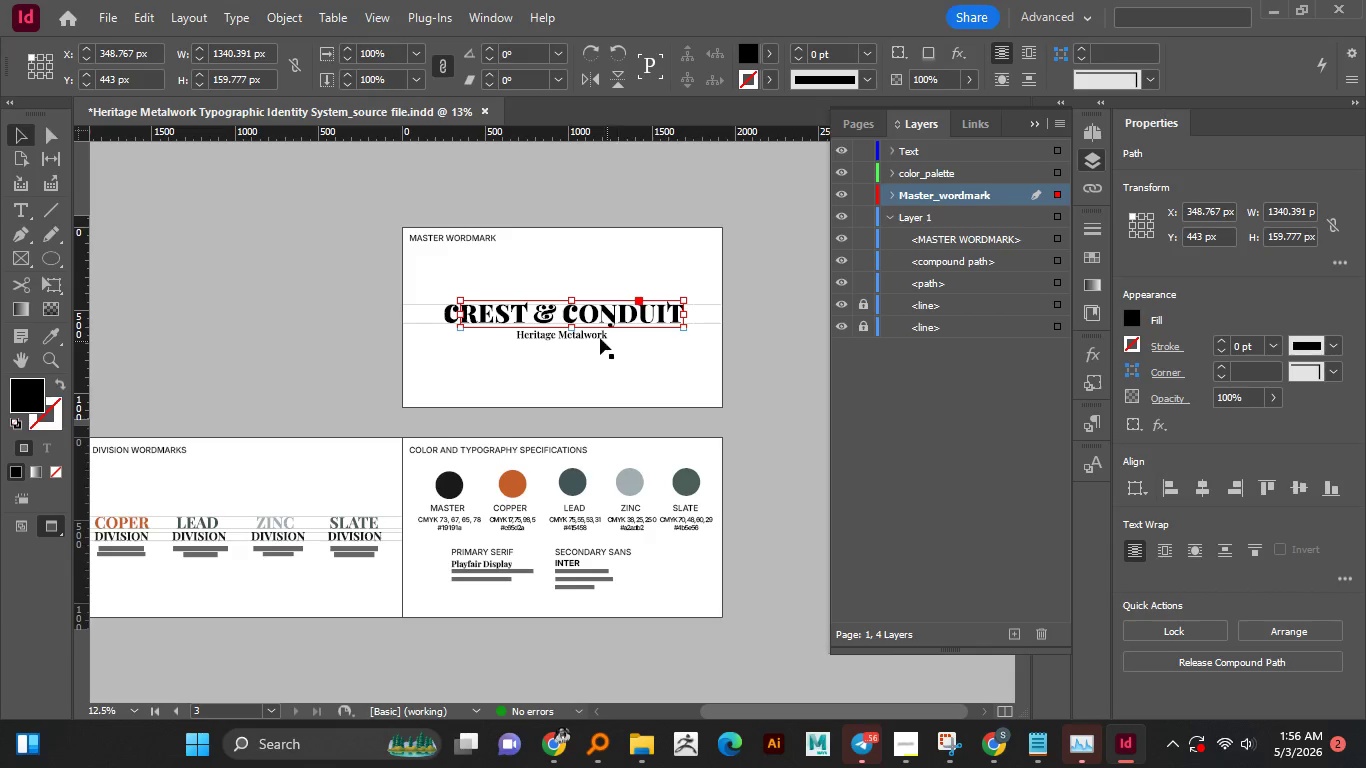 
left_click([599, 338])
 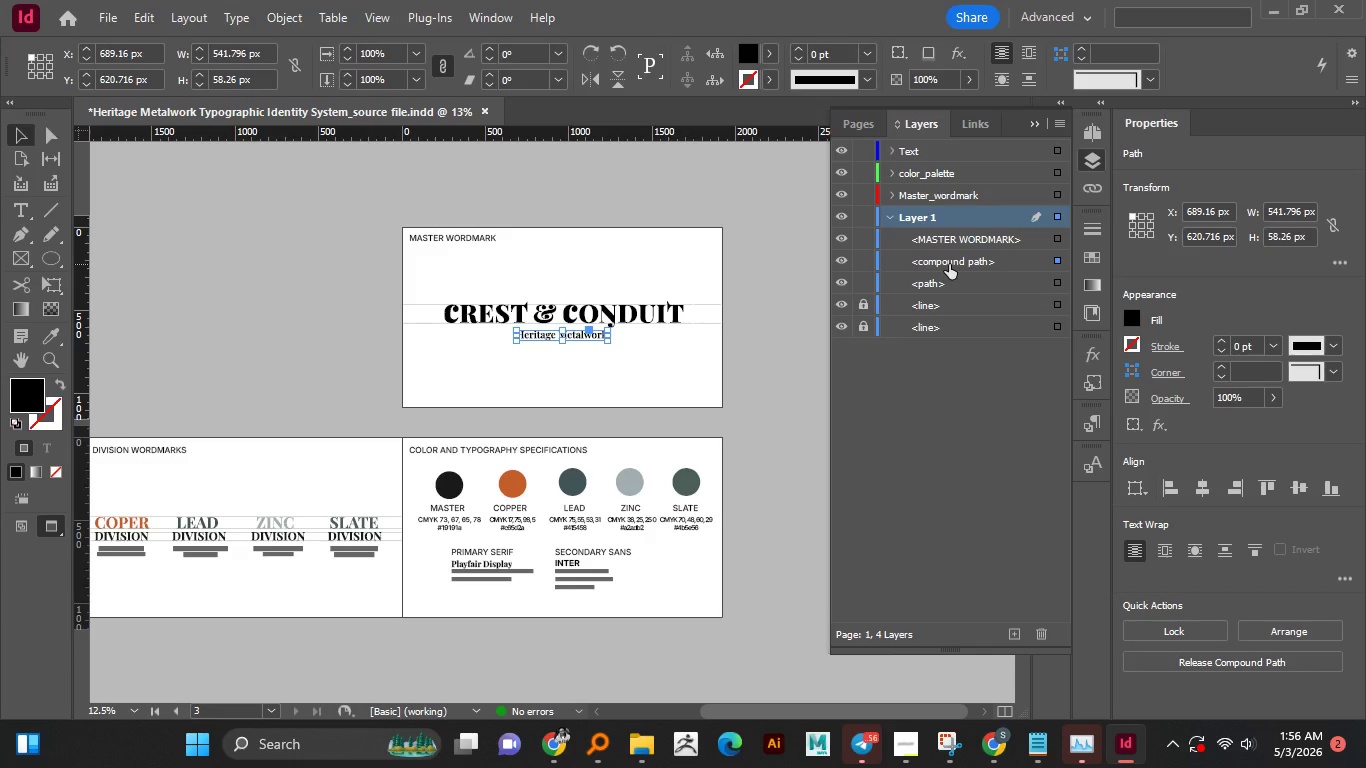 
left_click_drag(start_coordinate=[949, 264], to_coordinate=[961, 205])
 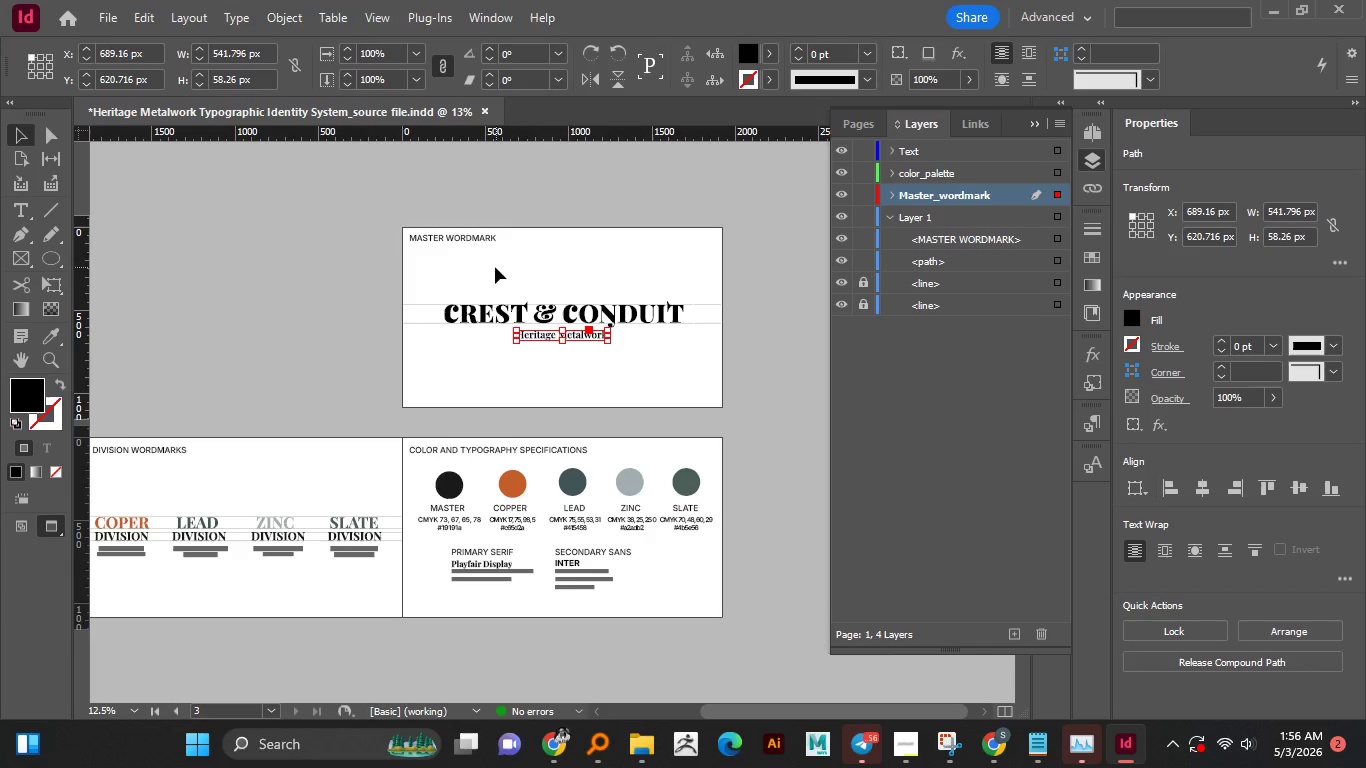 
left_click([470, 242])
 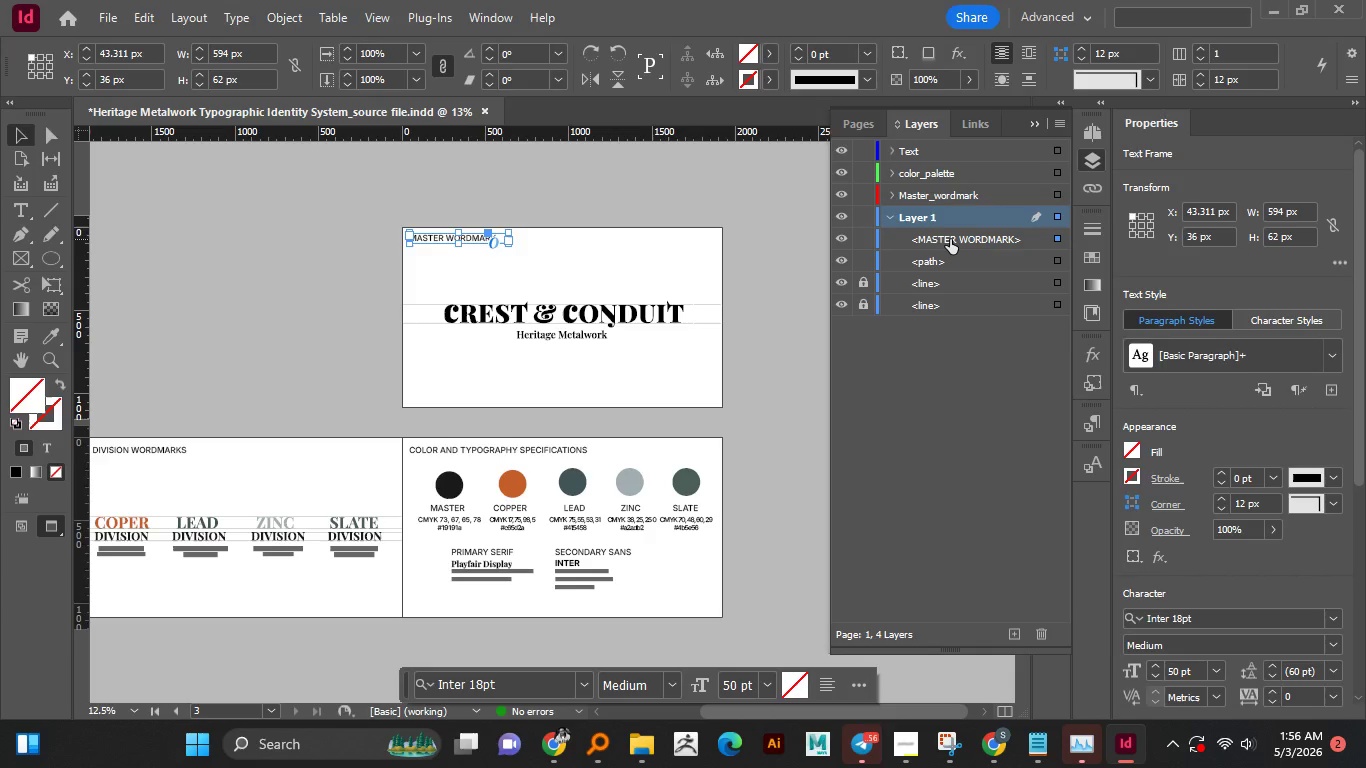 
left_click_drag(start_coordinate=[951, 238], to_coordinate=[943, 155])
 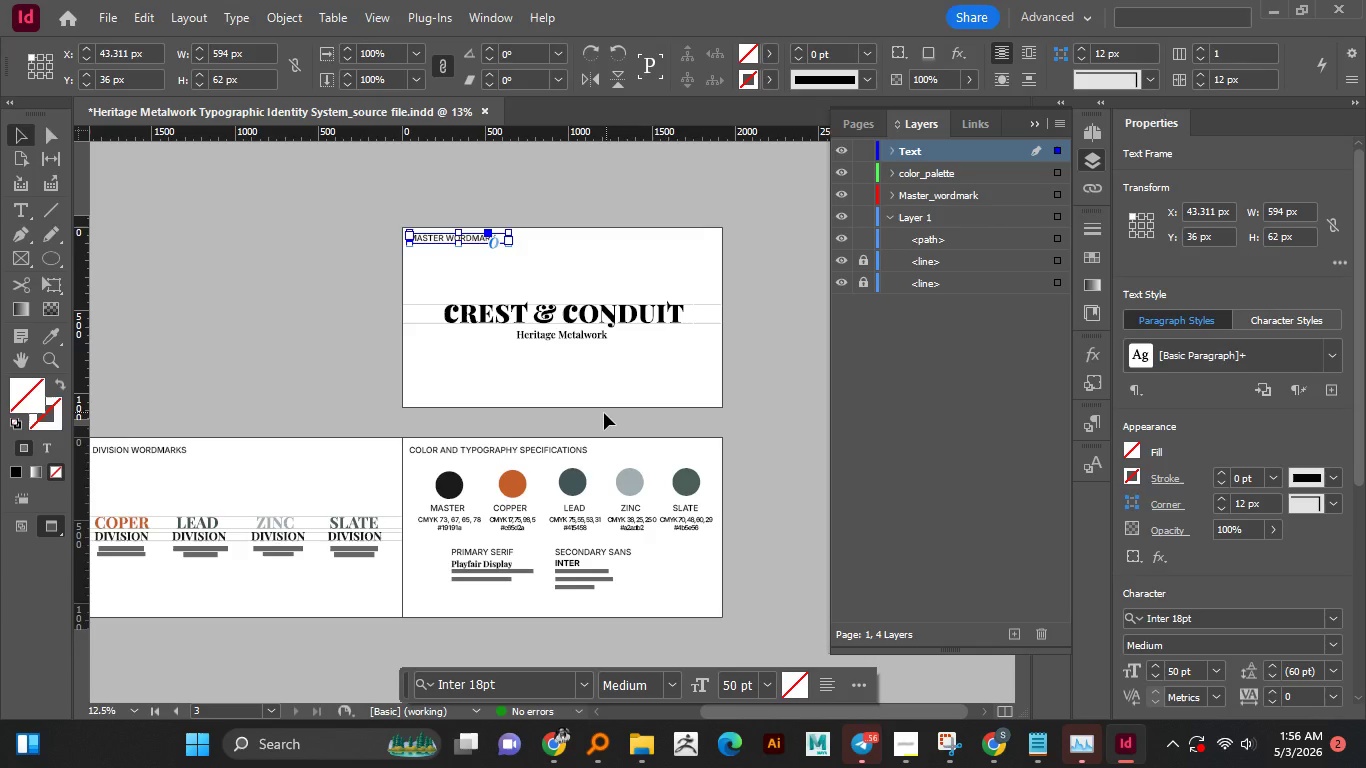 
hold_key(key=Space, duration=1.03)
 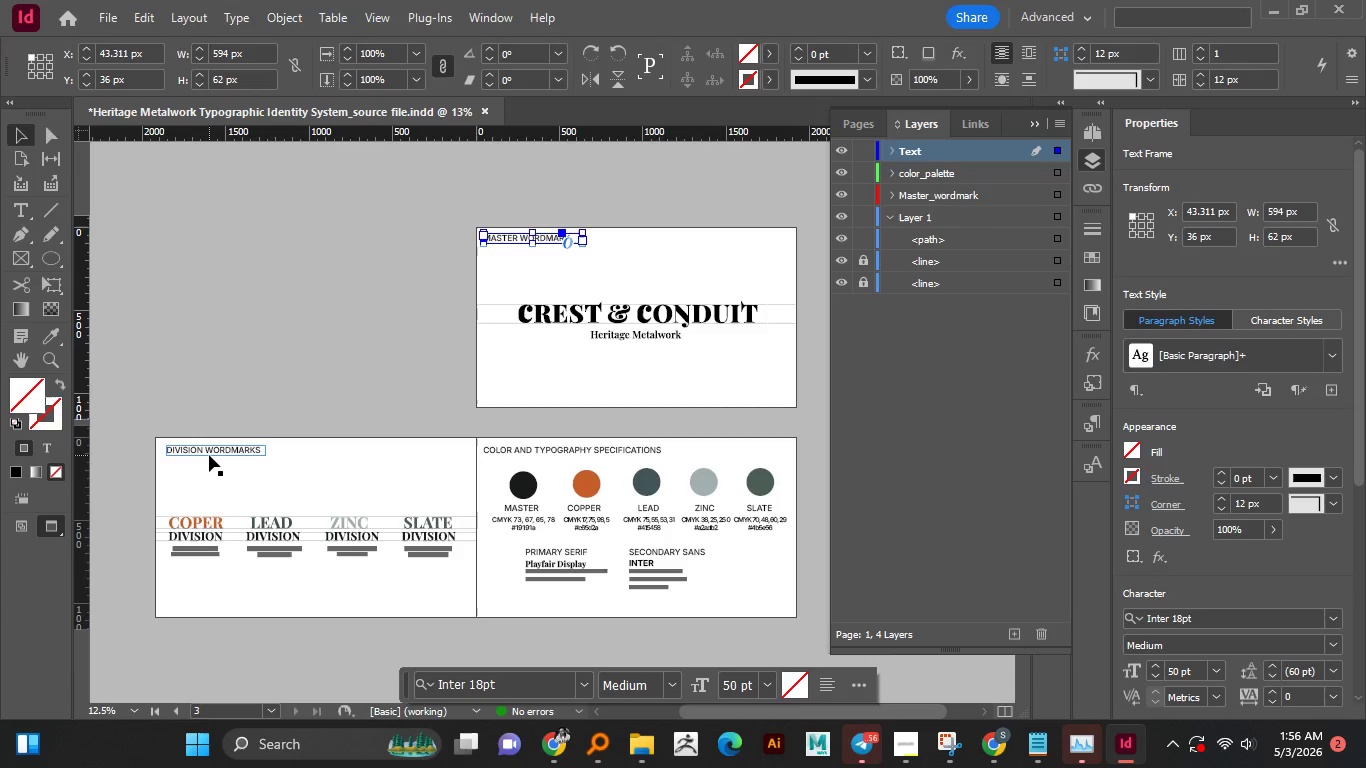 
left_click_drag(start_coordinate=[506, 389], to_coordinate=[581, 384])
 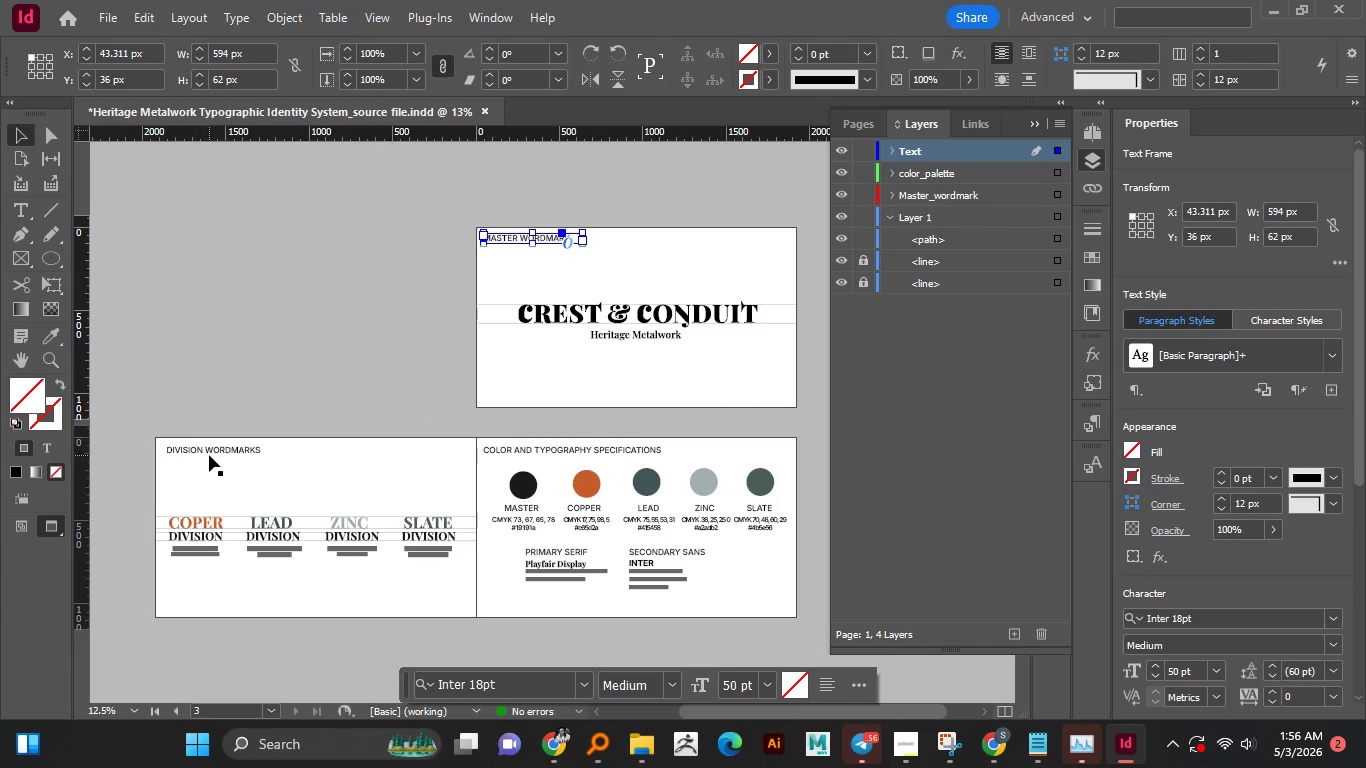 
left_click([209, 455])
 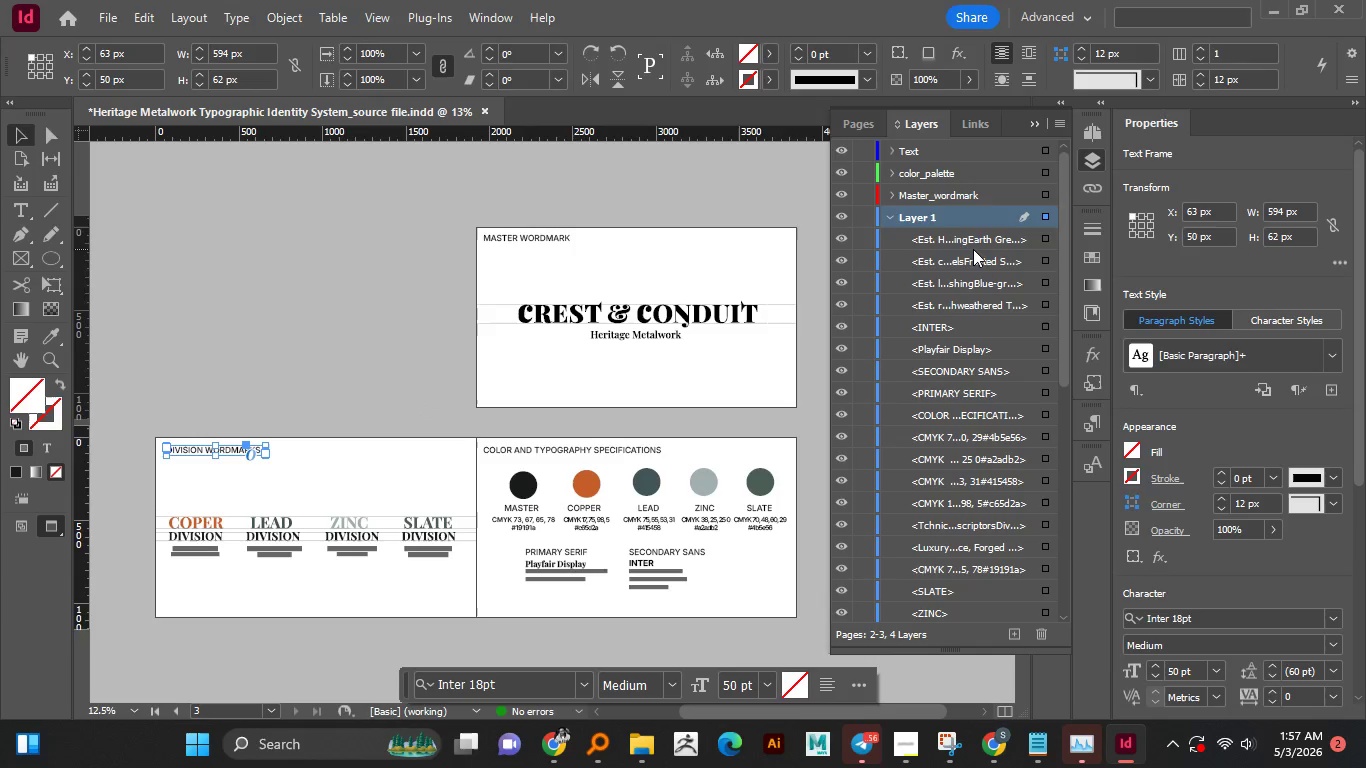 
wait(6.55)
 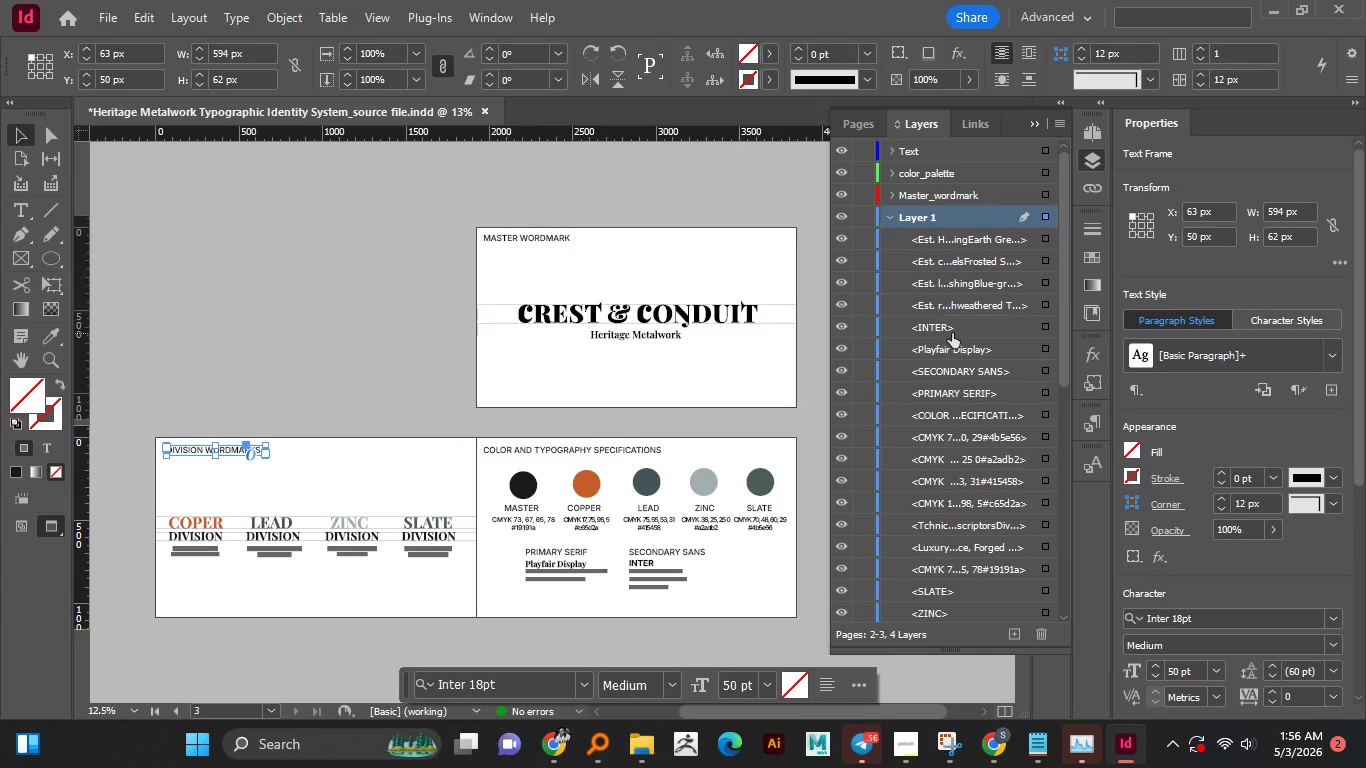 
left_click([960, 239])
 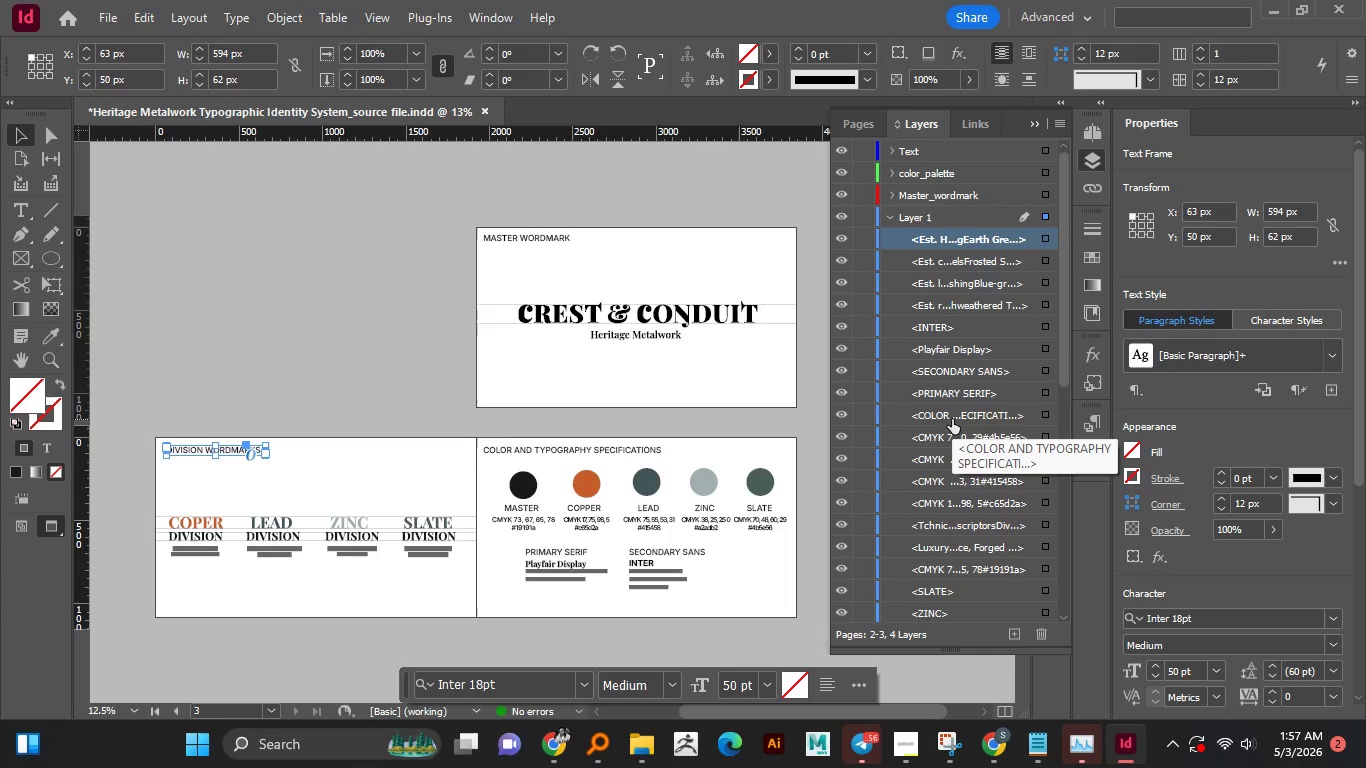 
scroll: coordinate [952, 419], scroll_direction: down, amount: 2.0
 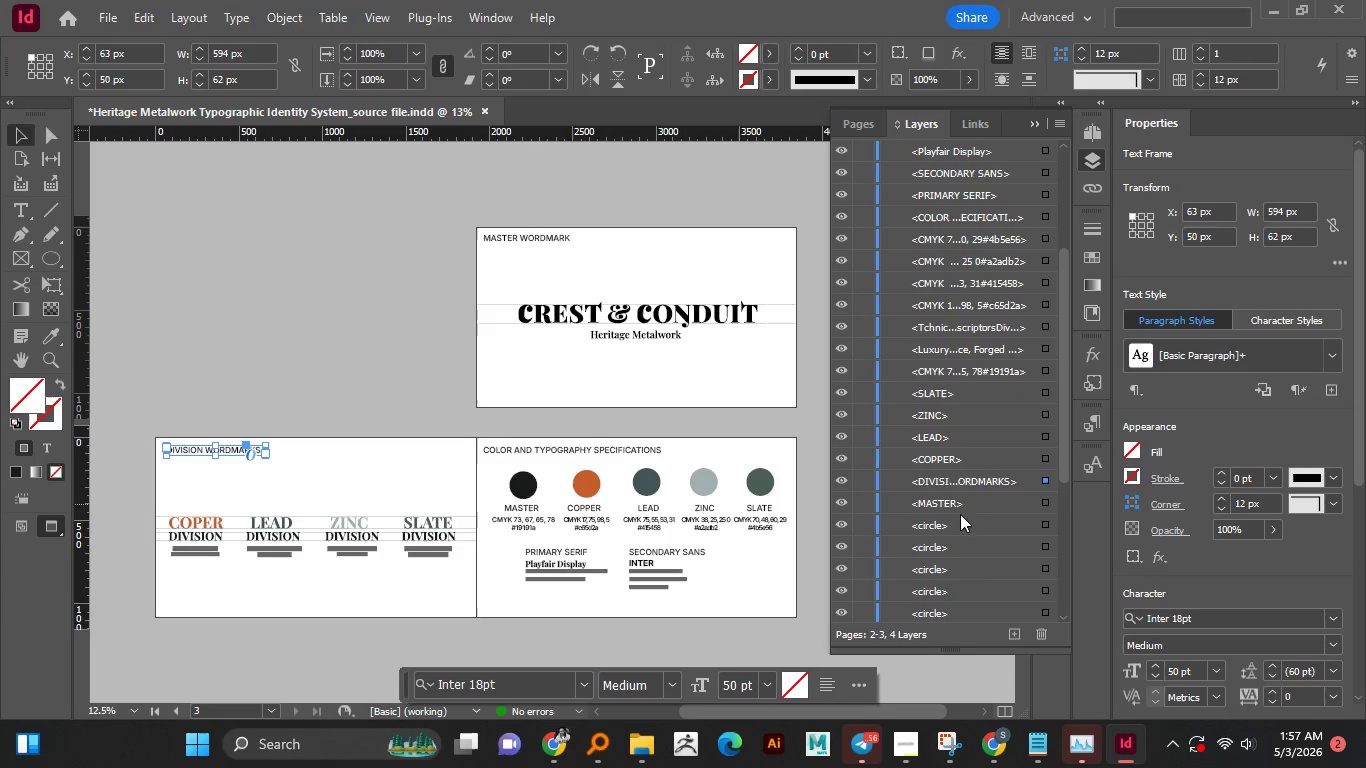 
hold_key(key=ShiftLeft, duration=0.78)
left_click([950, 506])
 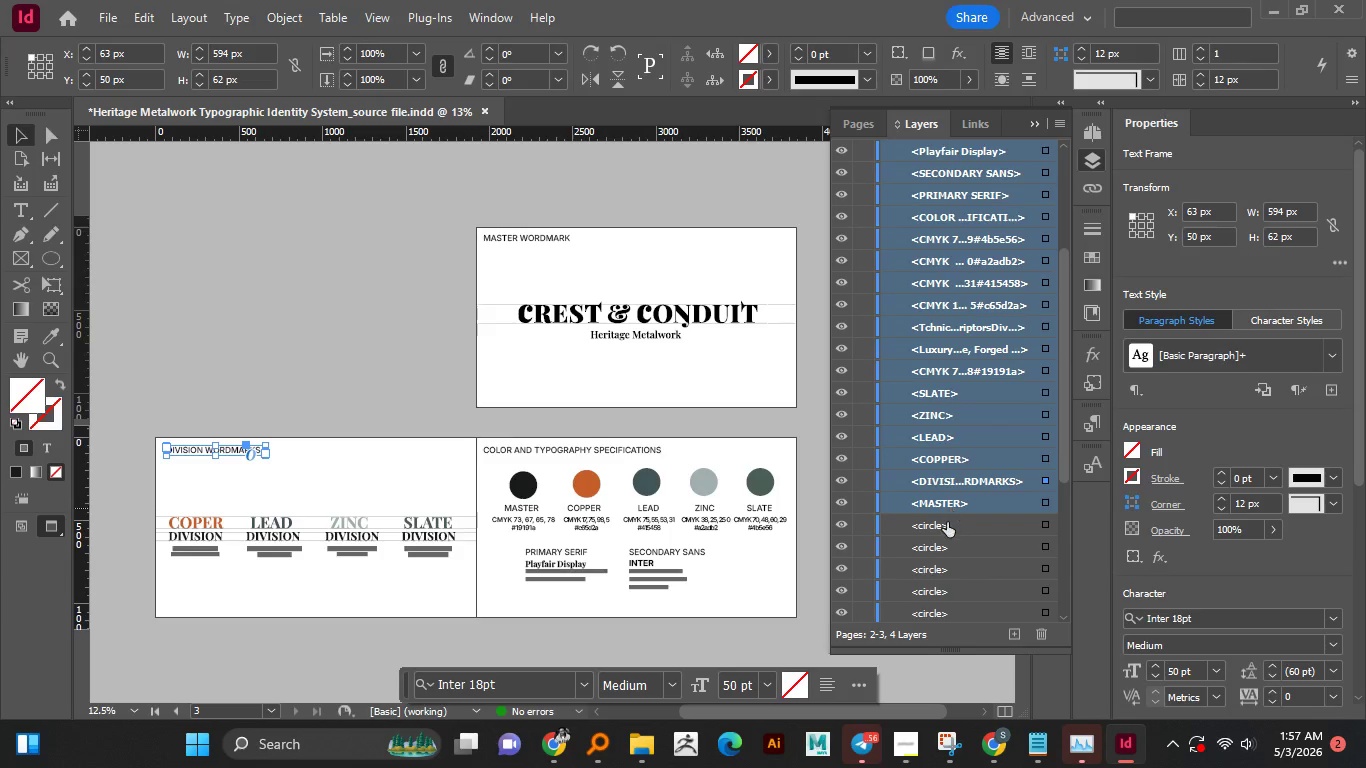 
hold_key(key=ShiftLeft, duration=19.59)
scroll: coordinate [946, 527], scroll_direction: up, amount: 13.0
 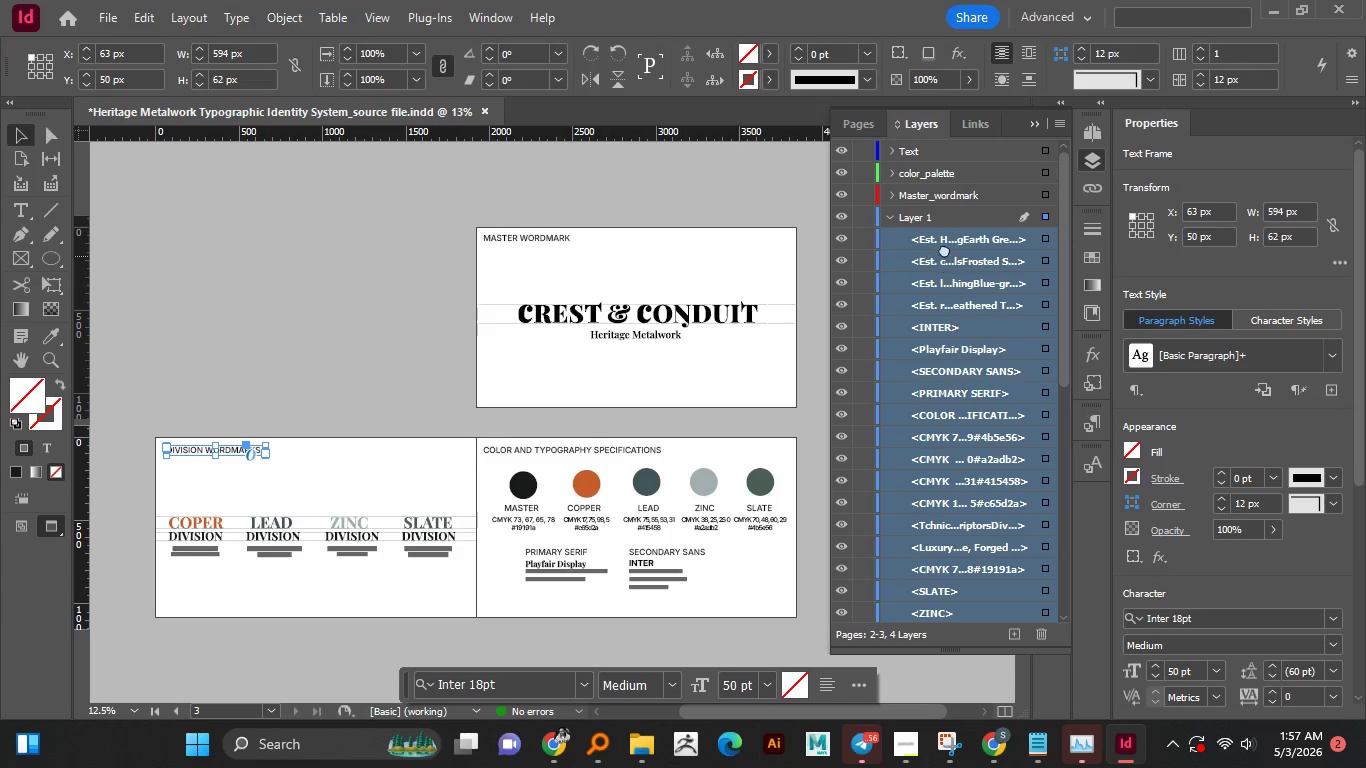 
left_click_drag(start_coordinate=[941, 256], to_coordinate=[942, 161])
 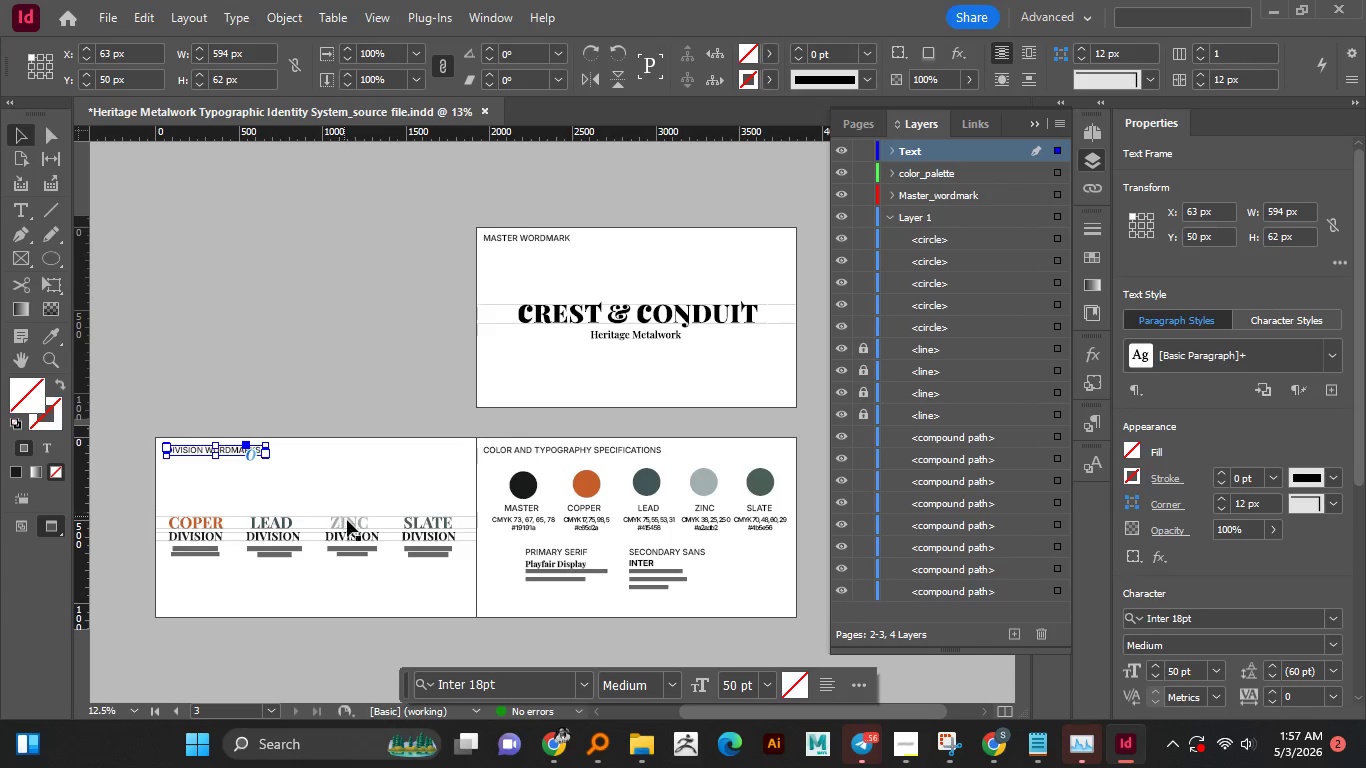 
left_click([355, 547])
 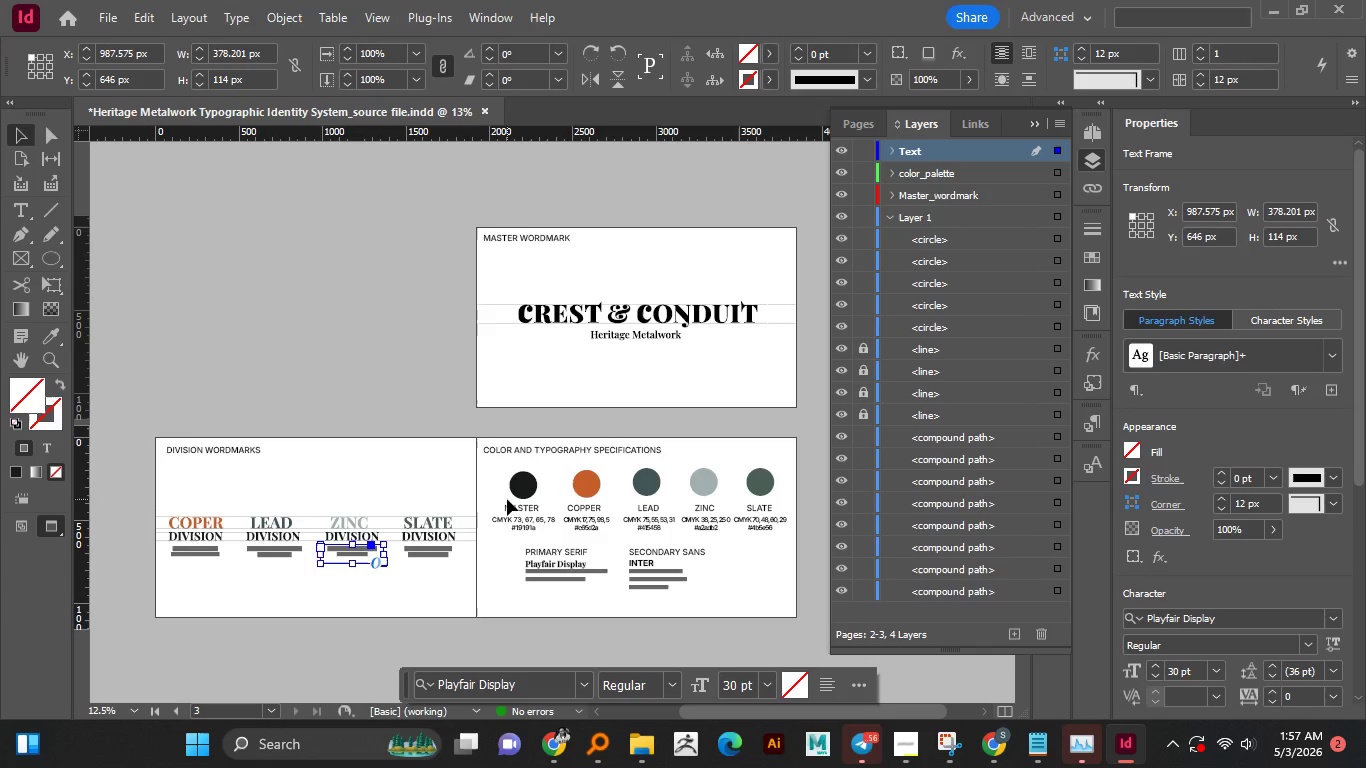 
left_click([518, 491])
 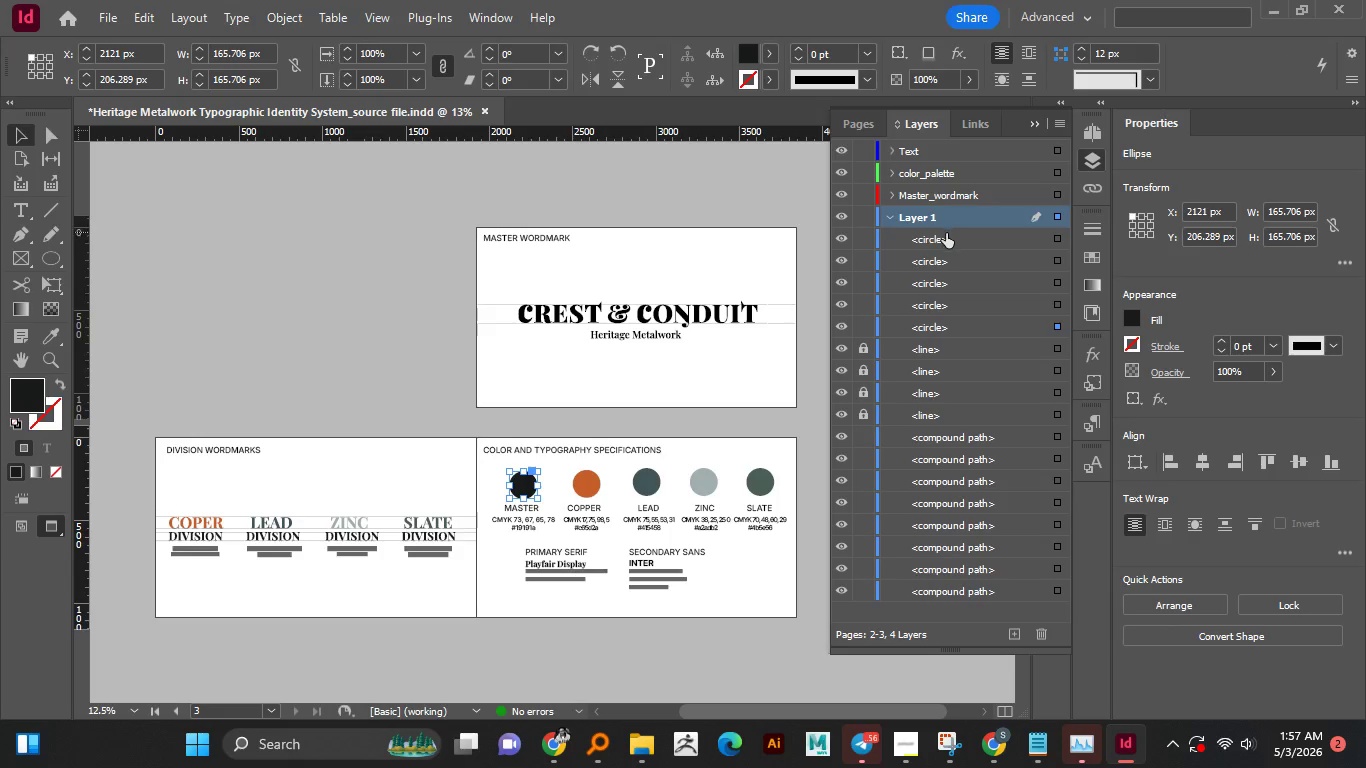 
hold_key(key=ShiftLeft, duration=0.89)
left_click([945, 330])
 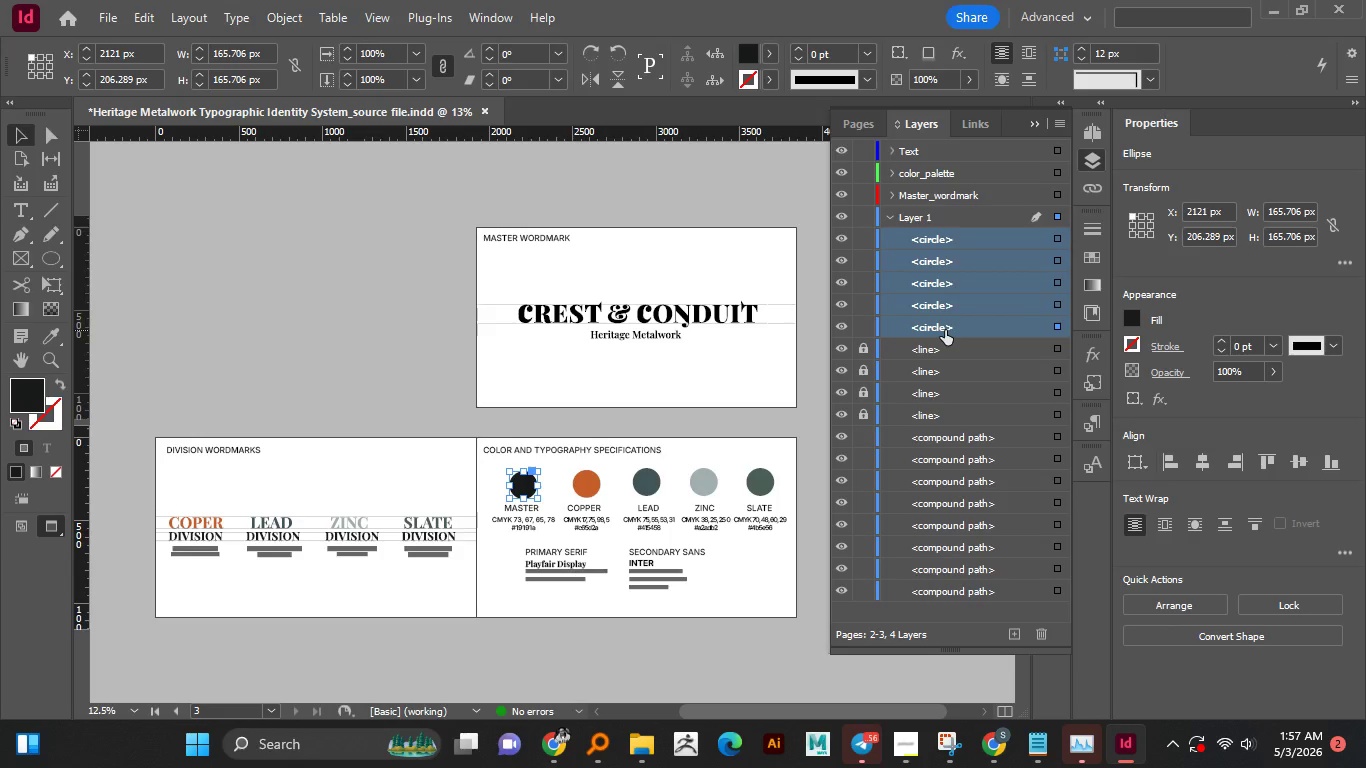 
hold_key(key=ShiftLeft, duration=26.27)
left_click_drag(start_coordinate=[951, 251], to_coordinate=[959, 176])
 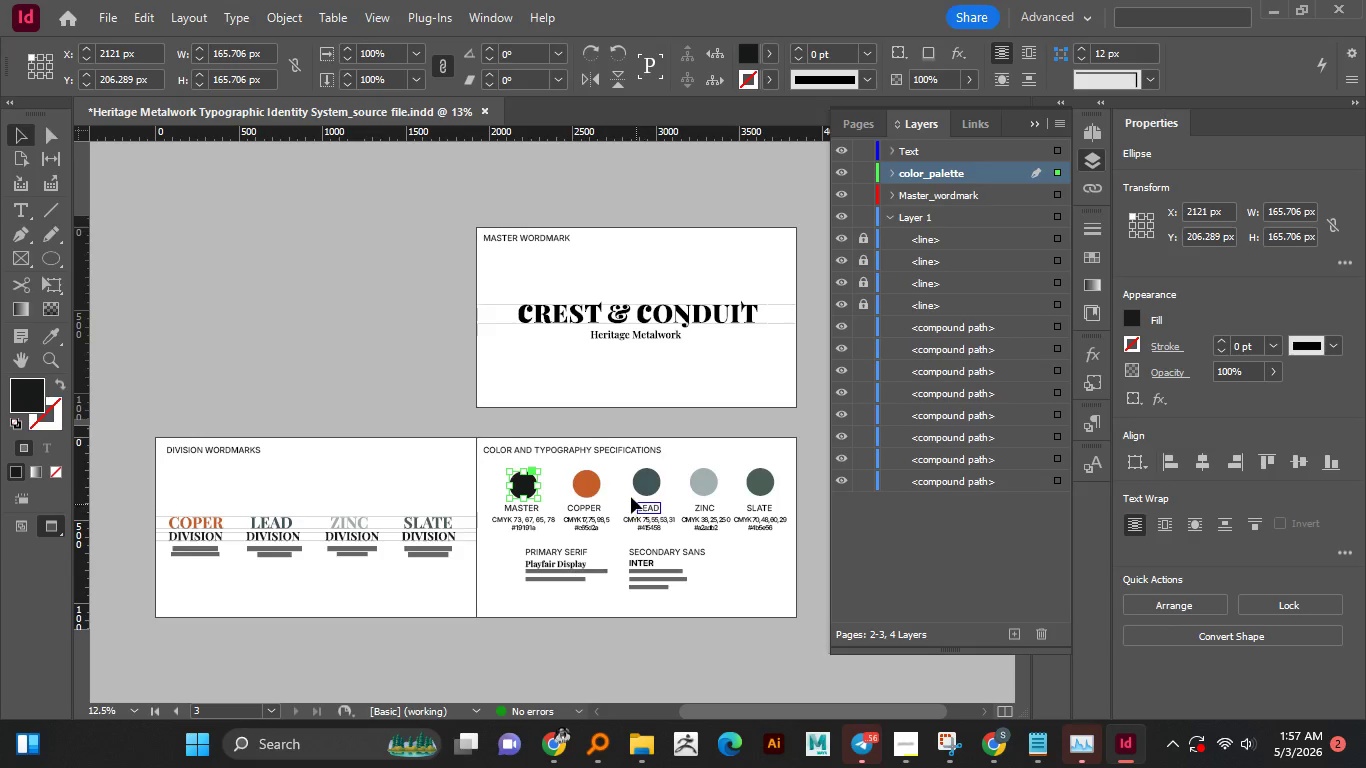 
left_click([585, 487])
 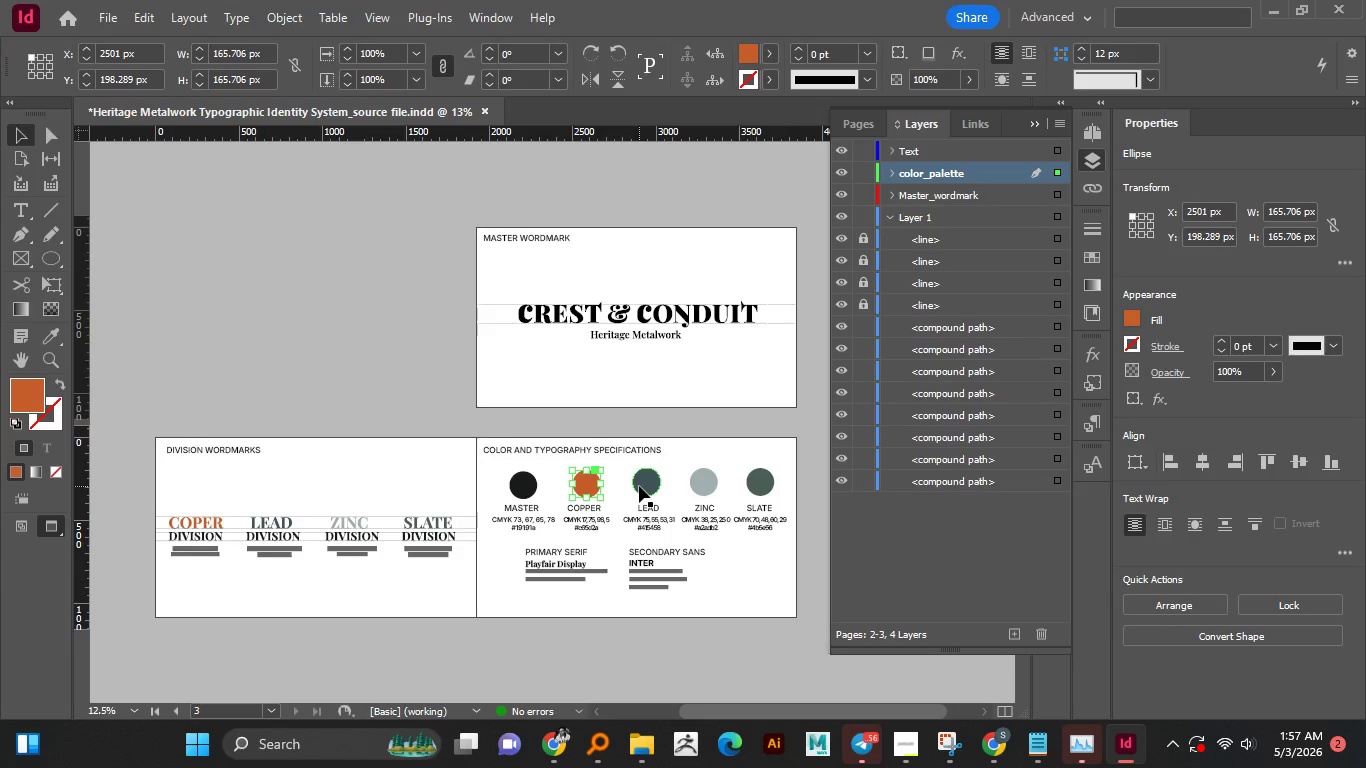 
left_click([639, 486])
 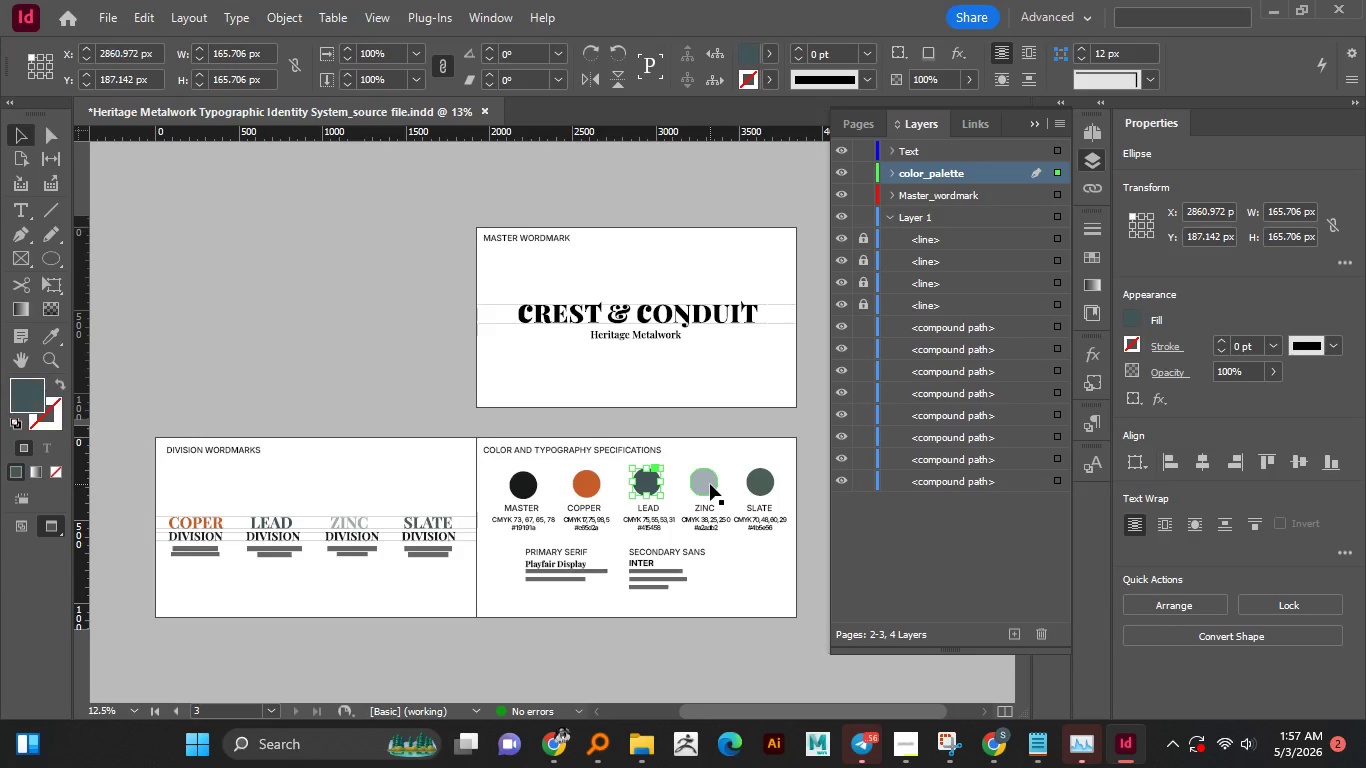 
left_click([710, 484])
 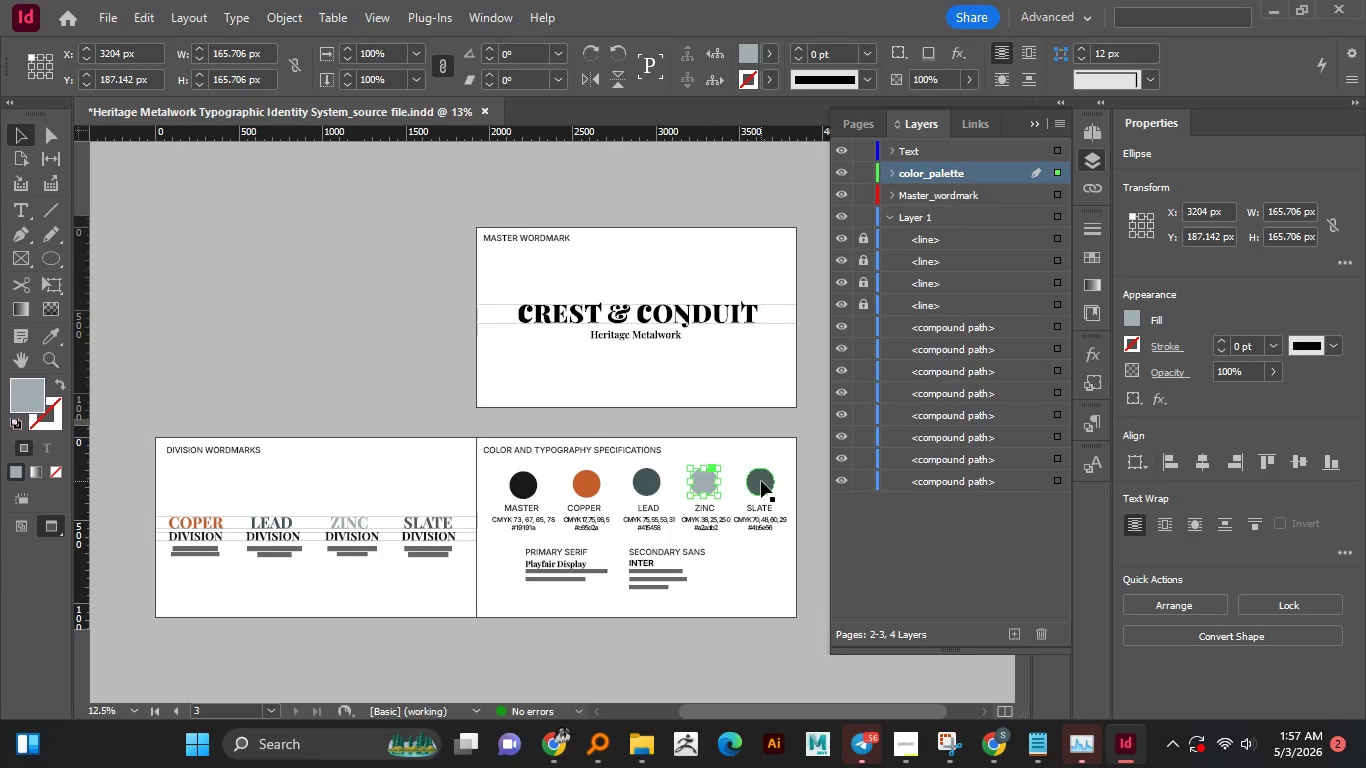 
left_click([761, 481])
 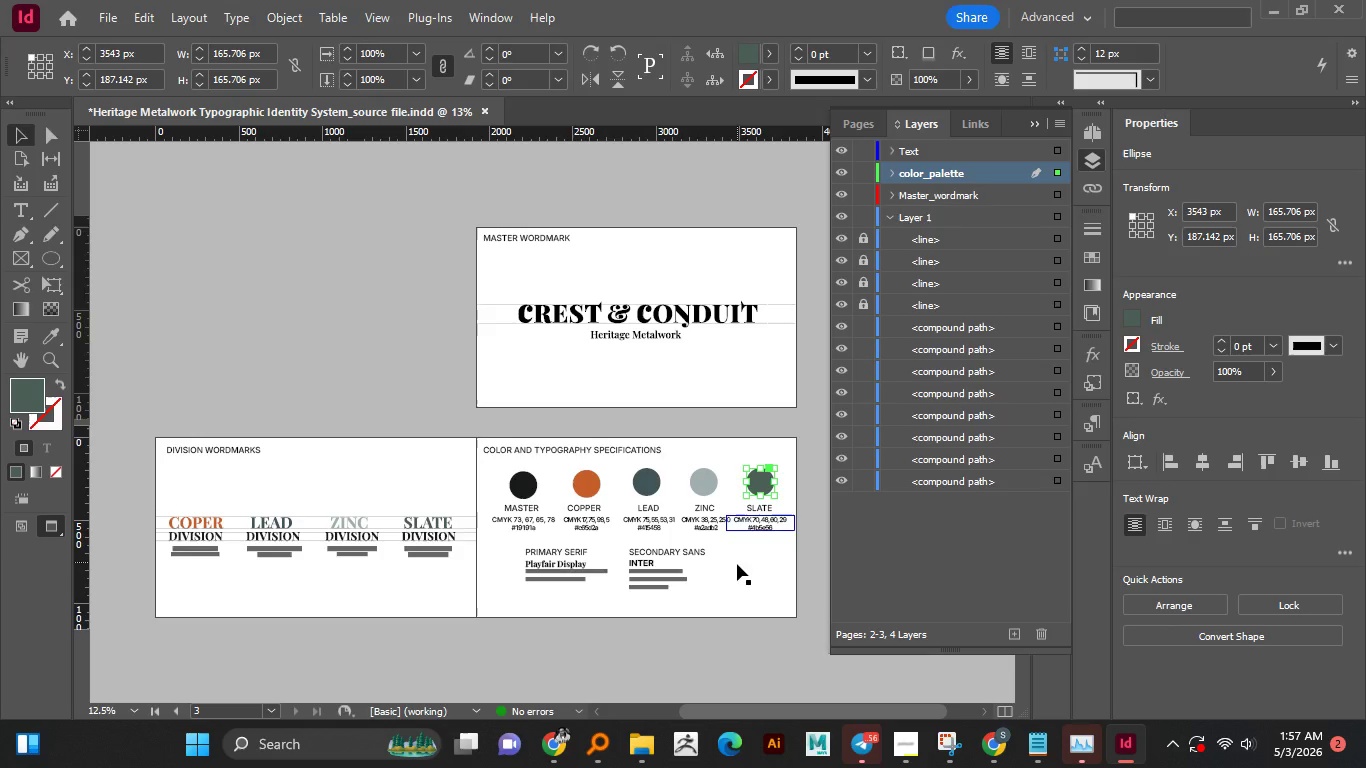 
left_click([737, 565])
 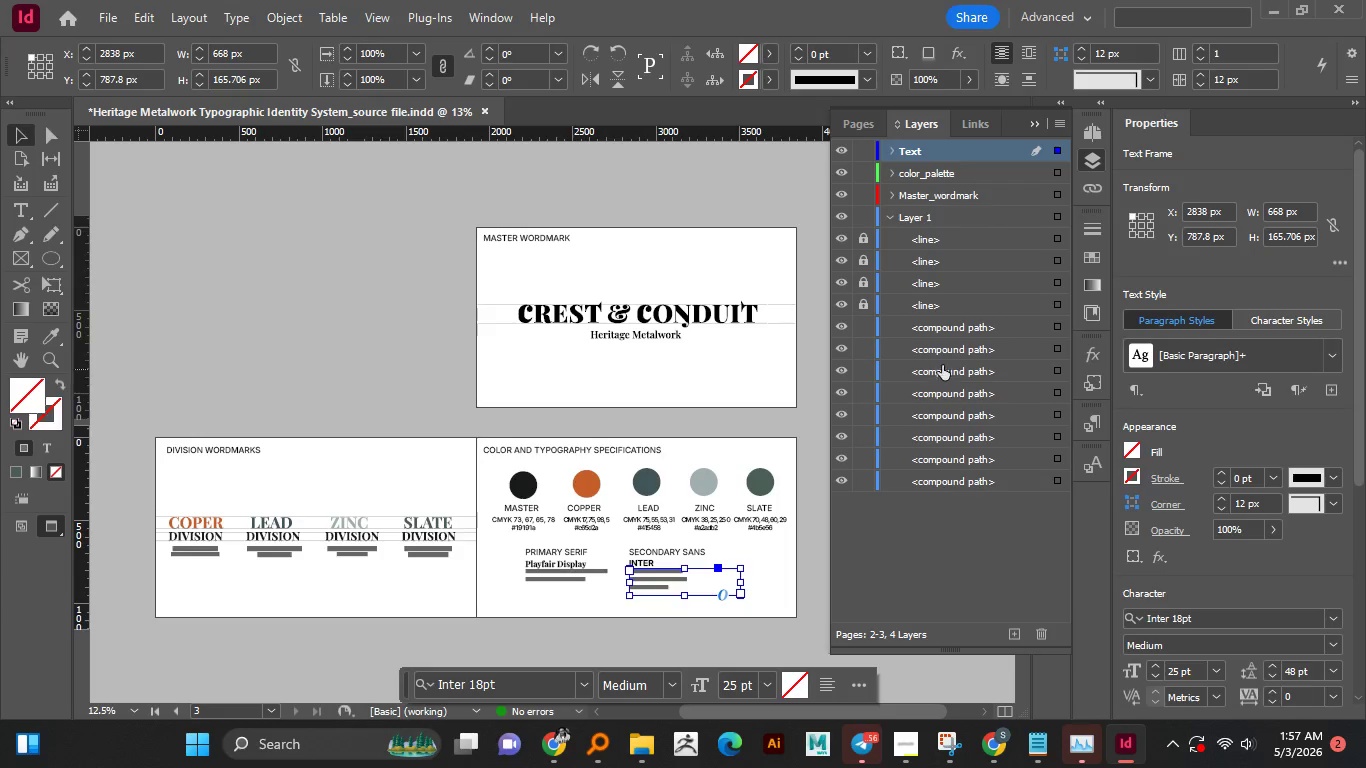 
left_click([838, 325])
 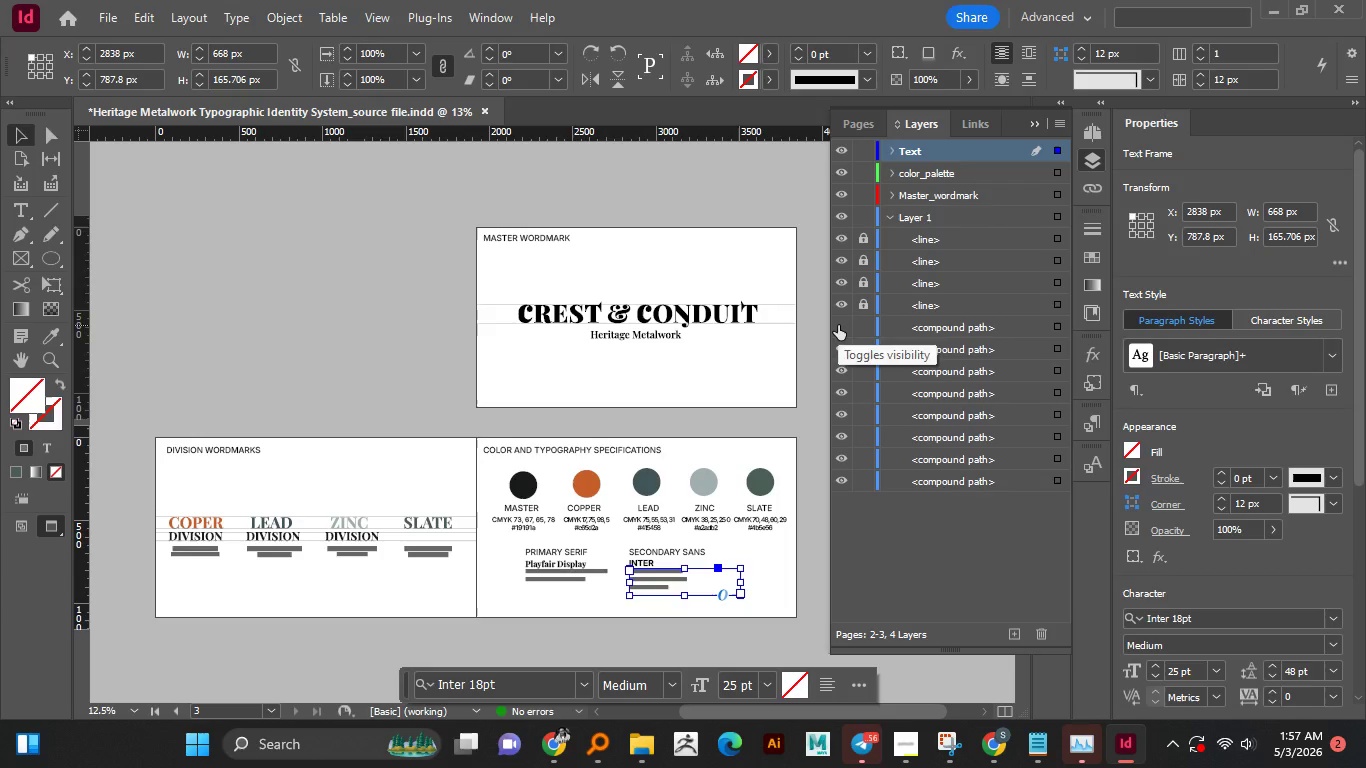 
left_click([838, 325])
 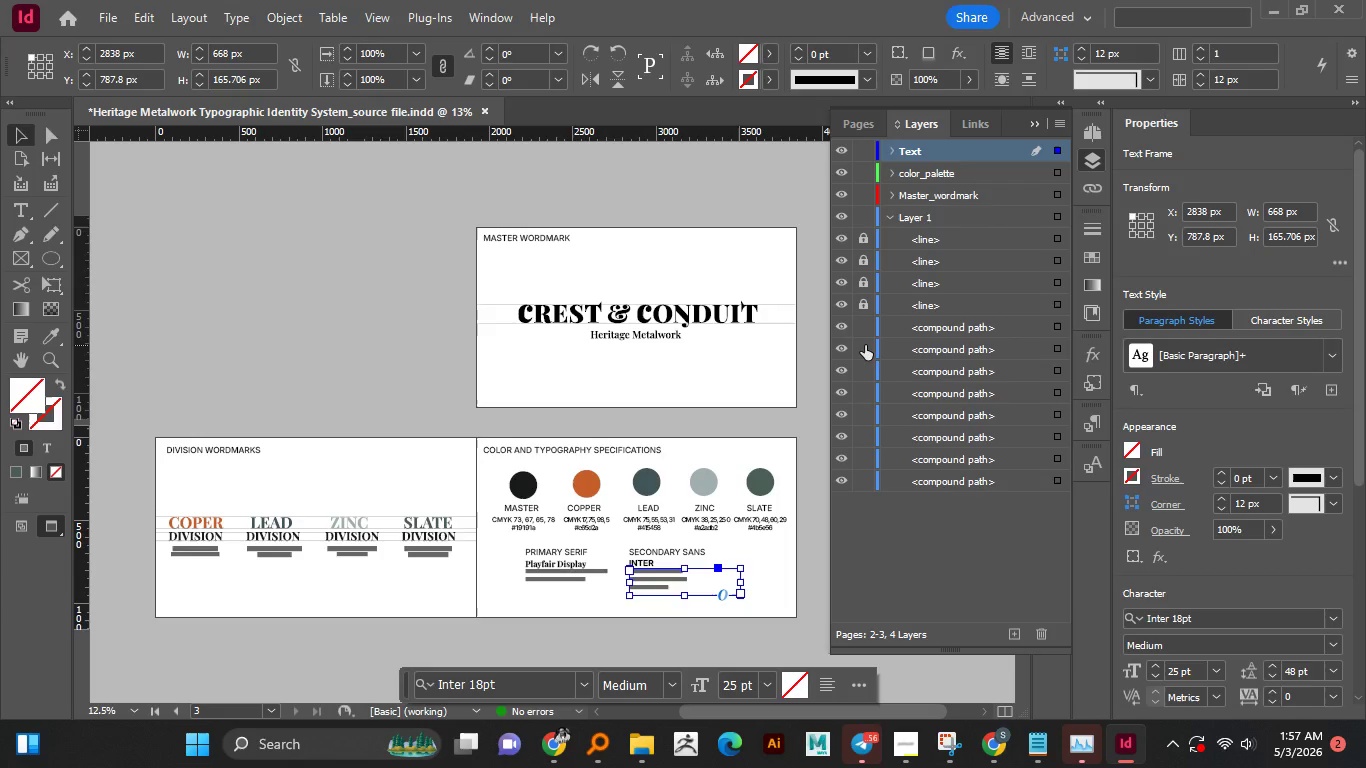 
left_click([845, 348])
 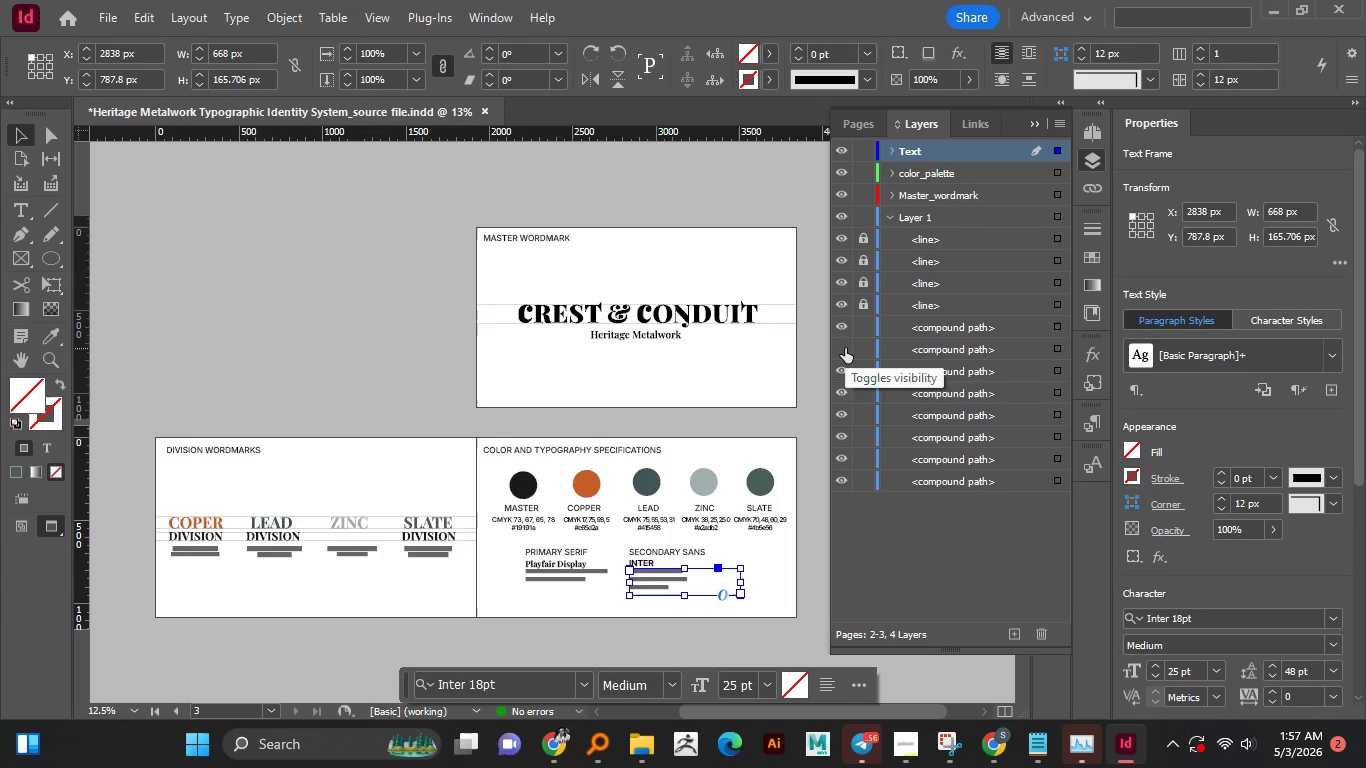 
left_click([845, 348])
 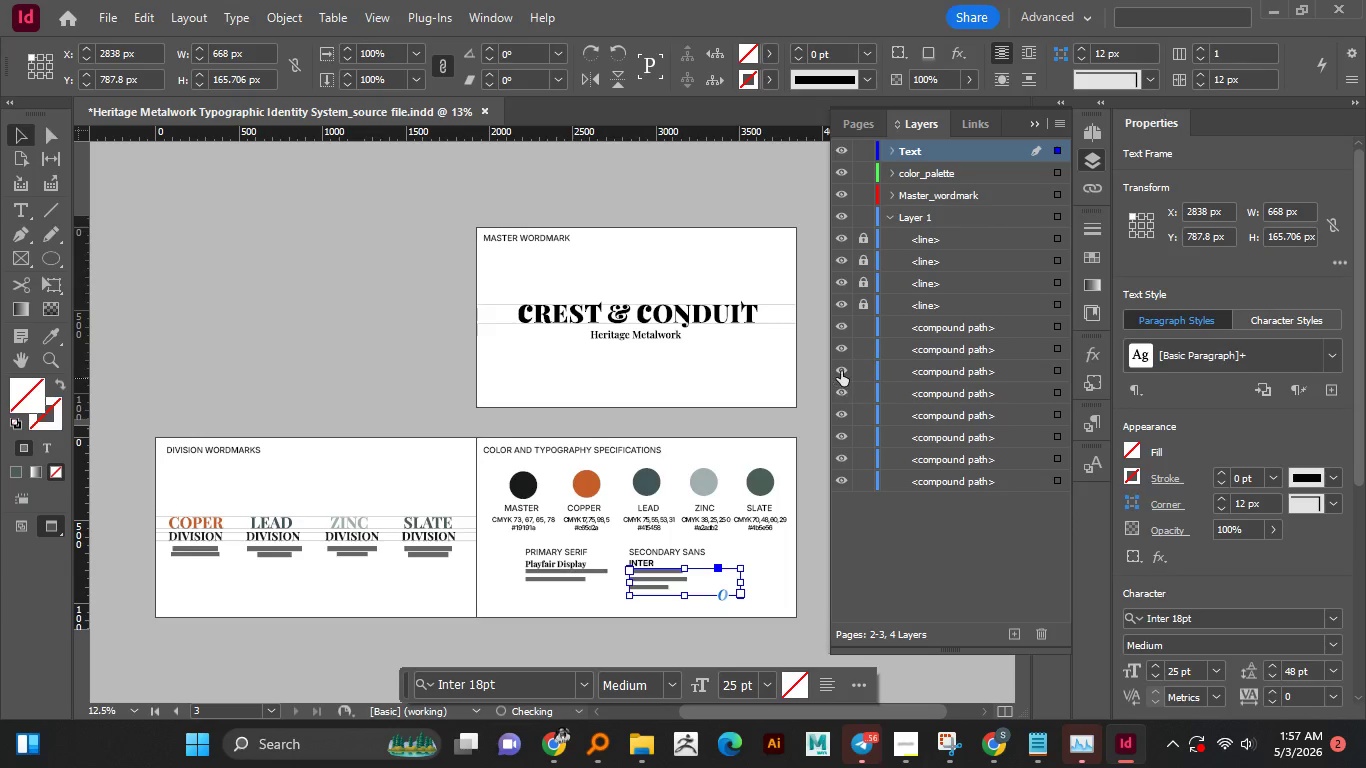 
left_click([841, 369])
 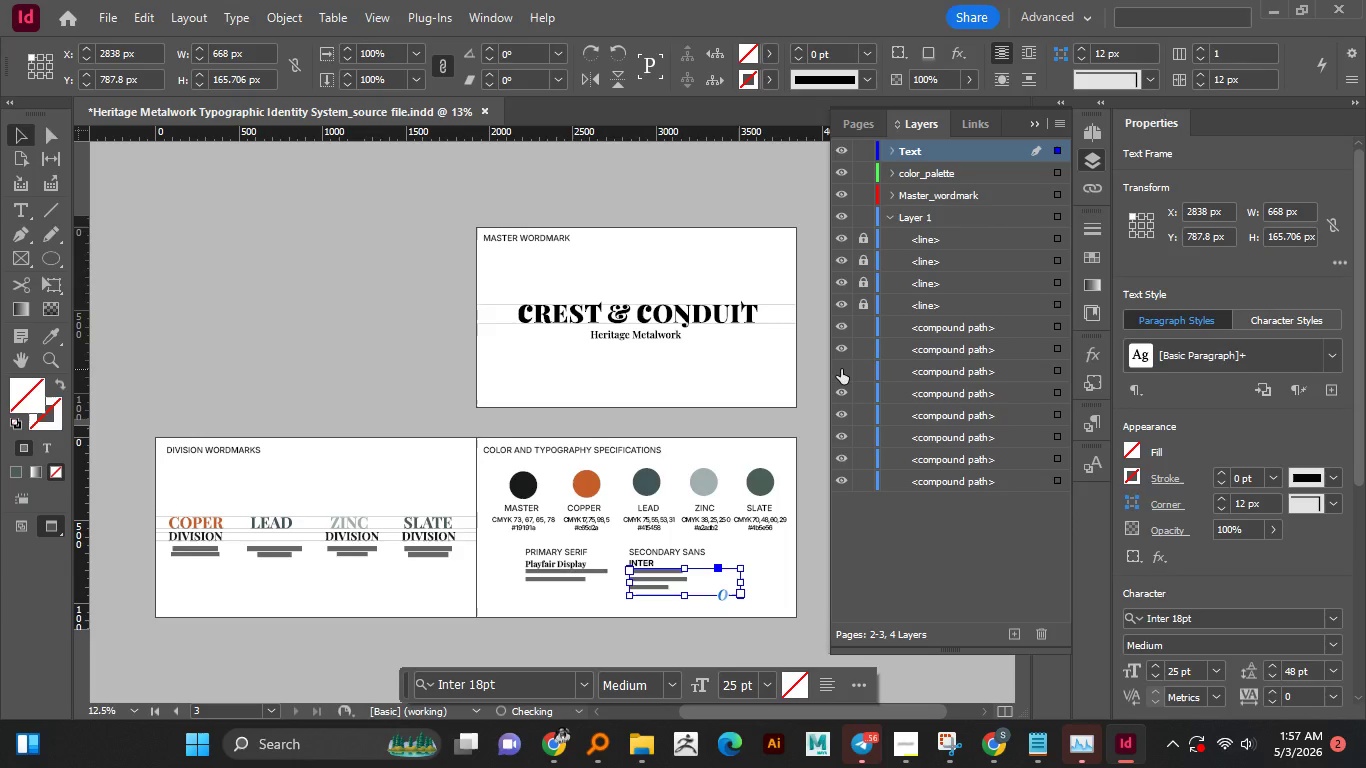 
left_click([841, 369])
 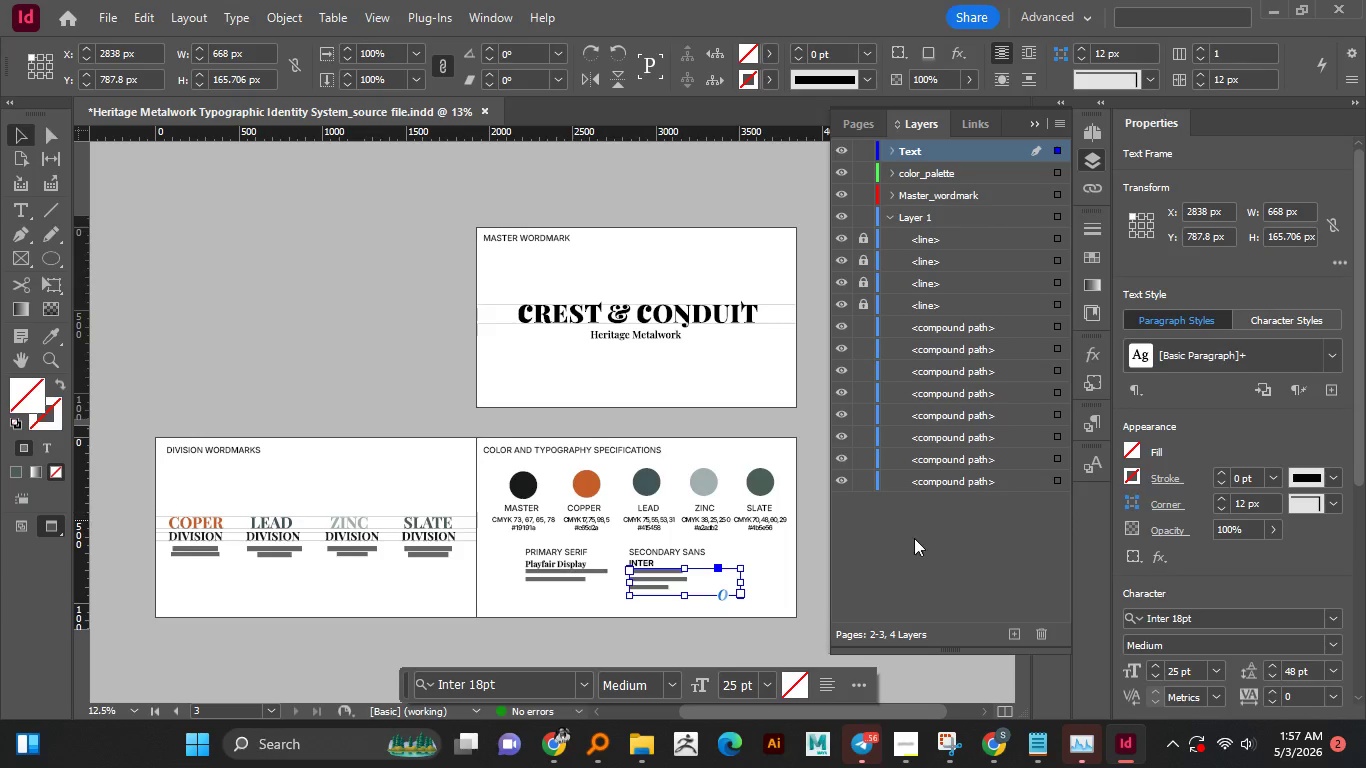 
left_click([915, 541])
 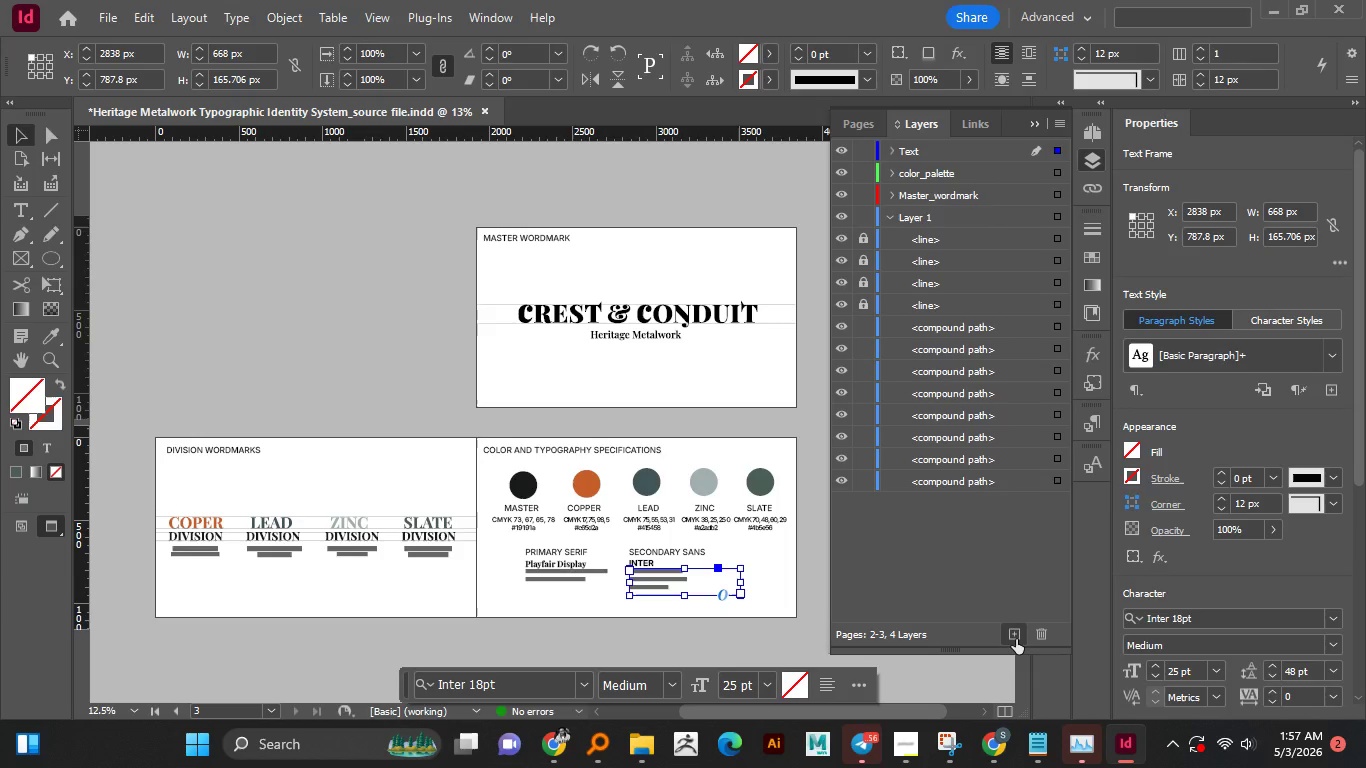 
left_click([1016, 639])
 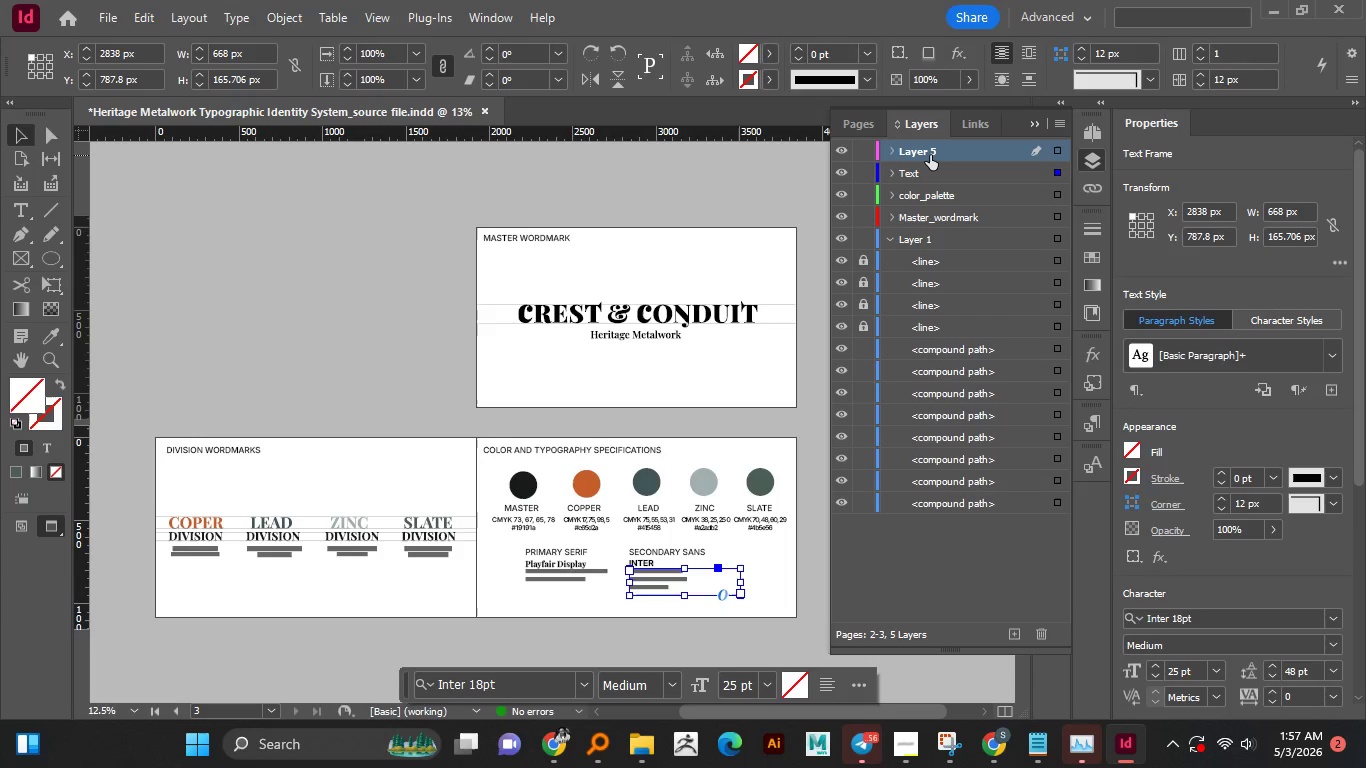 
double_click([930, 155])
 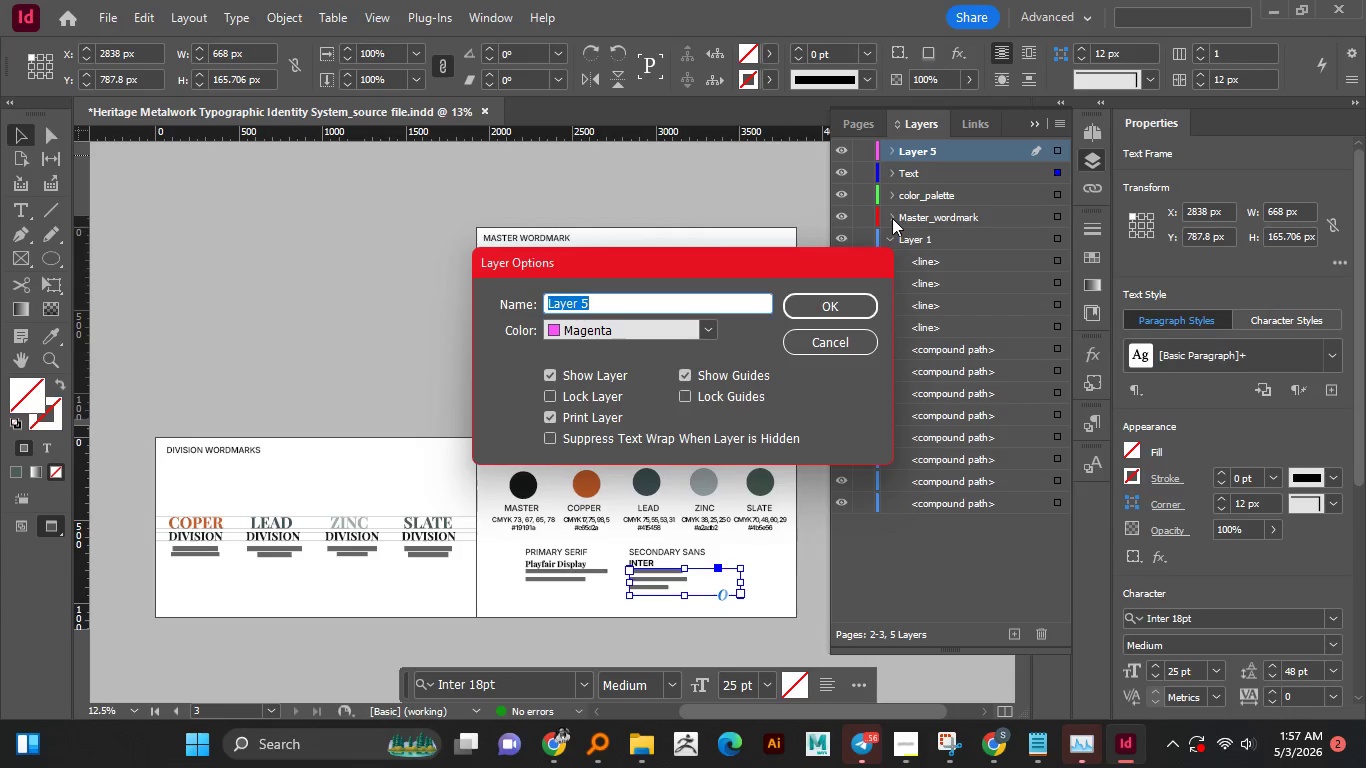 
type(Division_wordmarks)
 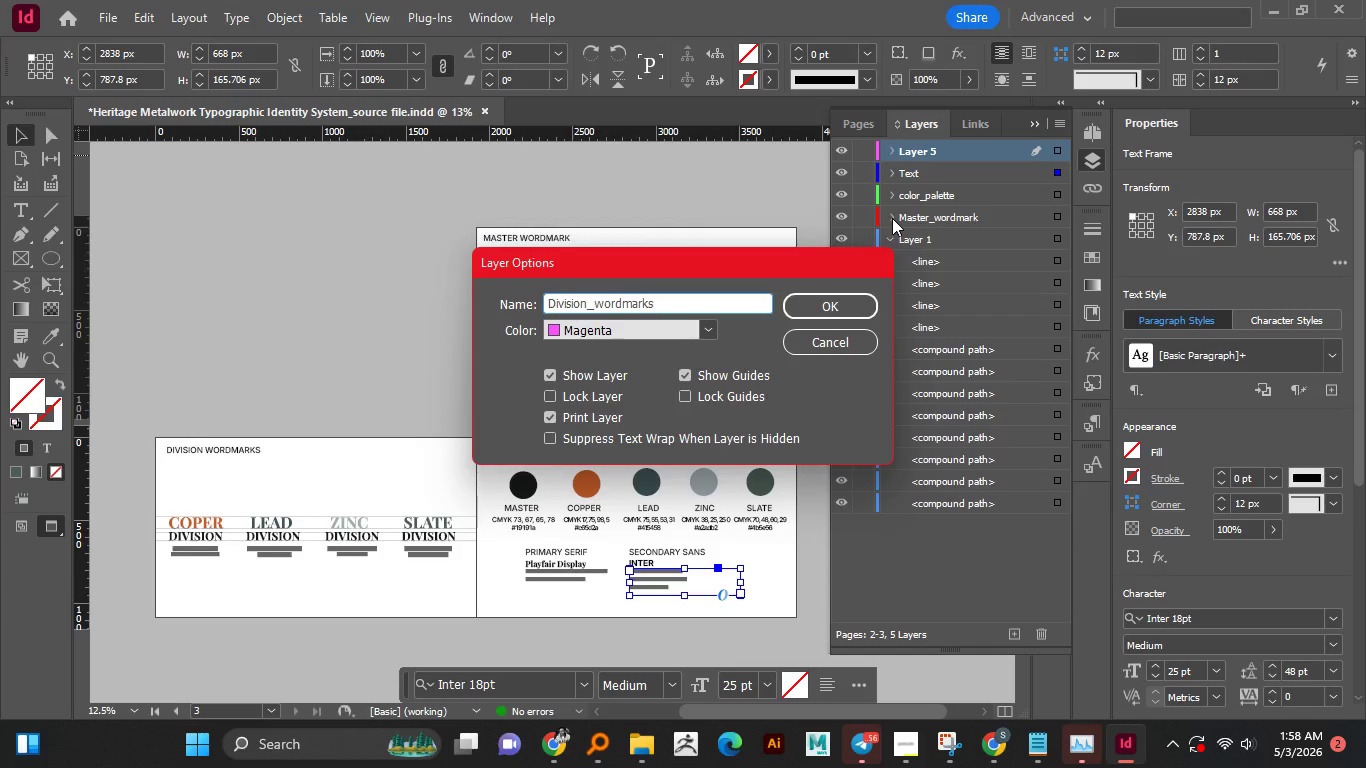 
key(Enter)
 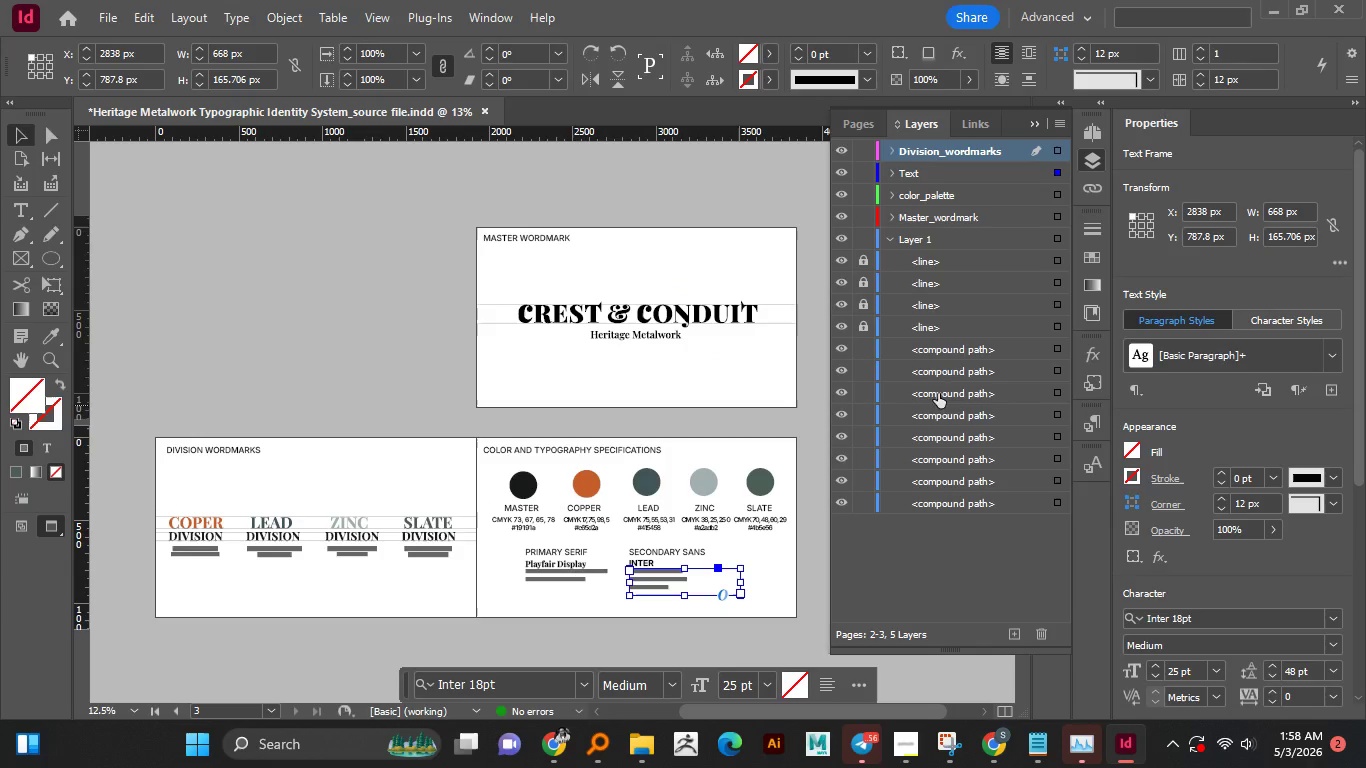 
left_click([958, 355])
 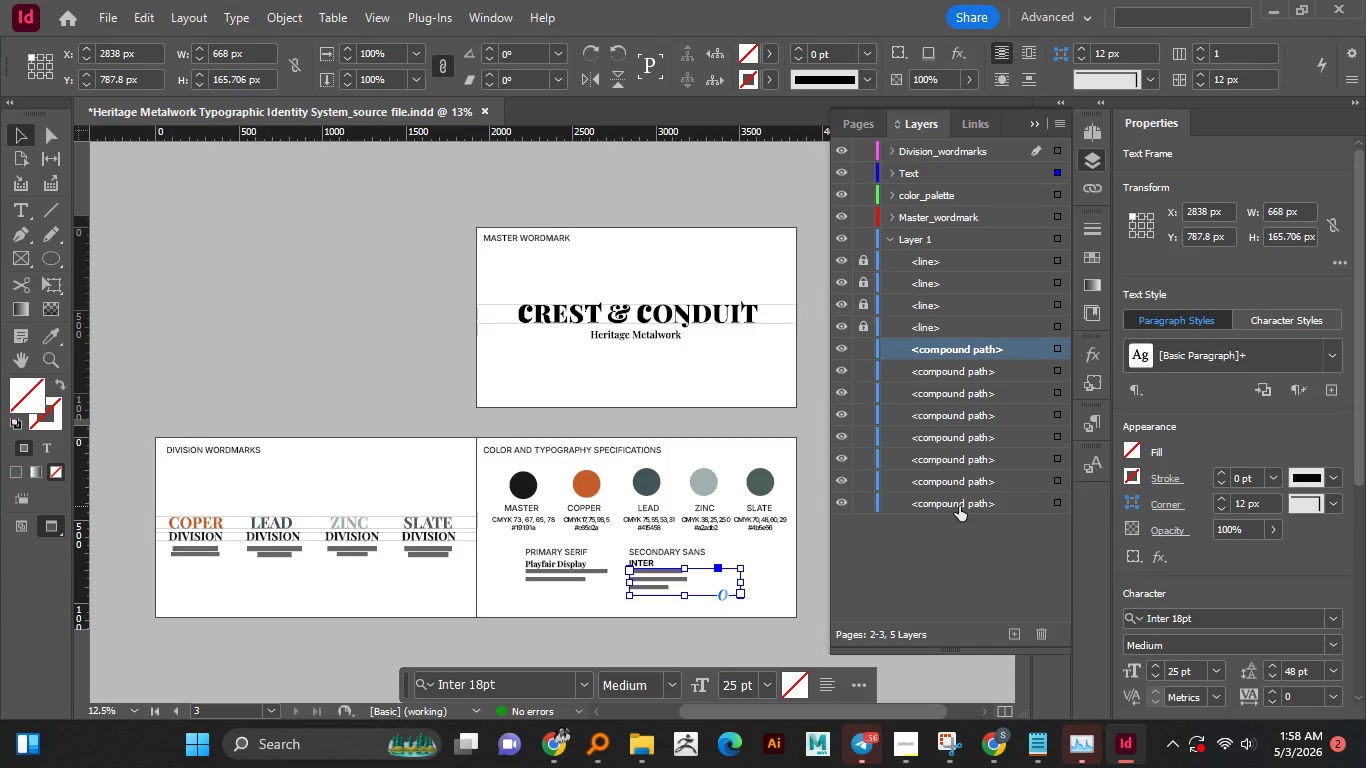 
hold_key(key=ShiftLeft, duration=0.5)
left_click([961, 506])
 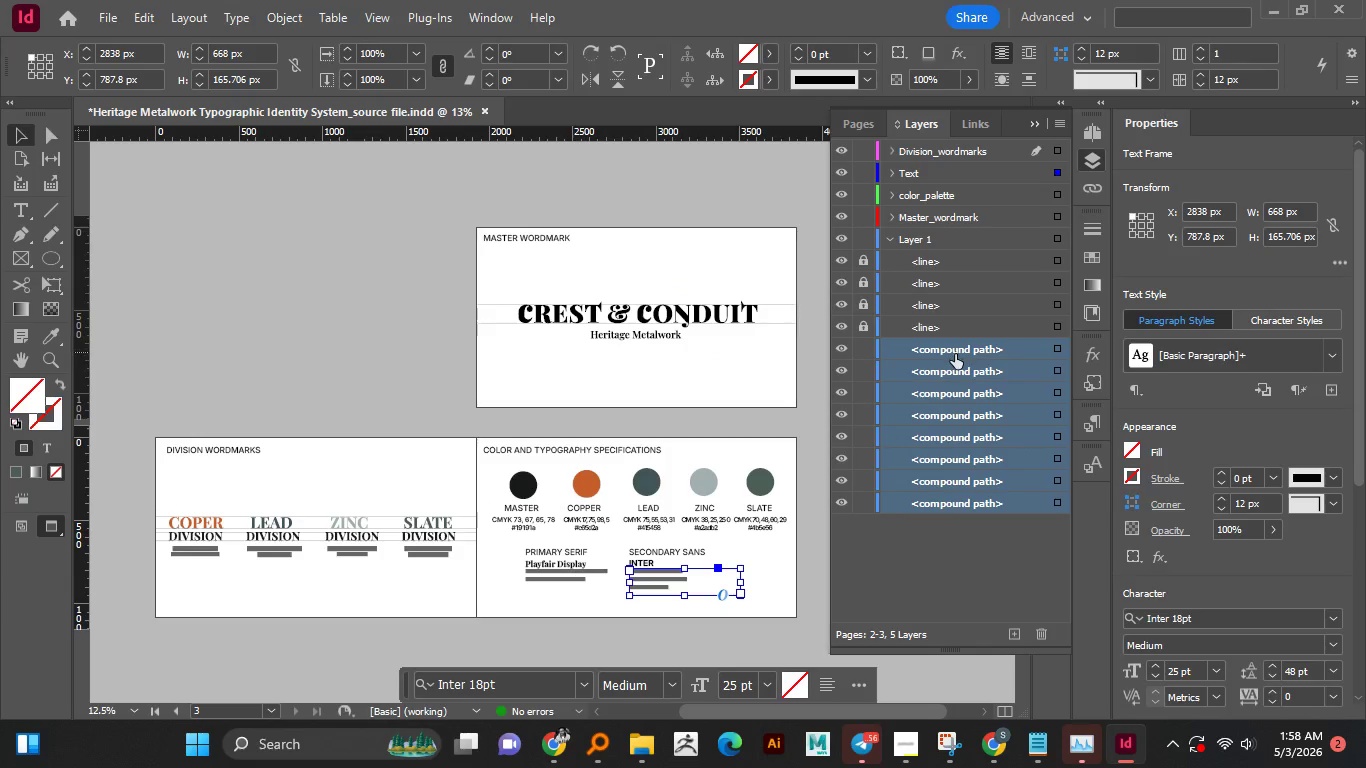 
left_click_drag(start_coordinate=[955, 354], to_coordinate=[964, 157])
 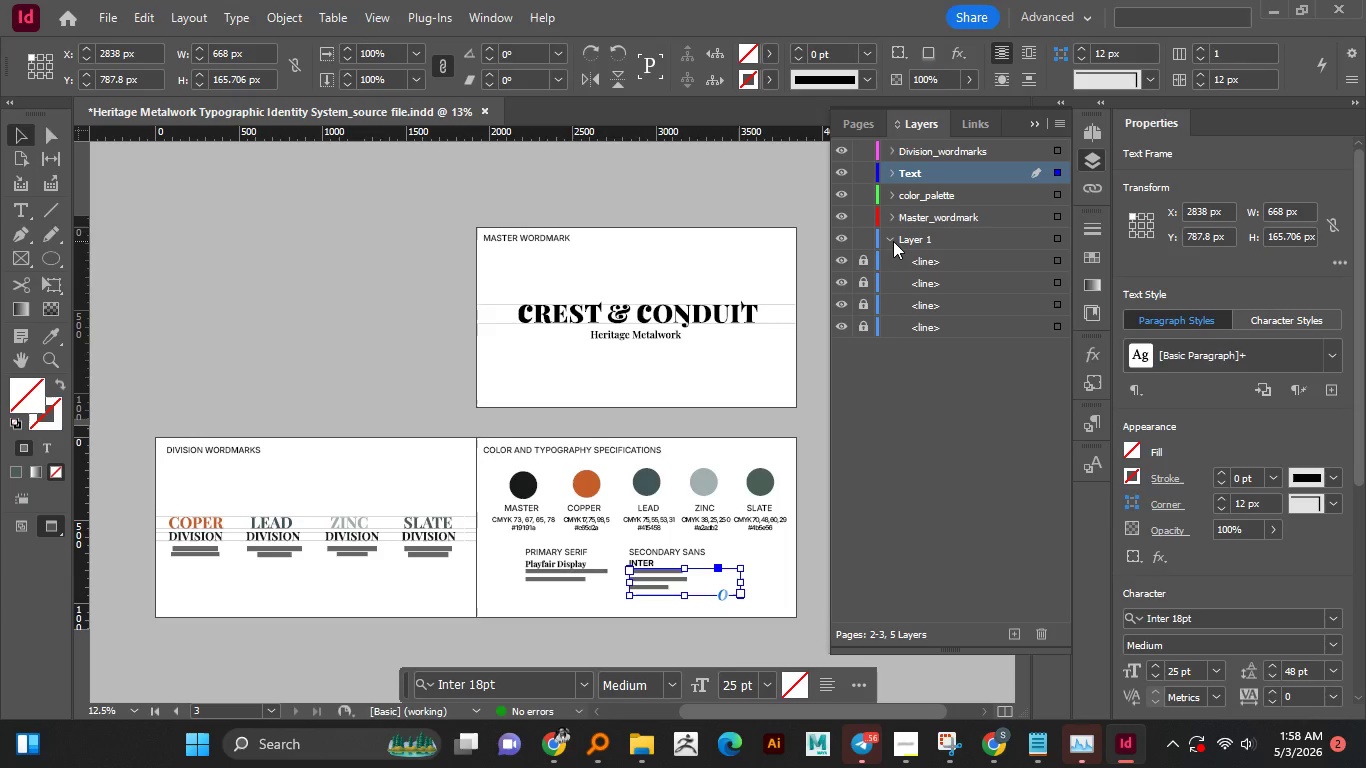 
left_click([893, 241])
 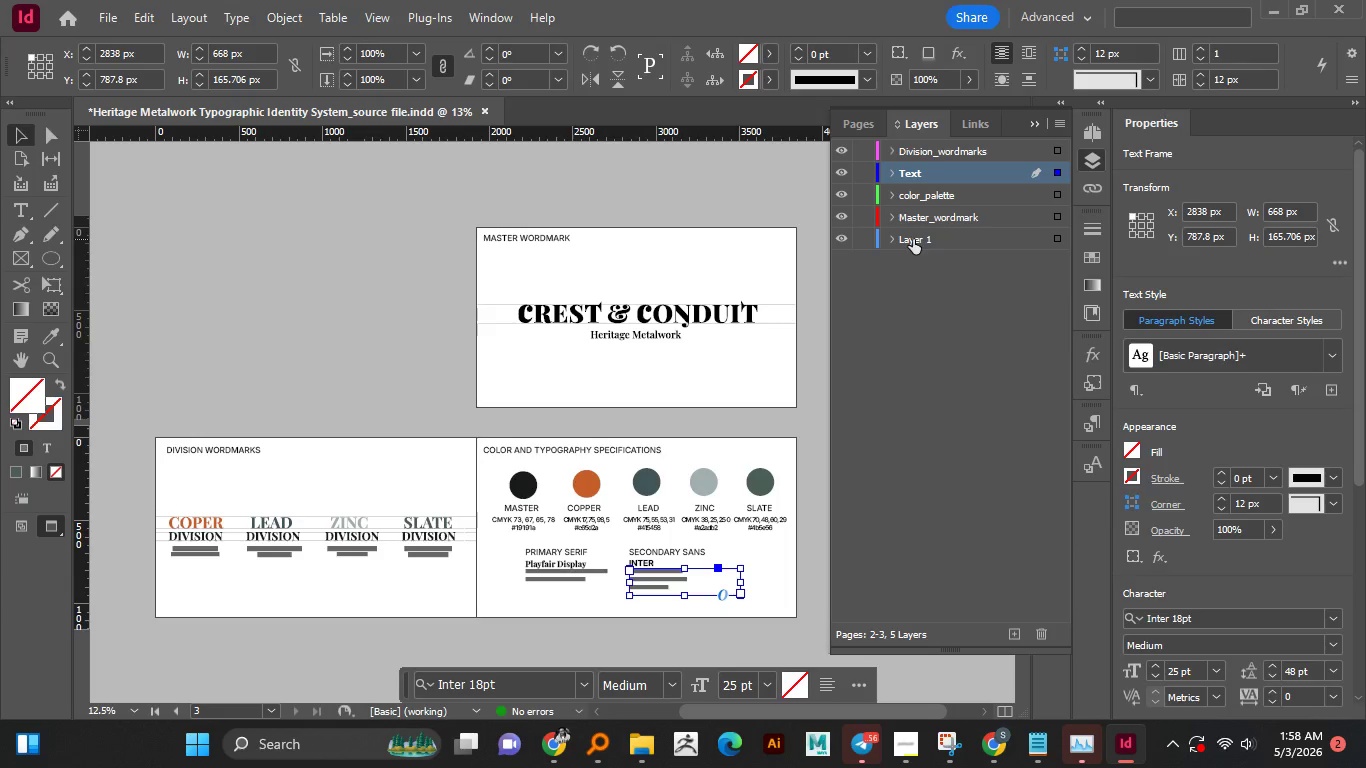 
double_click([913, 239])
 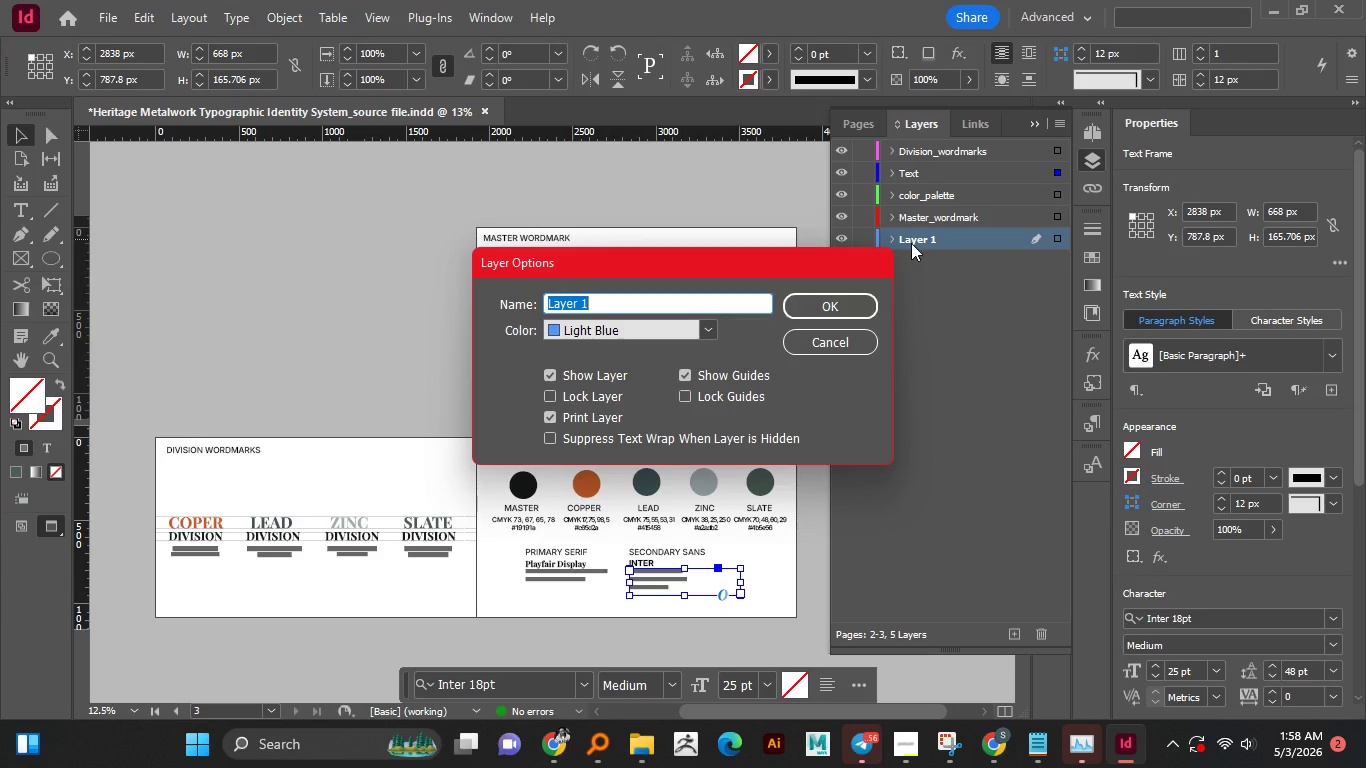 
hold_key(key=ShiftLeft, duration=0.55)
 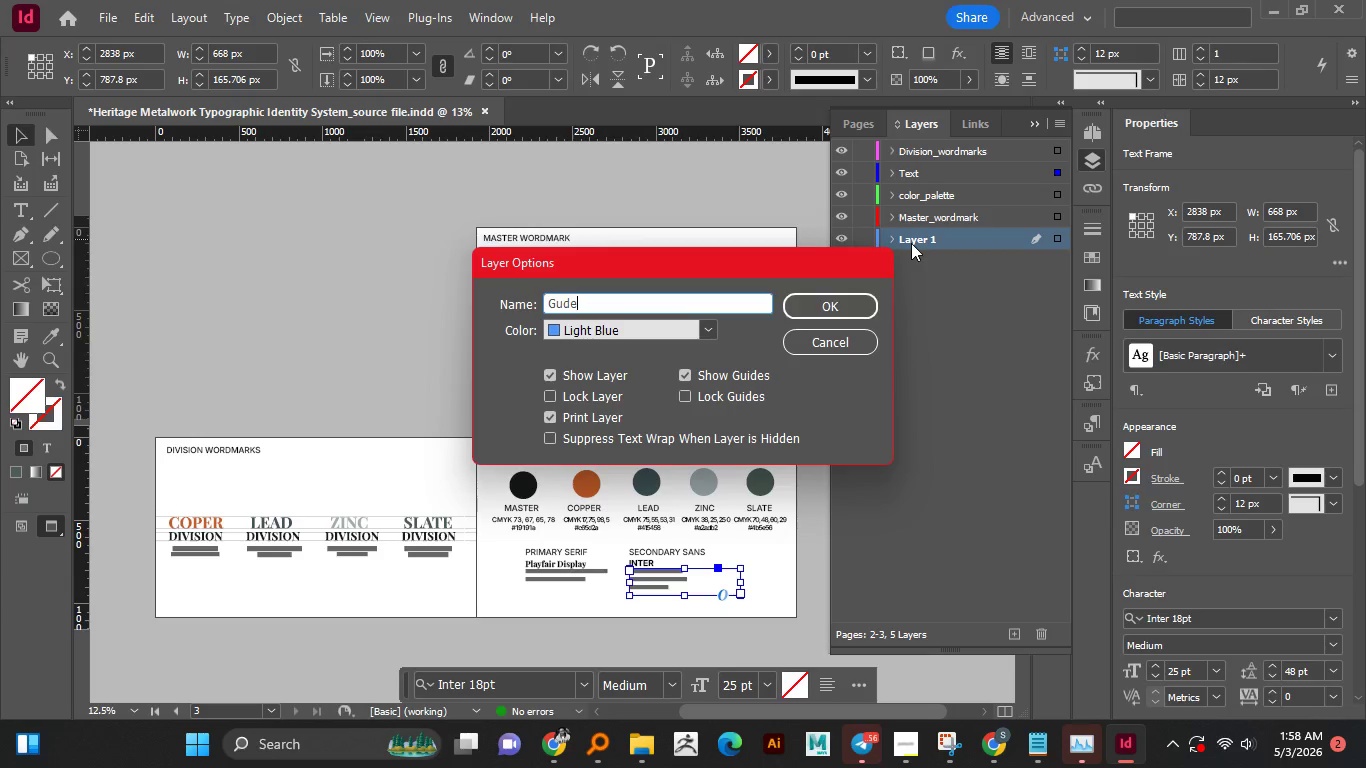 
type(guds)
key(Backspace)
key(Backspace)
key(Backspace)
type(ies)
 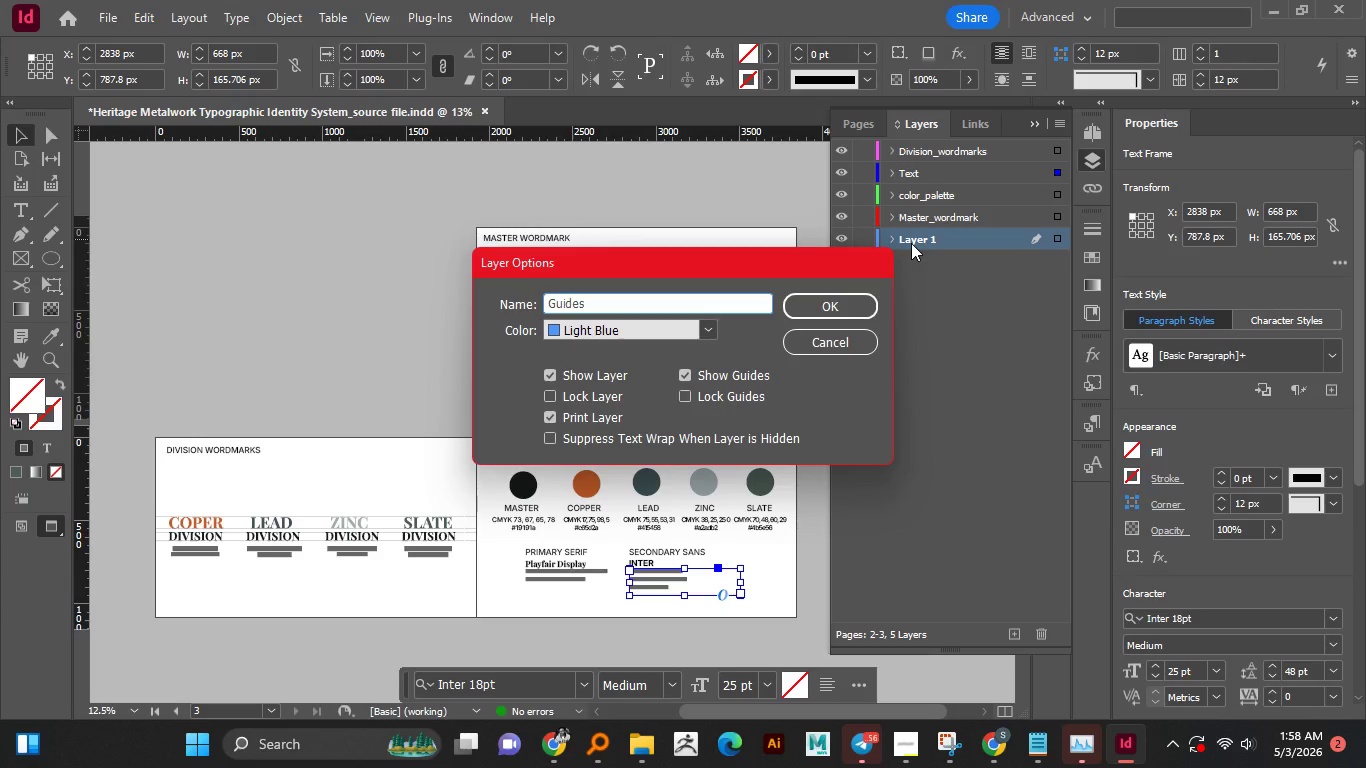 
key(Enter)
 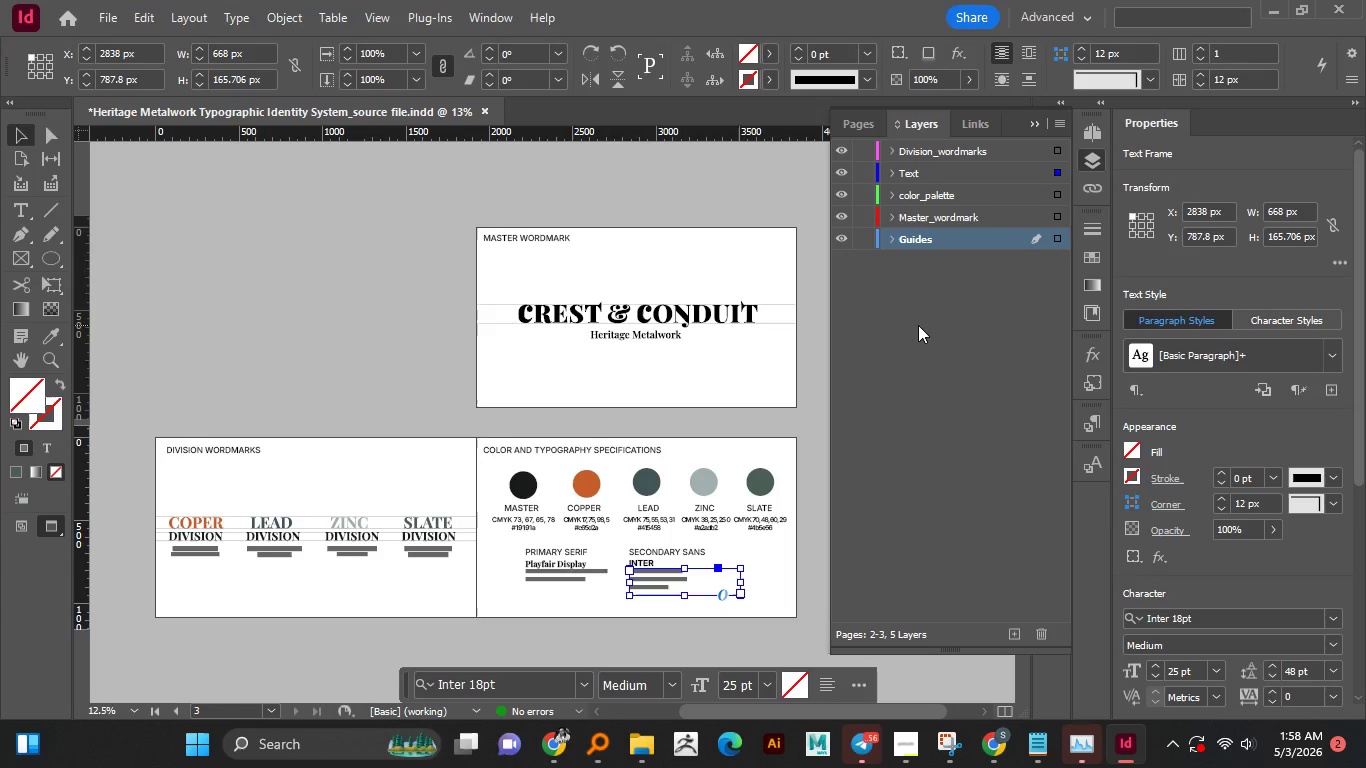 
left_click([919, 325])
 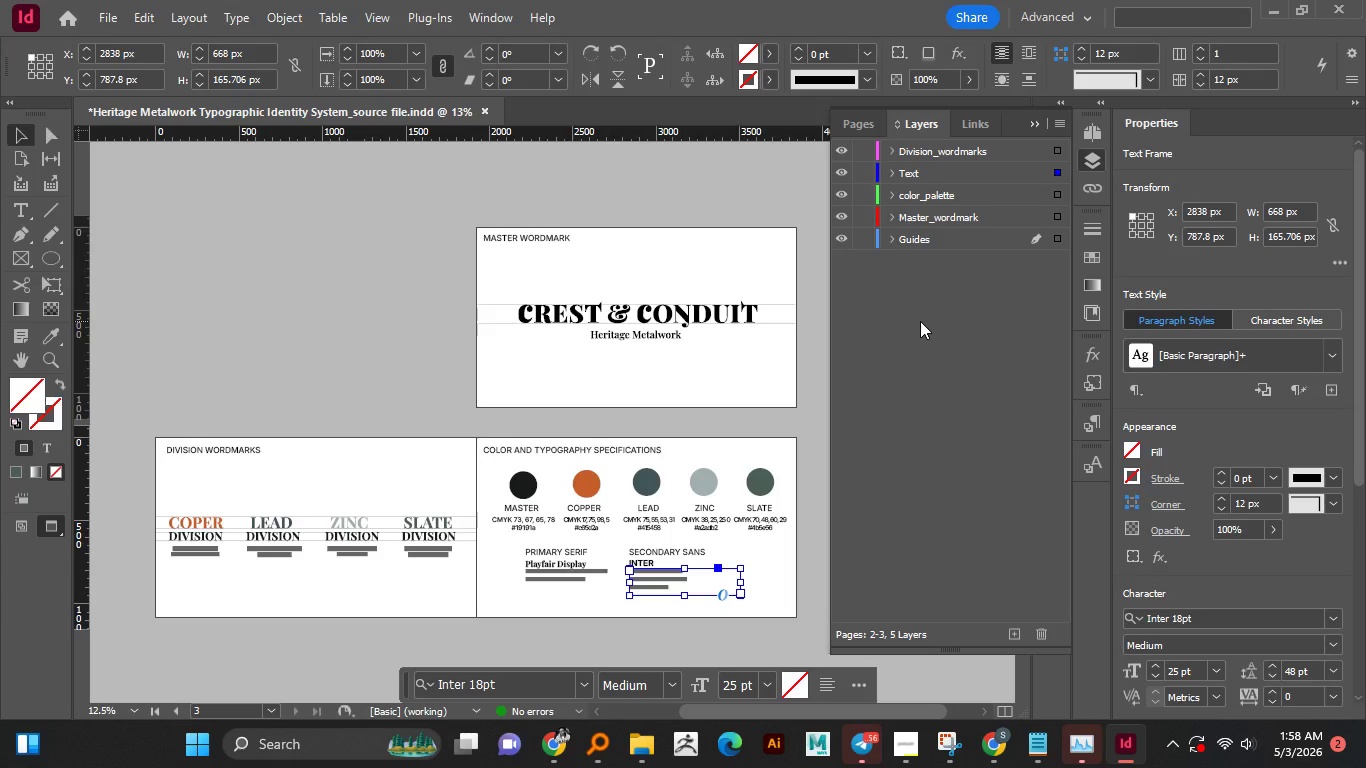 
wait(27.14)
 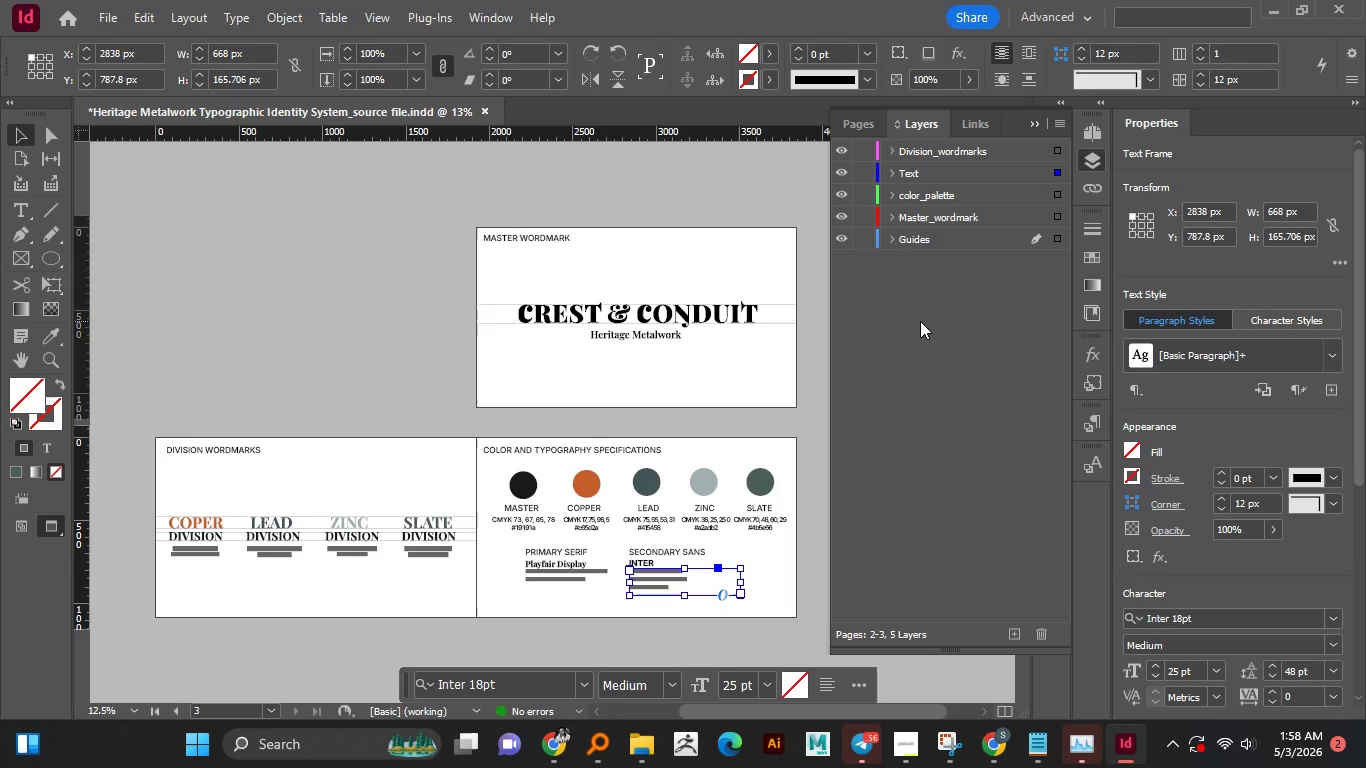 
key(Control+S)
 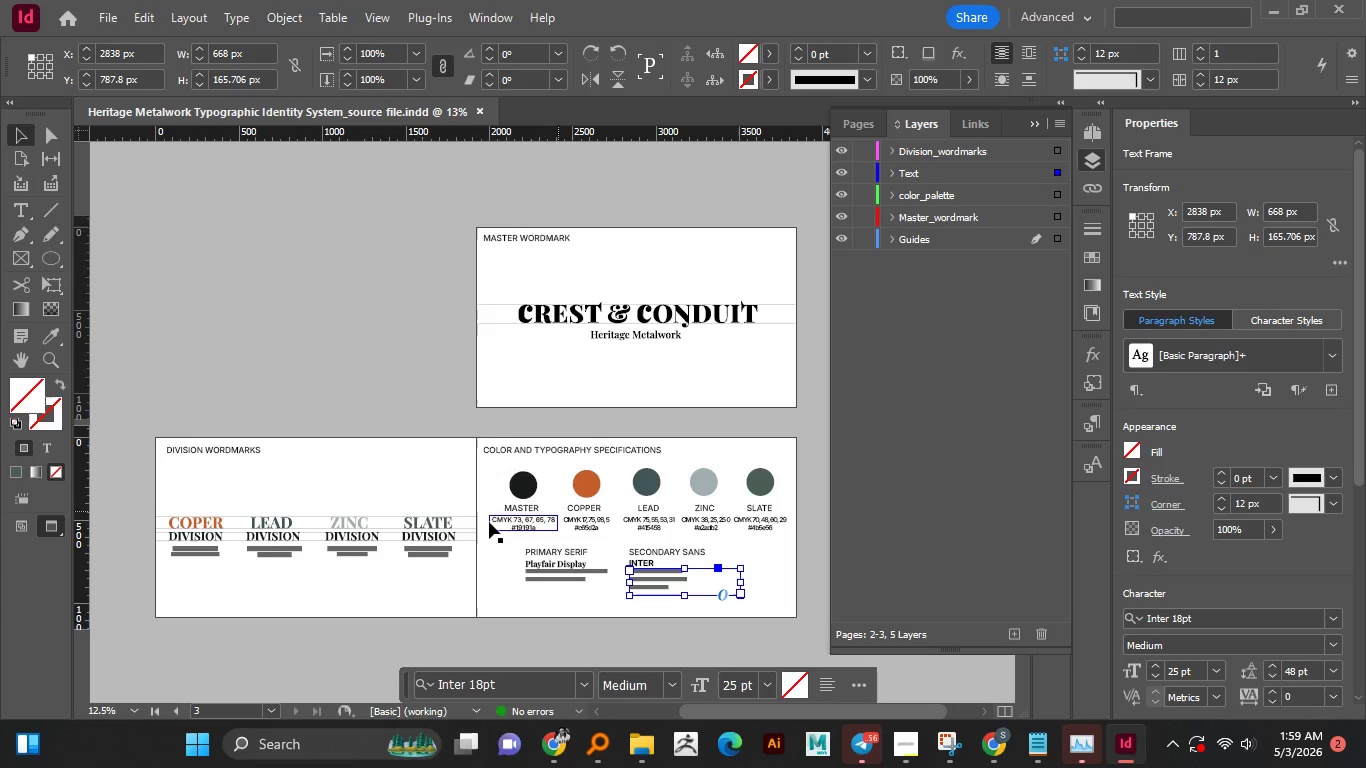 
wait(6.89)
 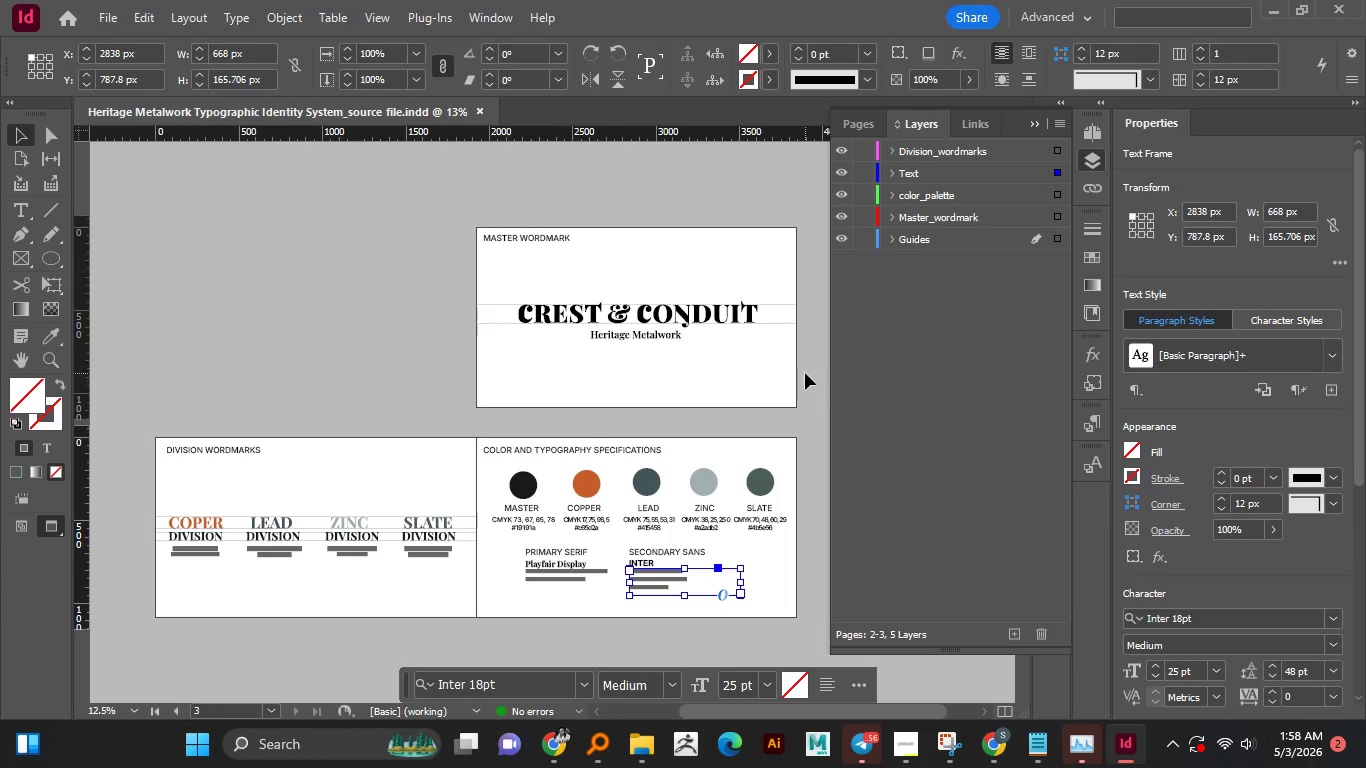 
hold_key(key=AltLeft, duration=0.8)
scroll: coordinate [508, 489], scroll_direction: up, amount: 1.0
 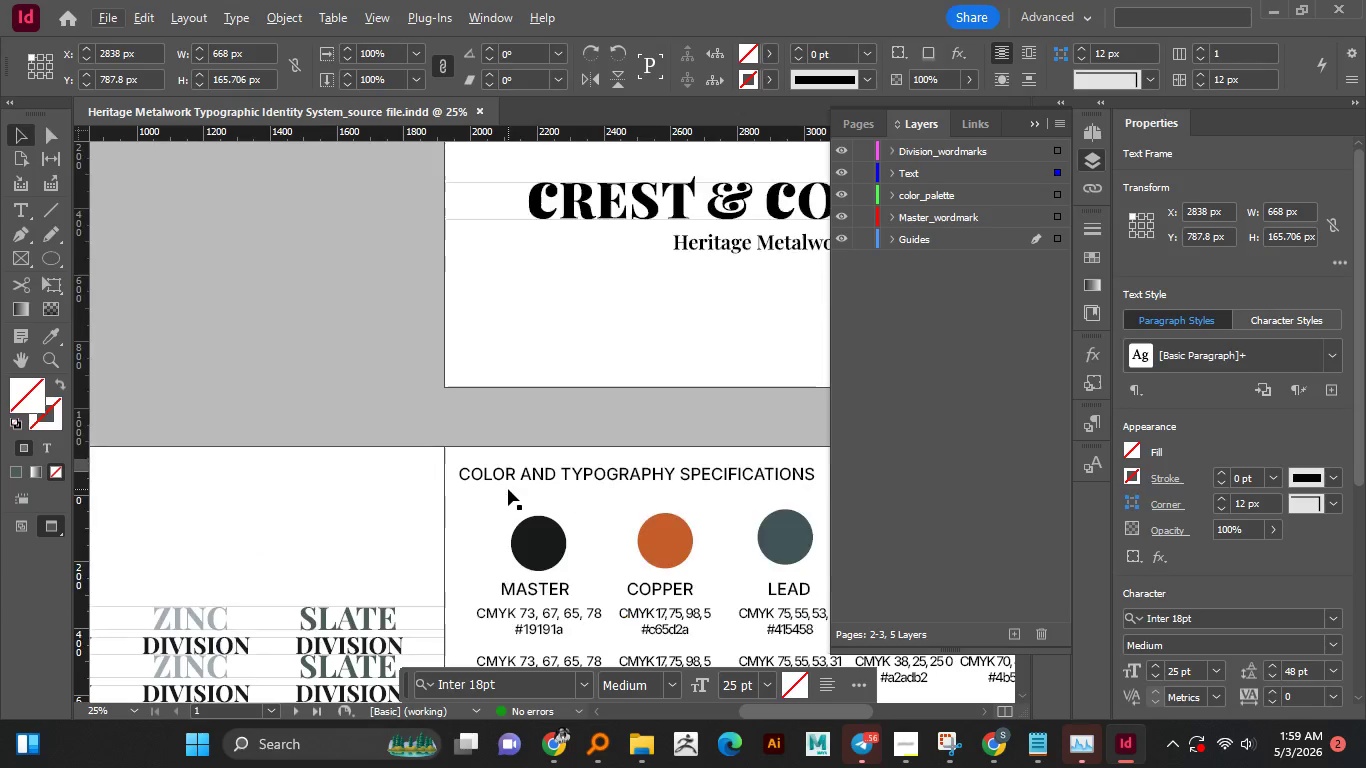 
hold_key(key=AltLeft, duration=0.75)
scroll: coordinate [508, 489], scroll_direction: down, amount: 2.0
 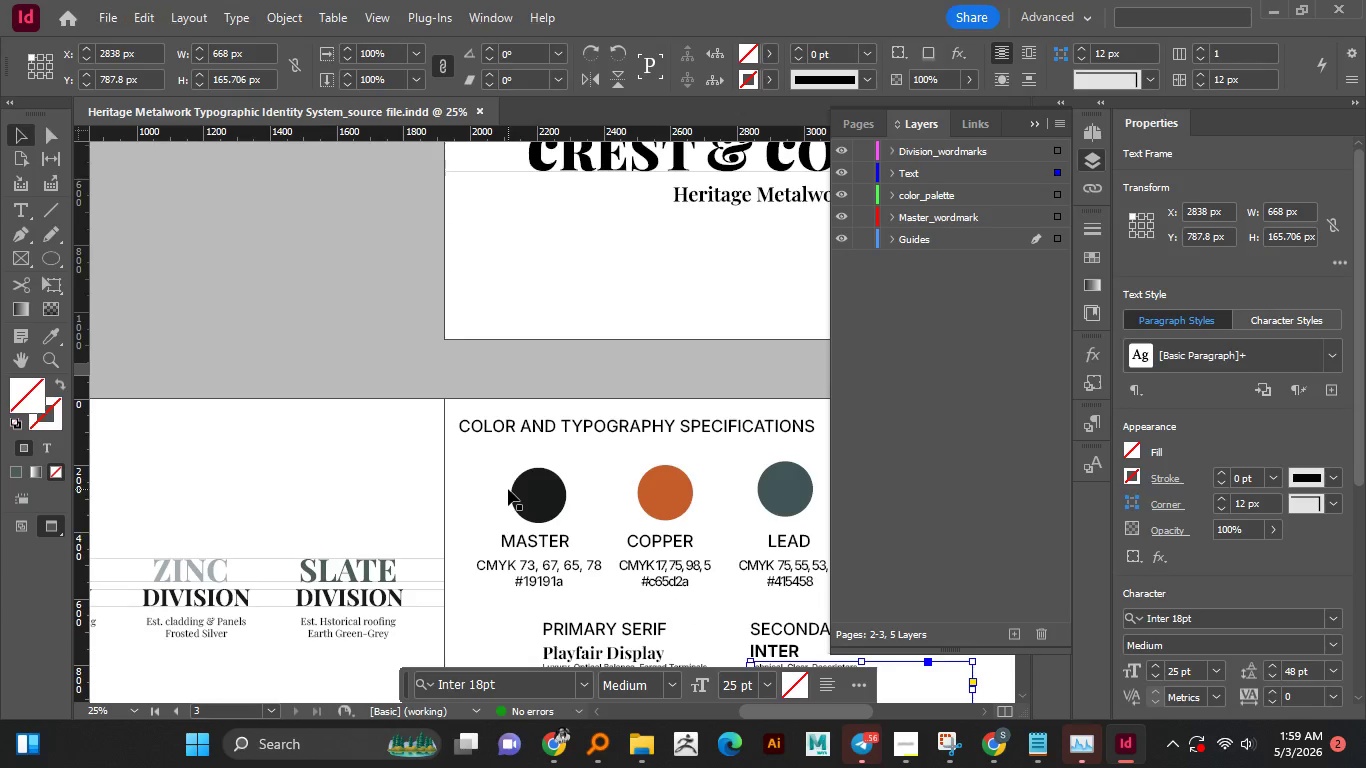 
left_click([374, 397])
 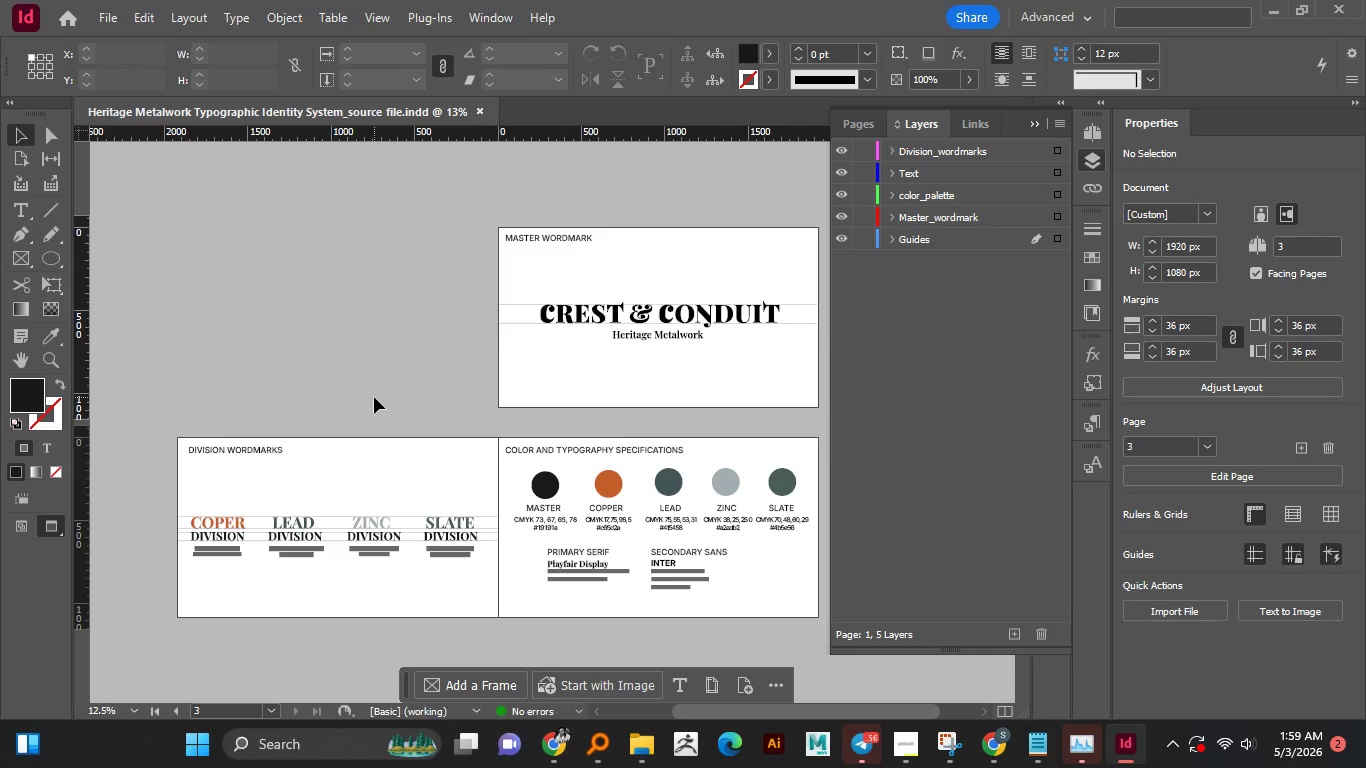 
hold_key(key=AltLeft, duration=1.5)
 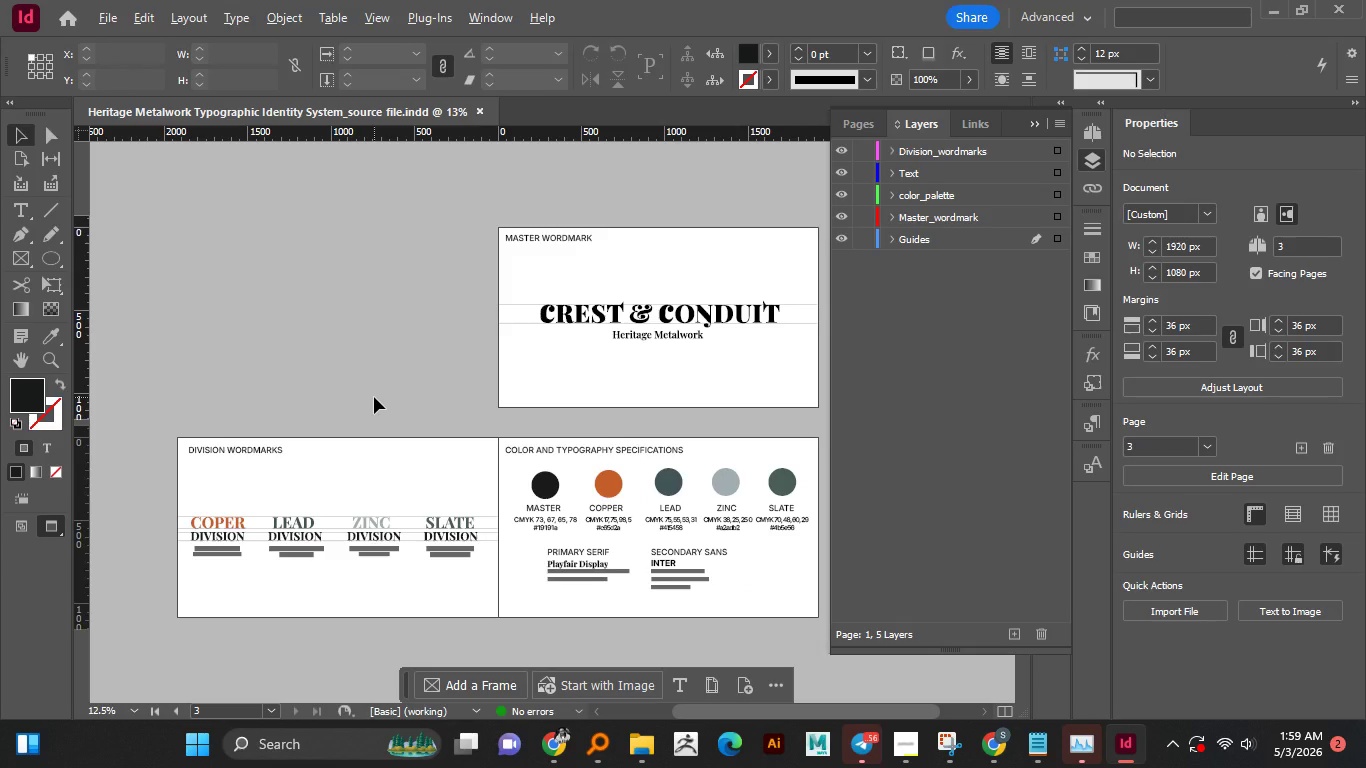 
hold_key(key=AltLeft, duration=1.5)
 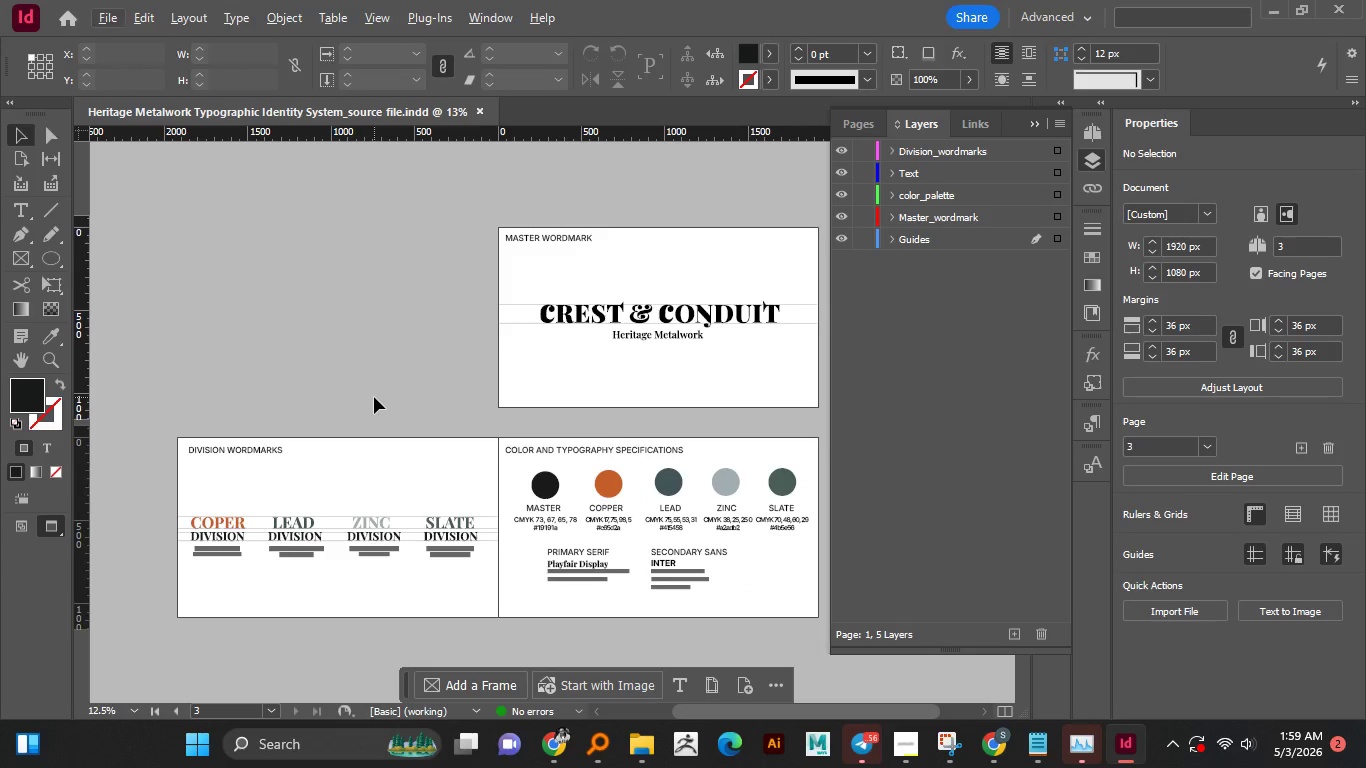 
key(Alt+AltLeft)
 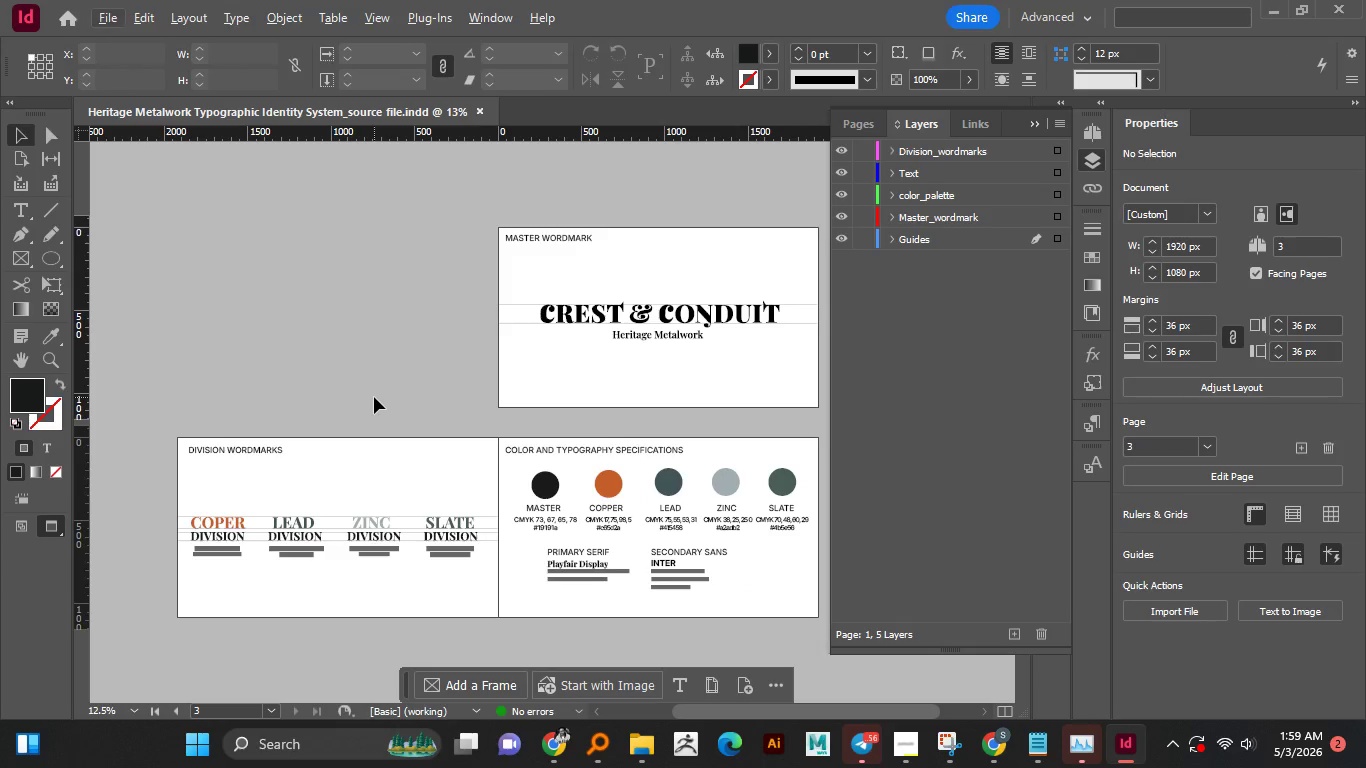 
key(Alt+AltLeft)
 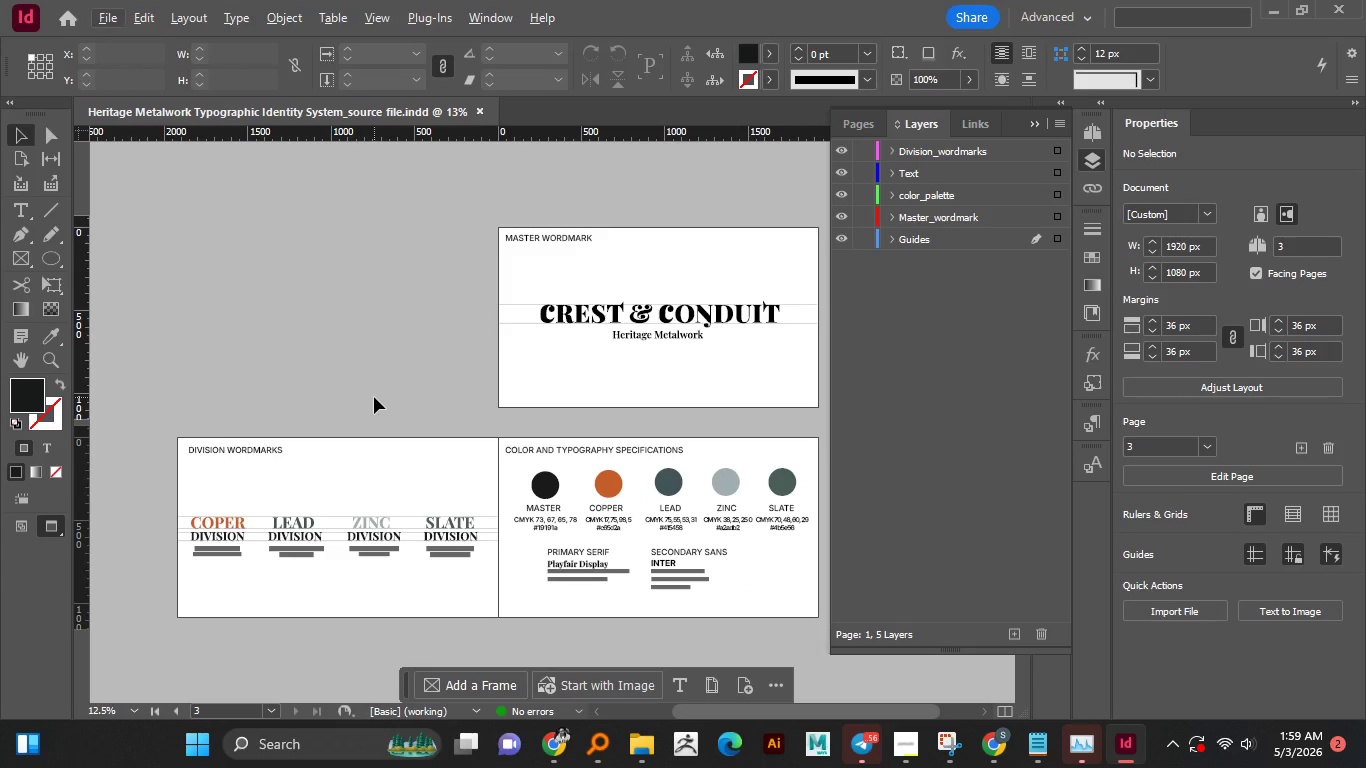 
key(Alt+AltLeft)
 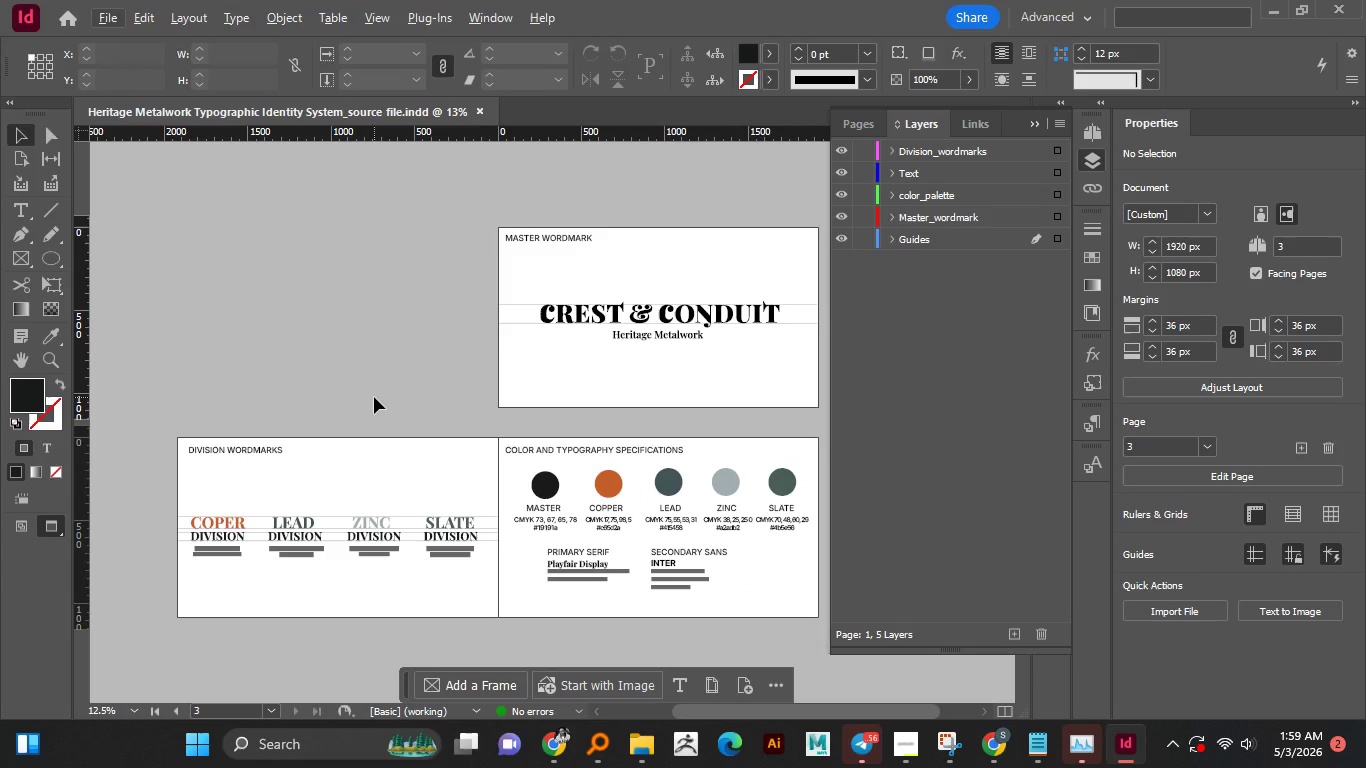 
key(Alt+AltLeft)
 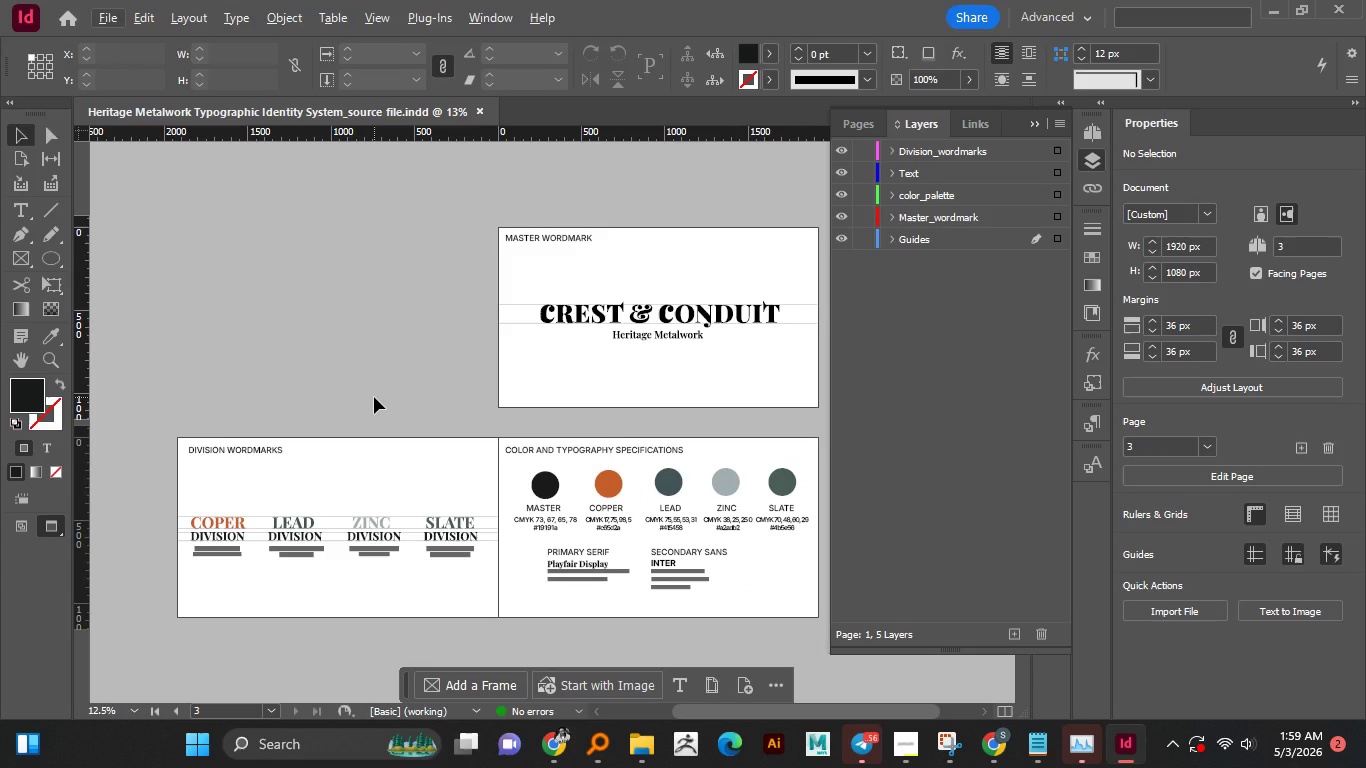 
key(Alt+AltLeft)
 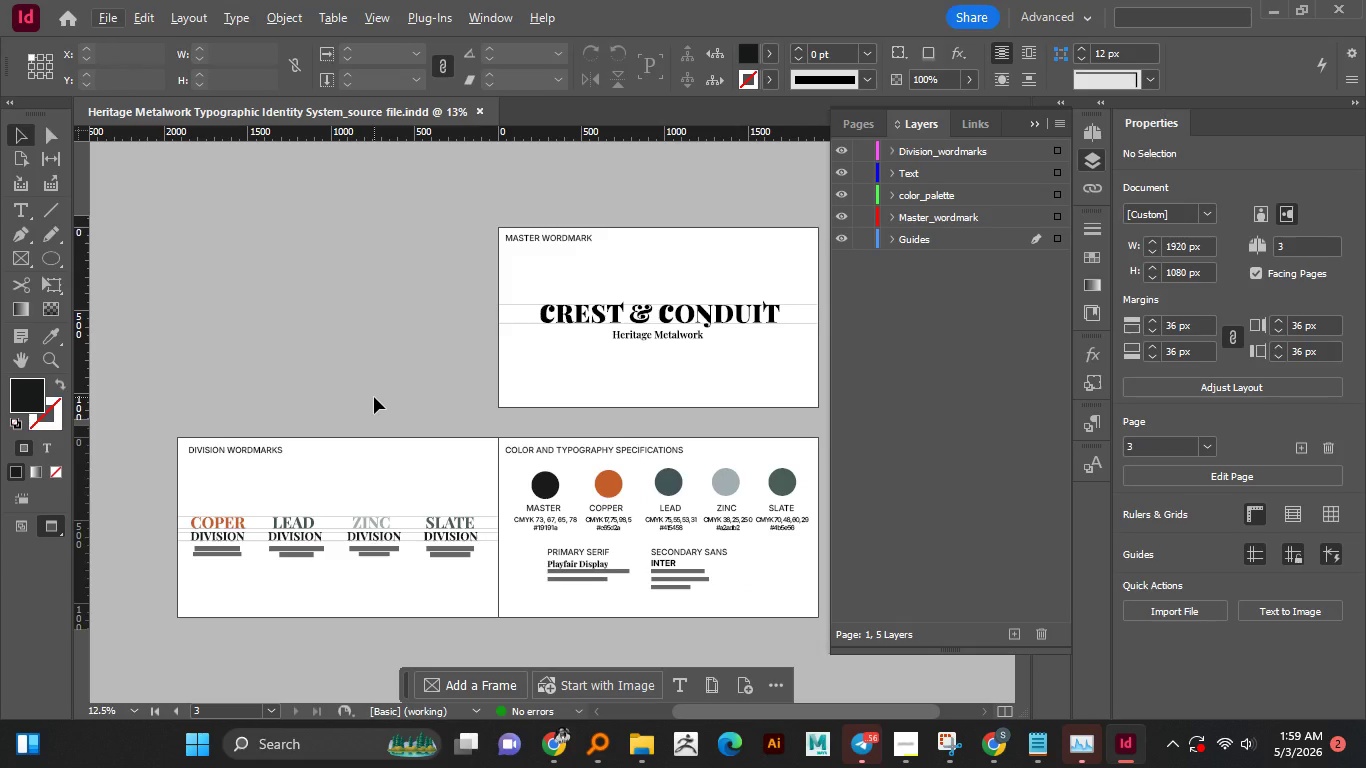 
key(Alt+AltLeft)
 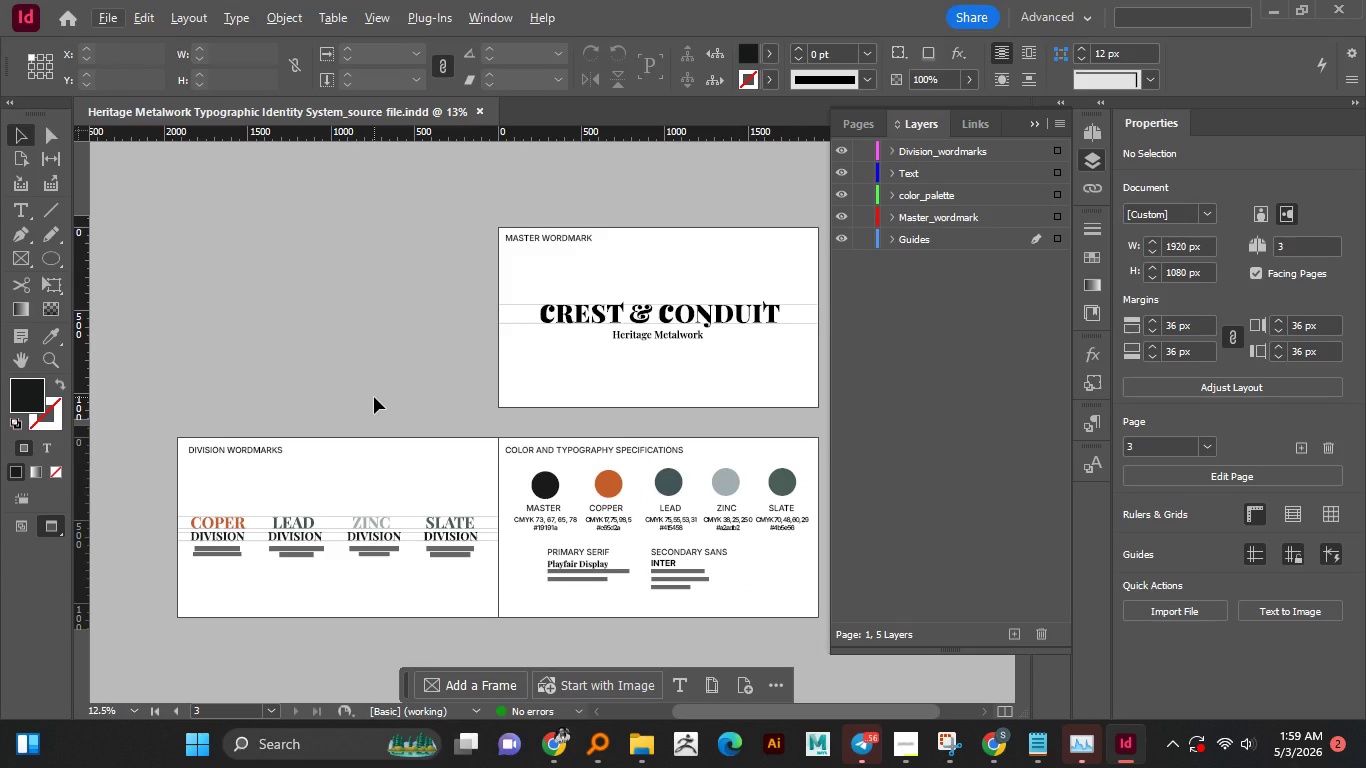 
hold_key(key=ControlLeft, duration=0.73)
 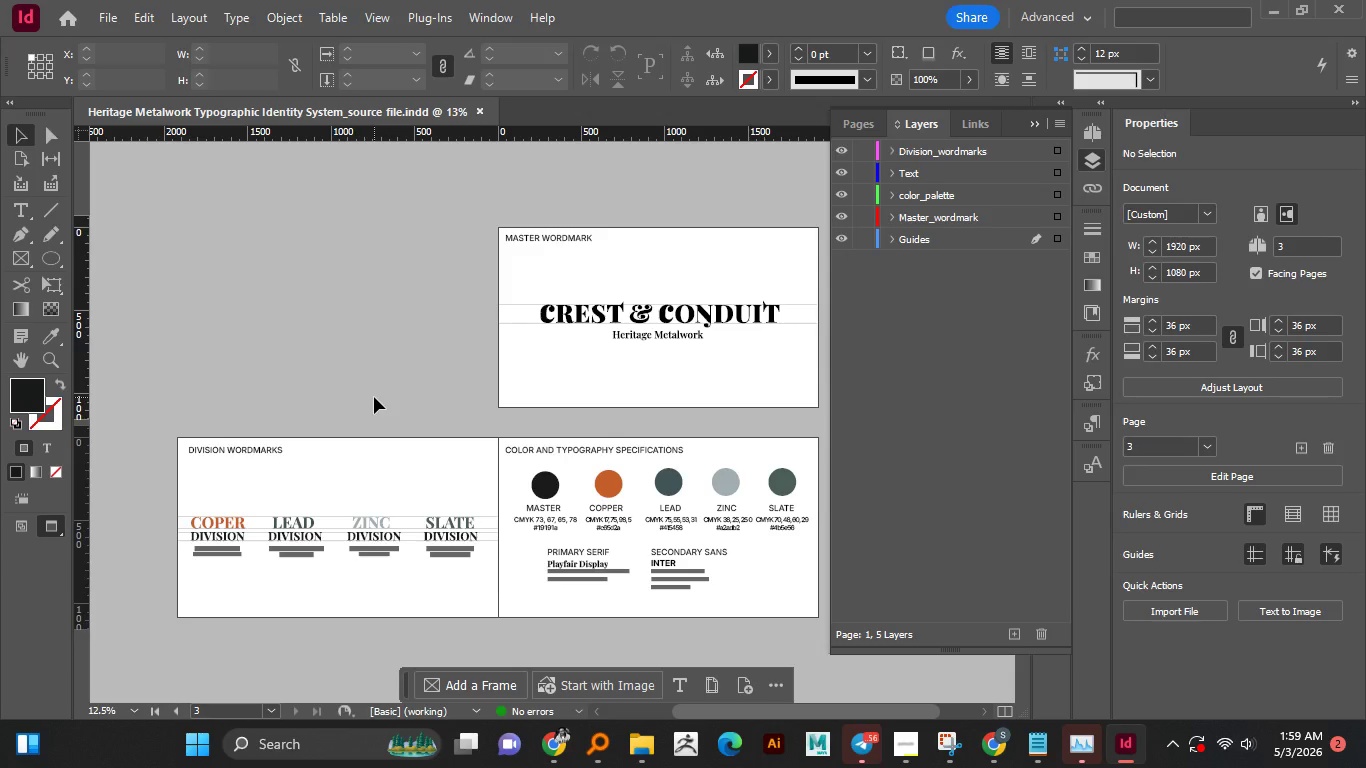 
key(S)
 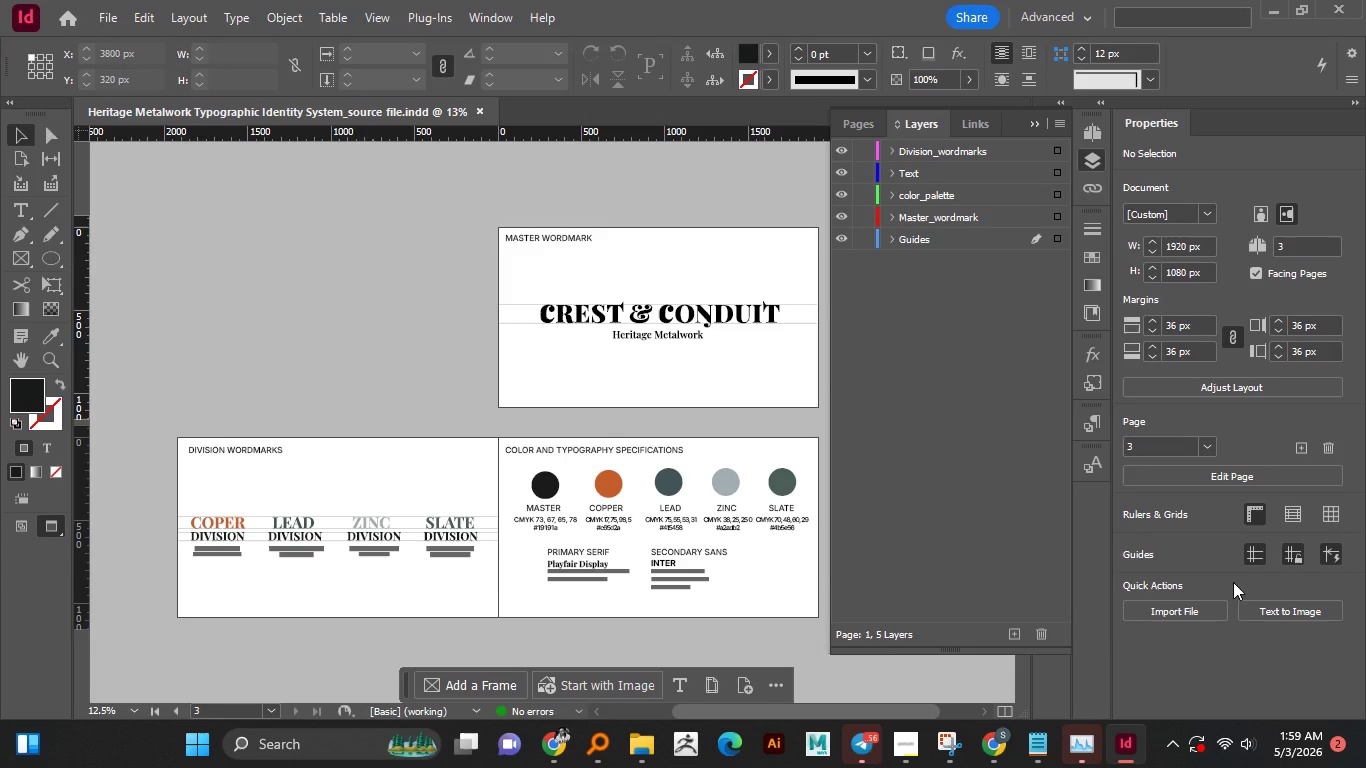 
wait(13.24)
 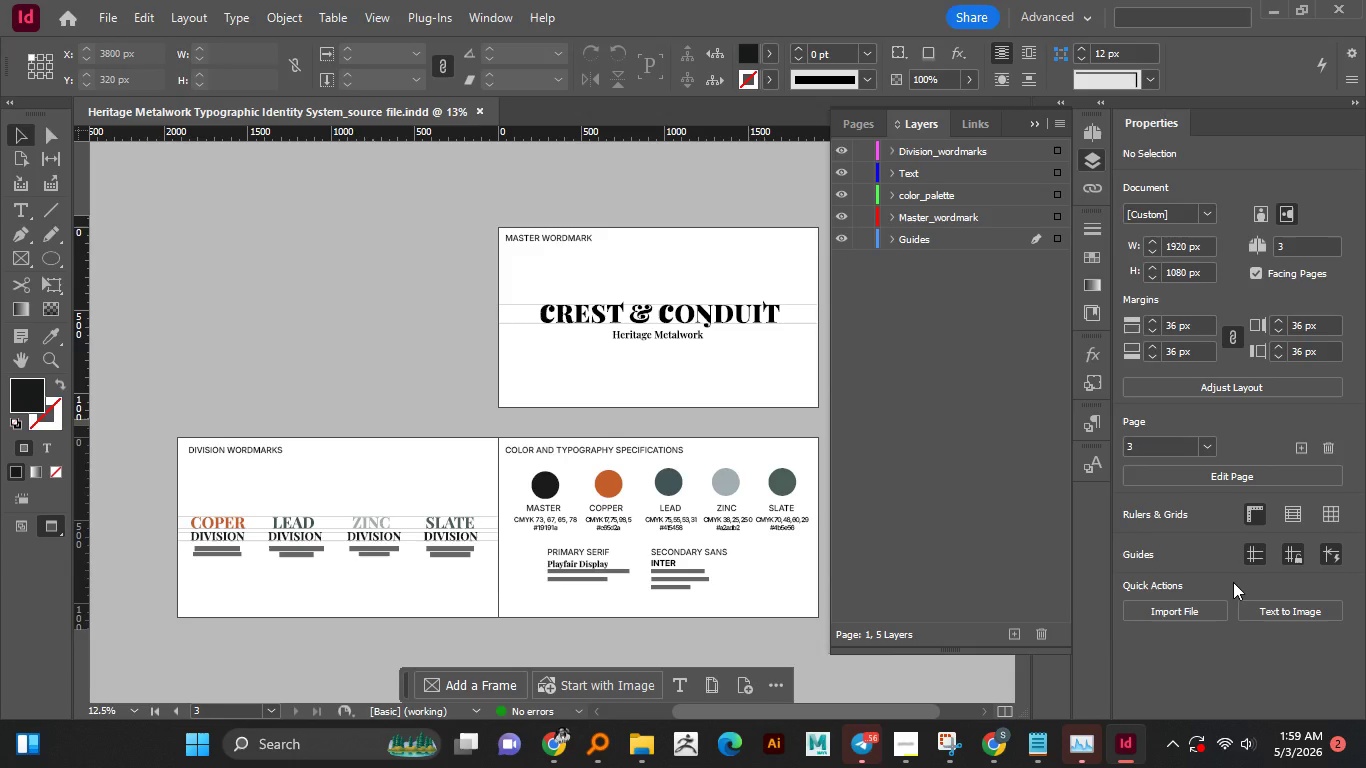 
left_click([1031, 126])
 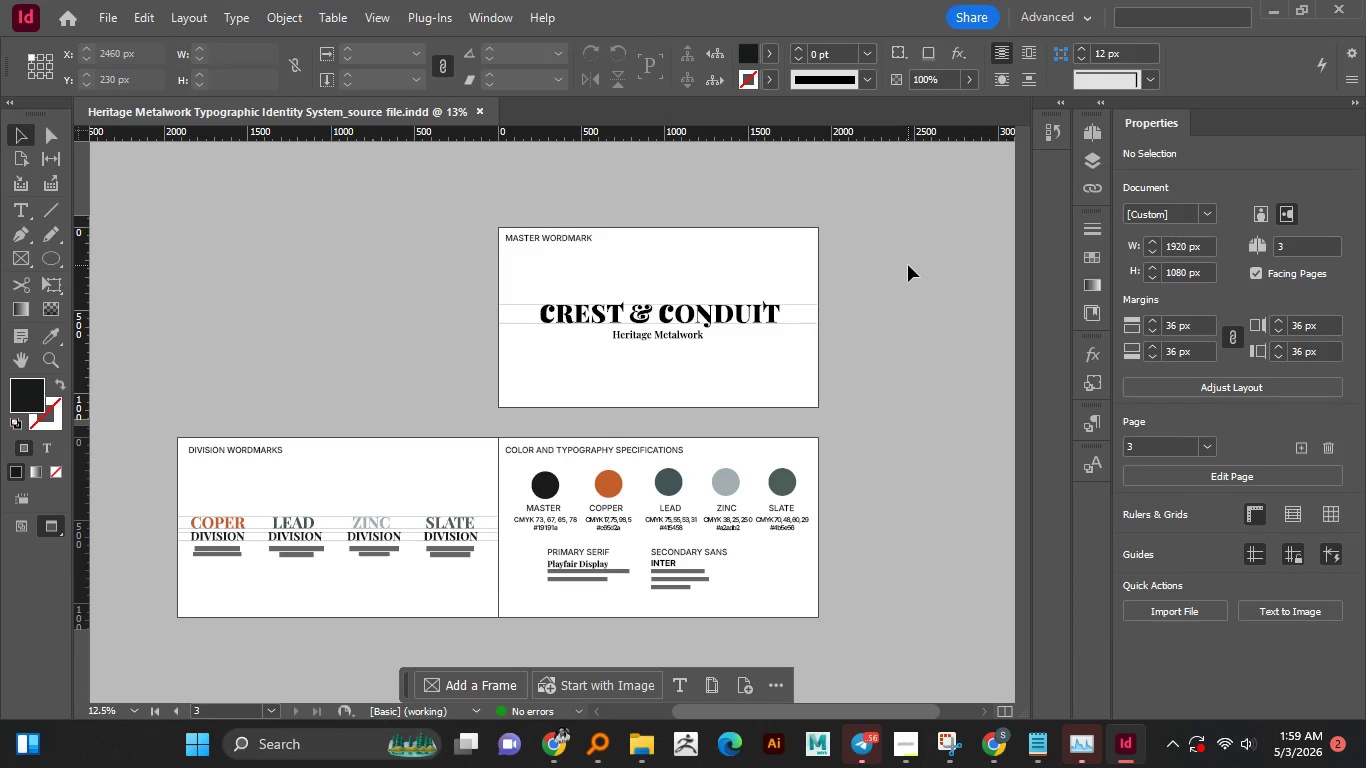 
left_click([908, 265])
 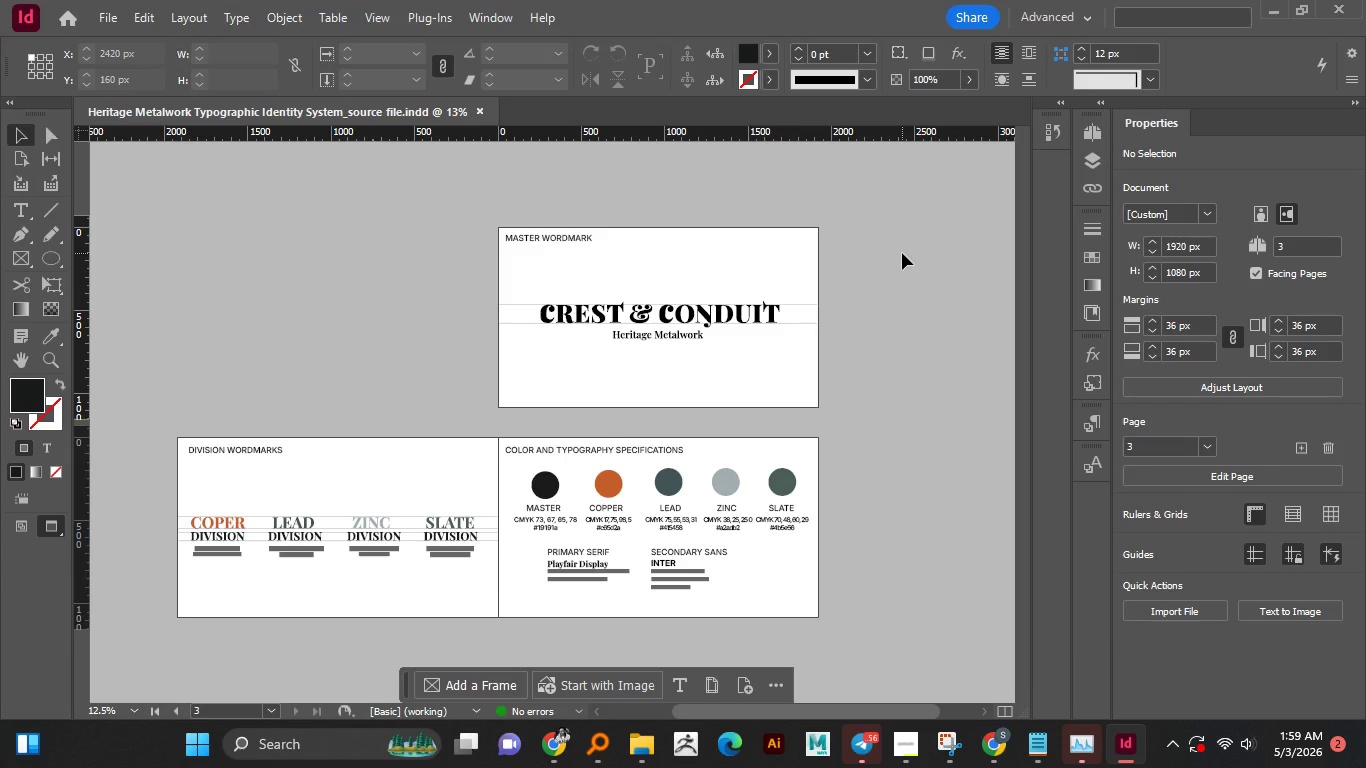 
wait(25.39)
 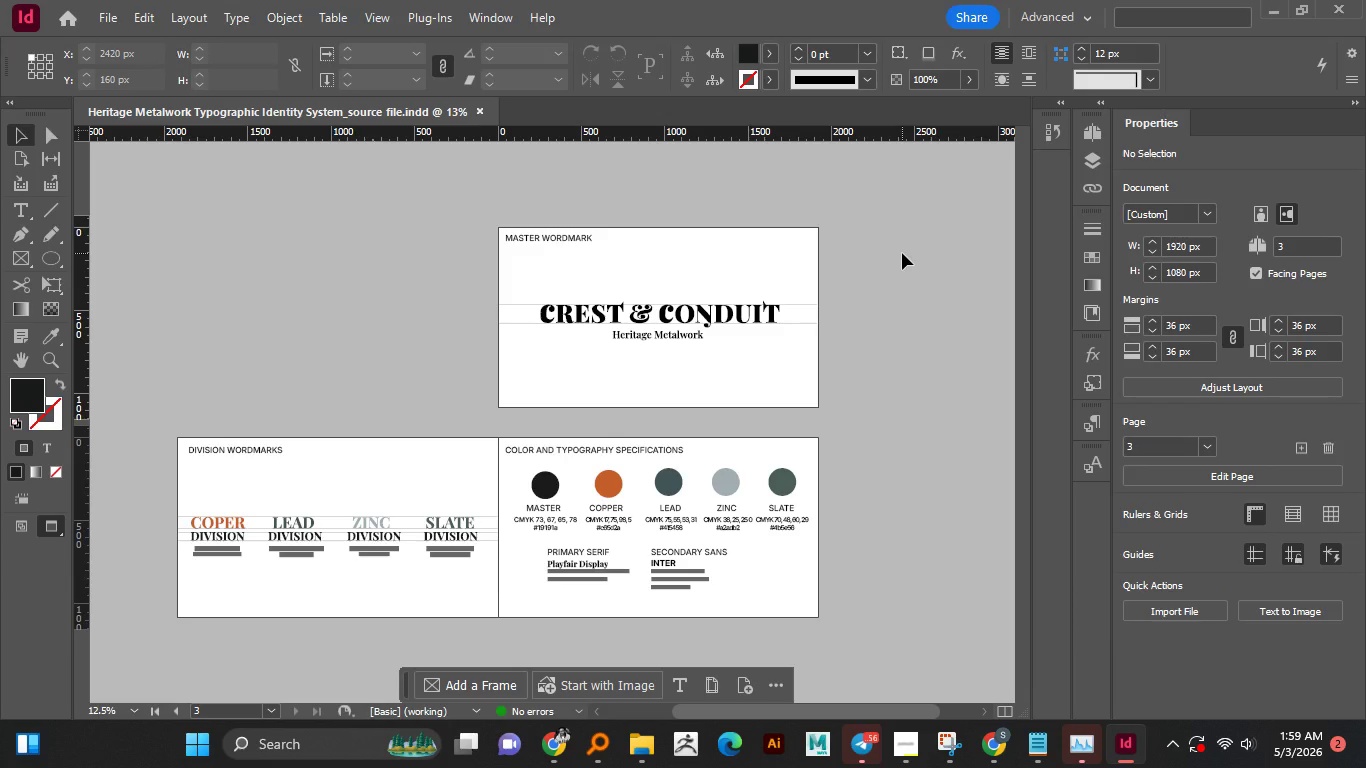 
left_click_drag(start_coordinate=[463, 178], to_coordinate=[850, 421])
 